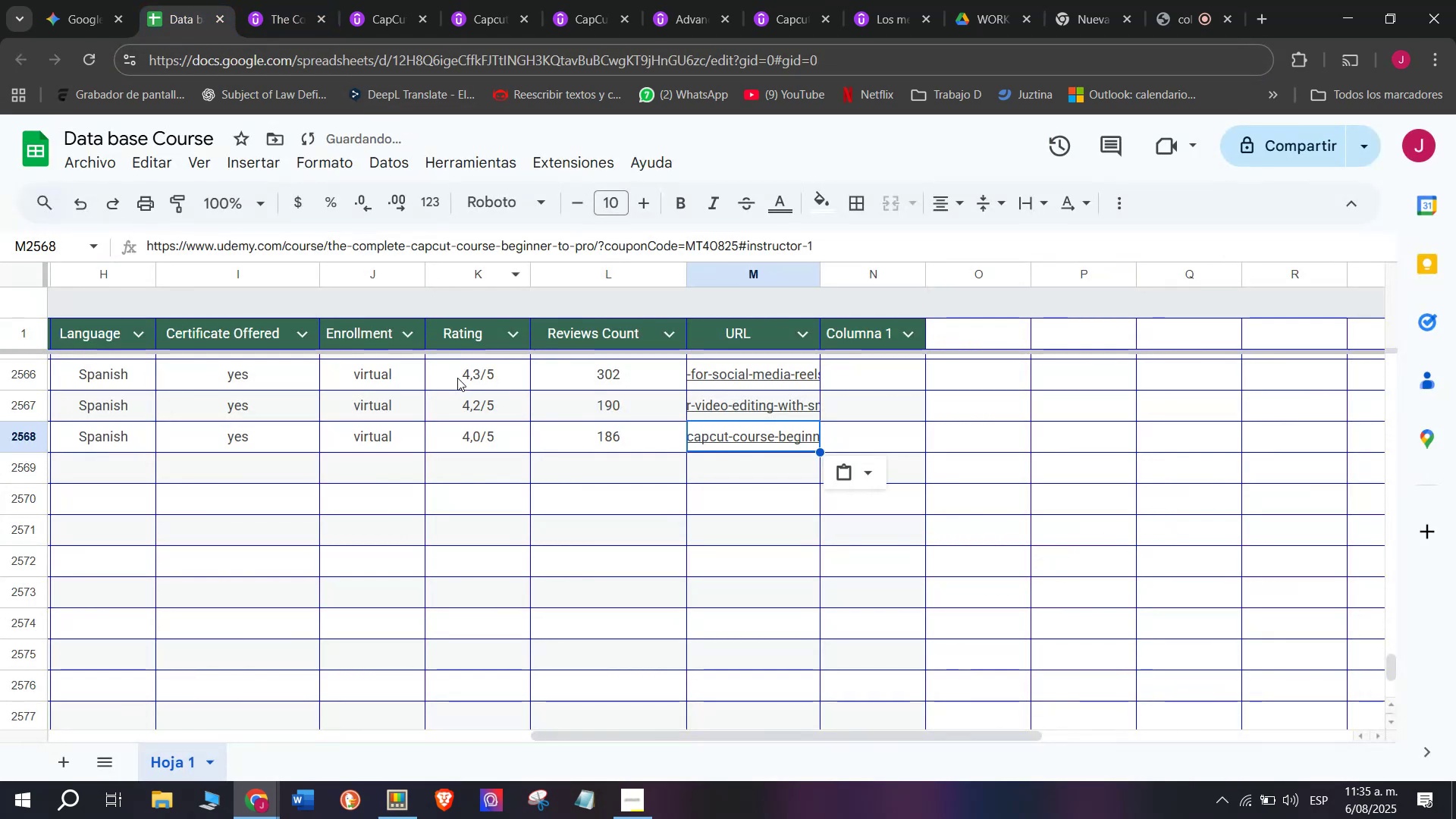 
scroll: coordinate [149, 444], scroll_direction: up, amount: 7.0
 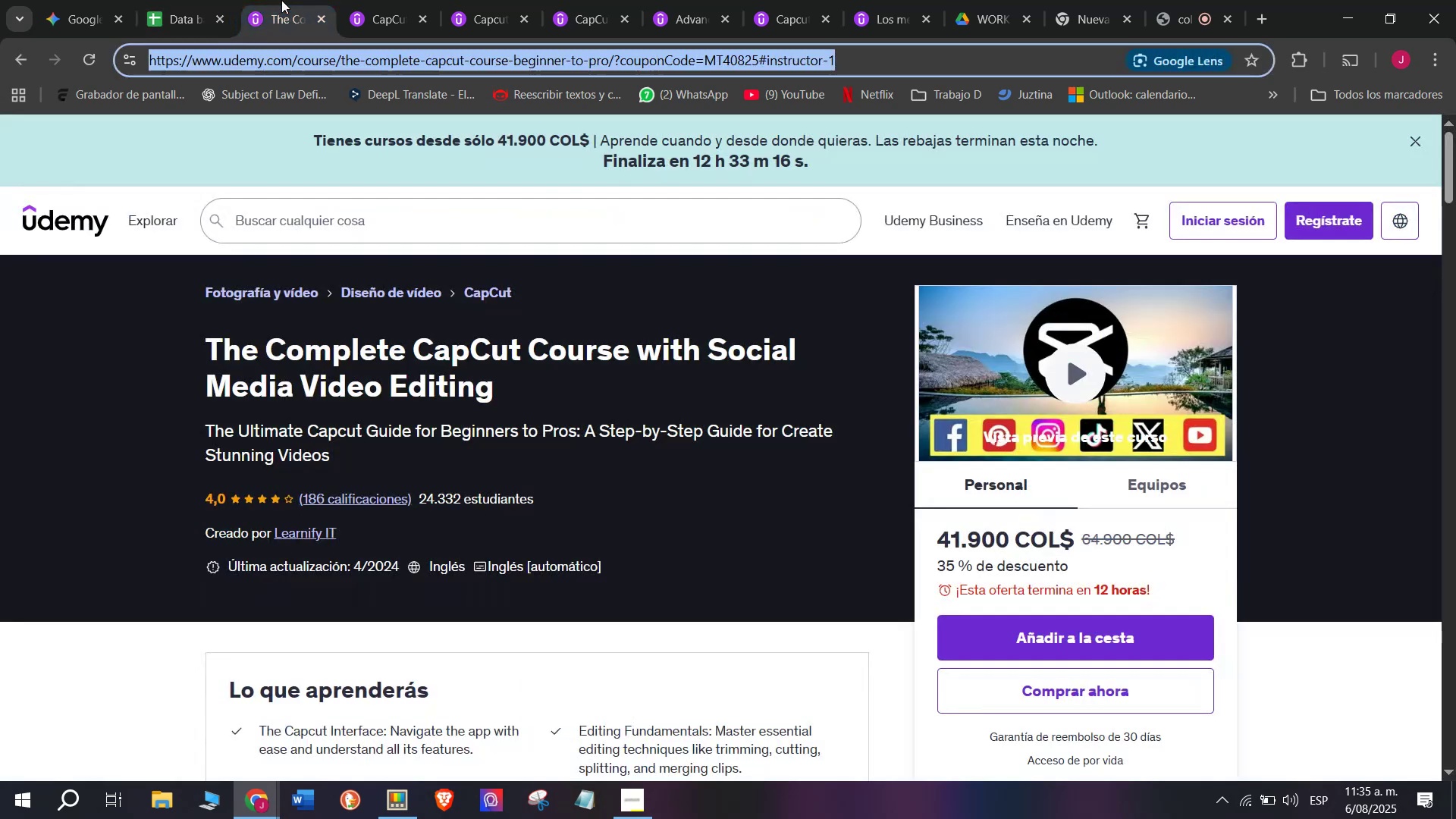 
left_click([163, 472])
 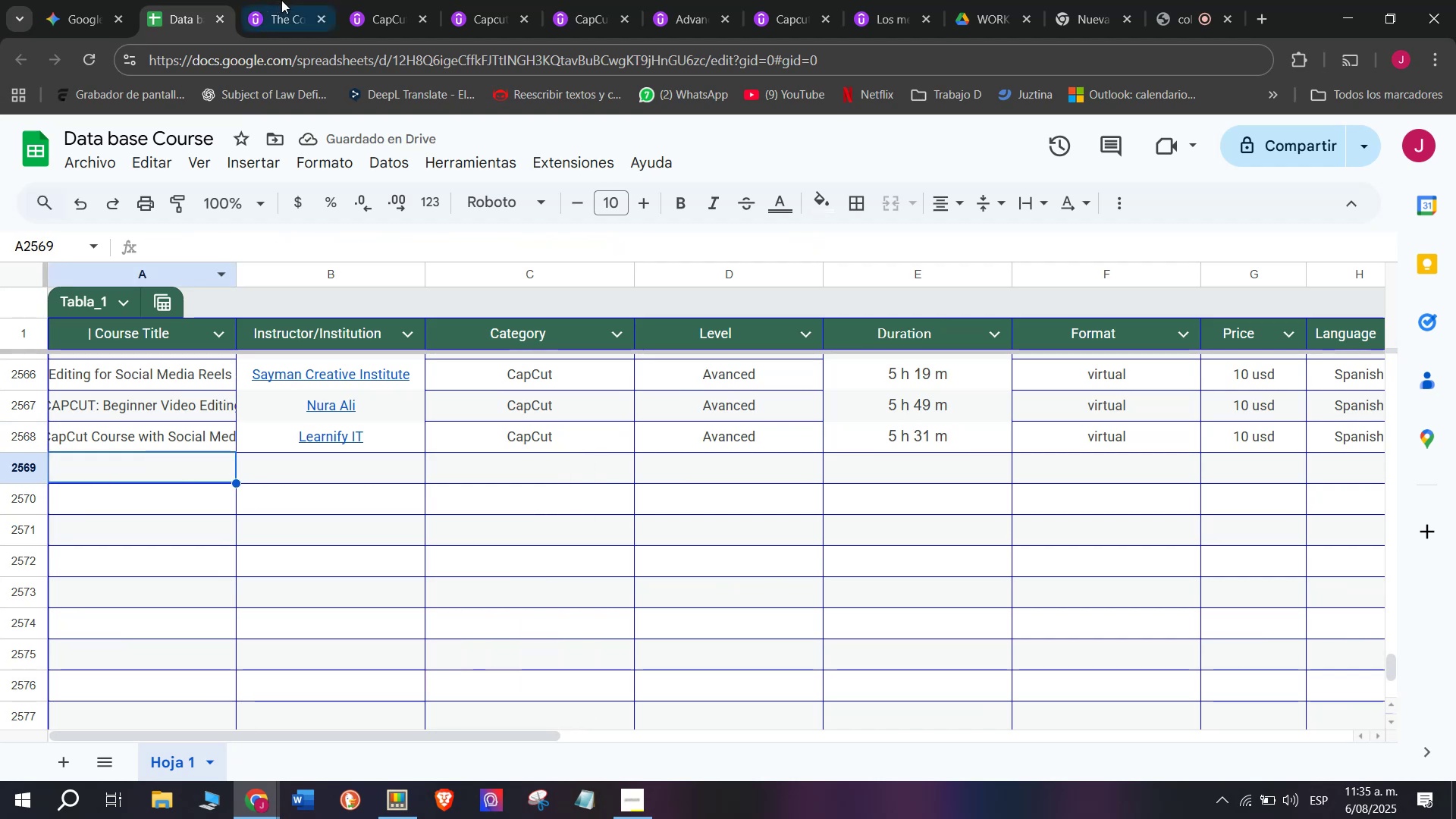 
left_click([281, 0])
 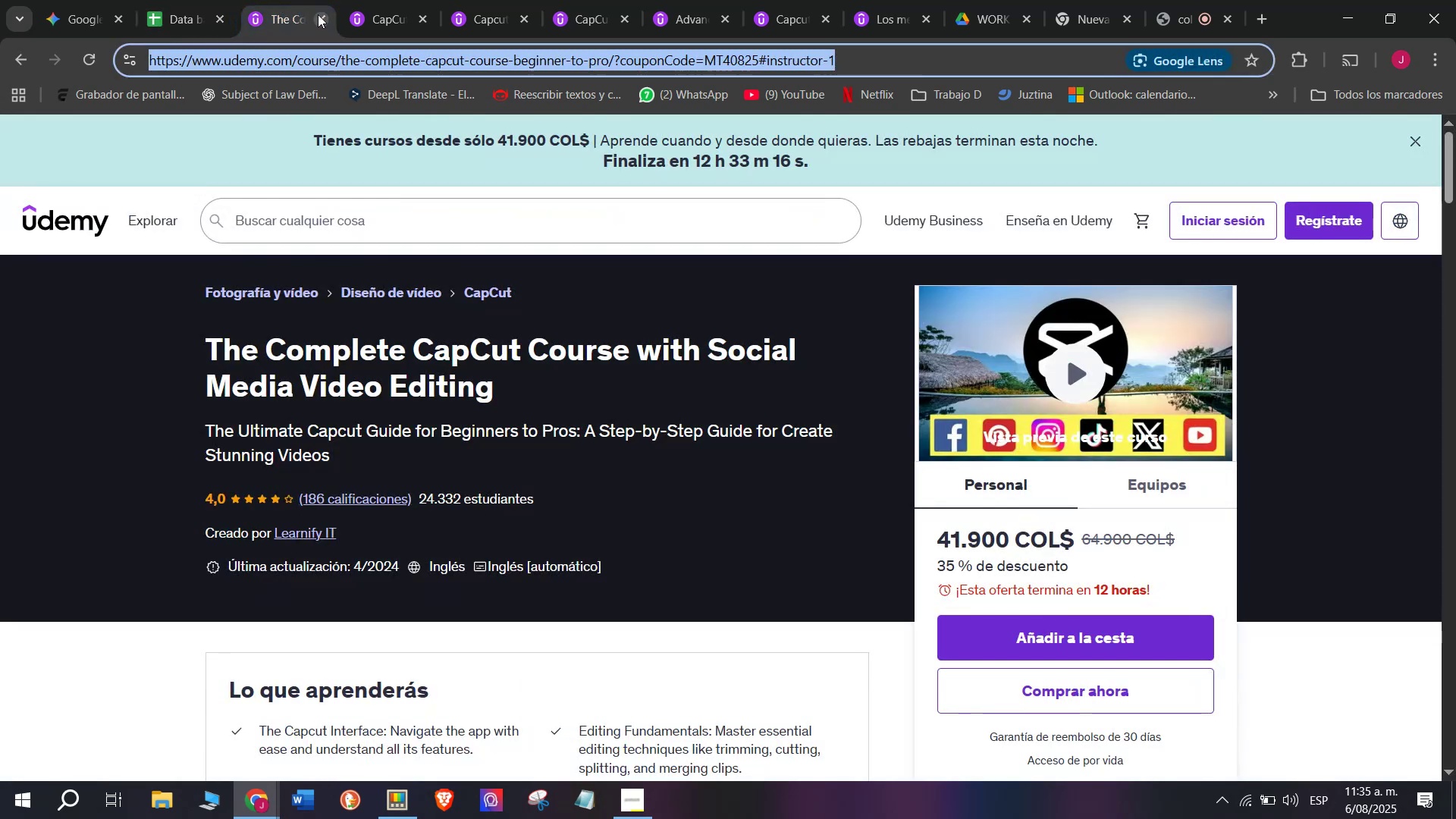 
left_click([320, 14])
 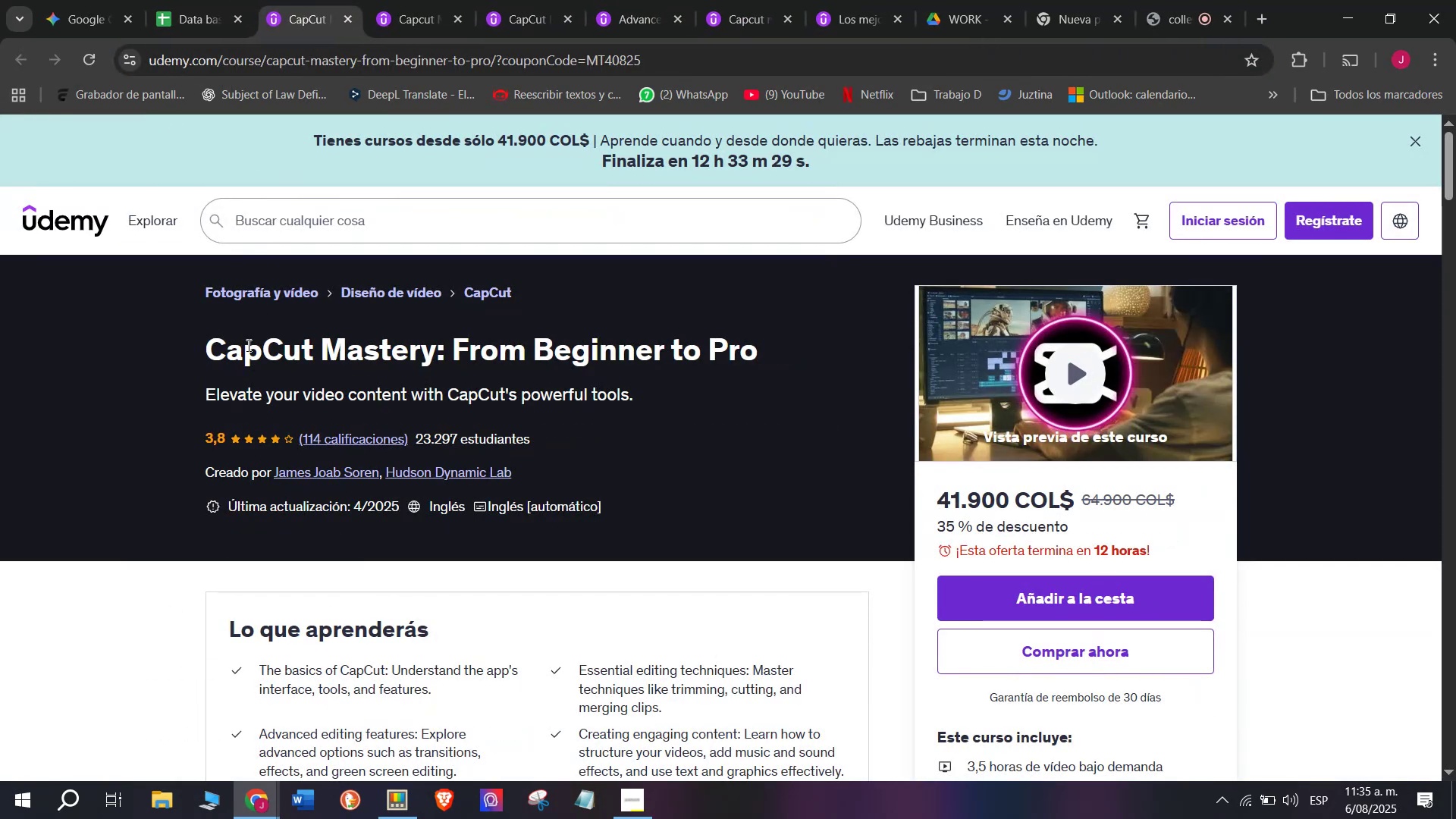 
left_click_drag(start_coordinate=[186, 348], to_coordinate=[767, 357])
 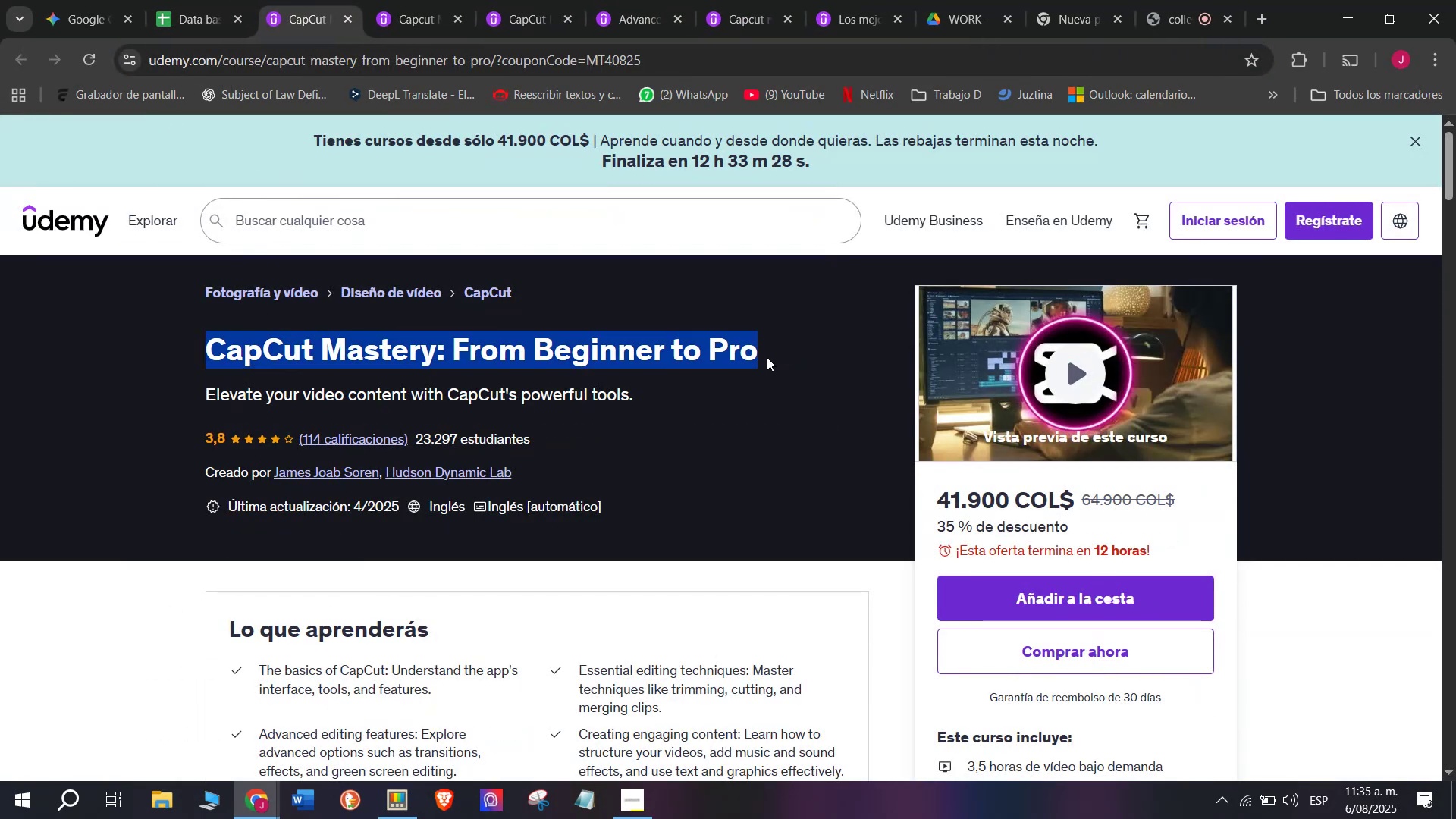 
key(Break)
 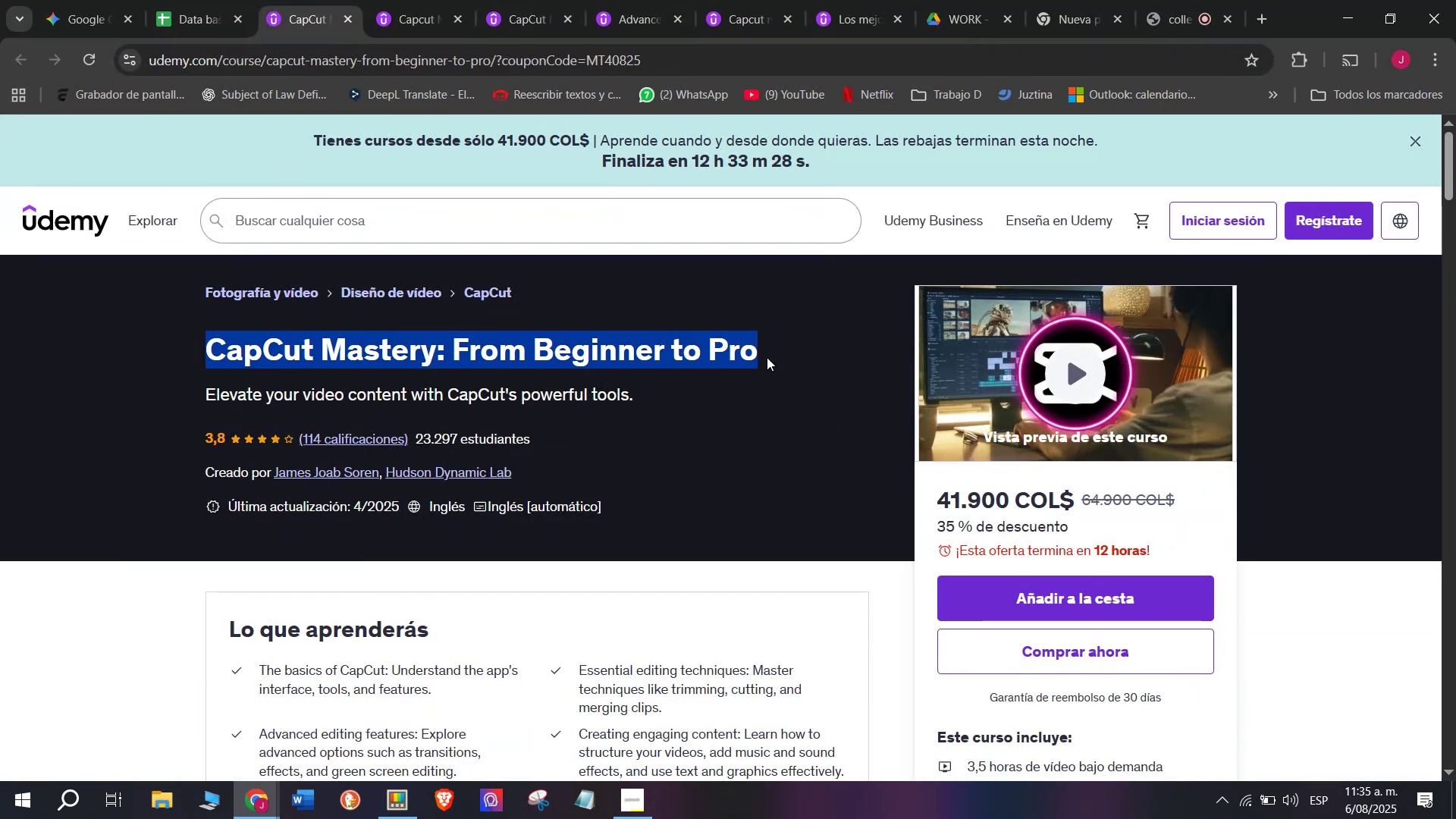 
key(Control+ControlLeft)
 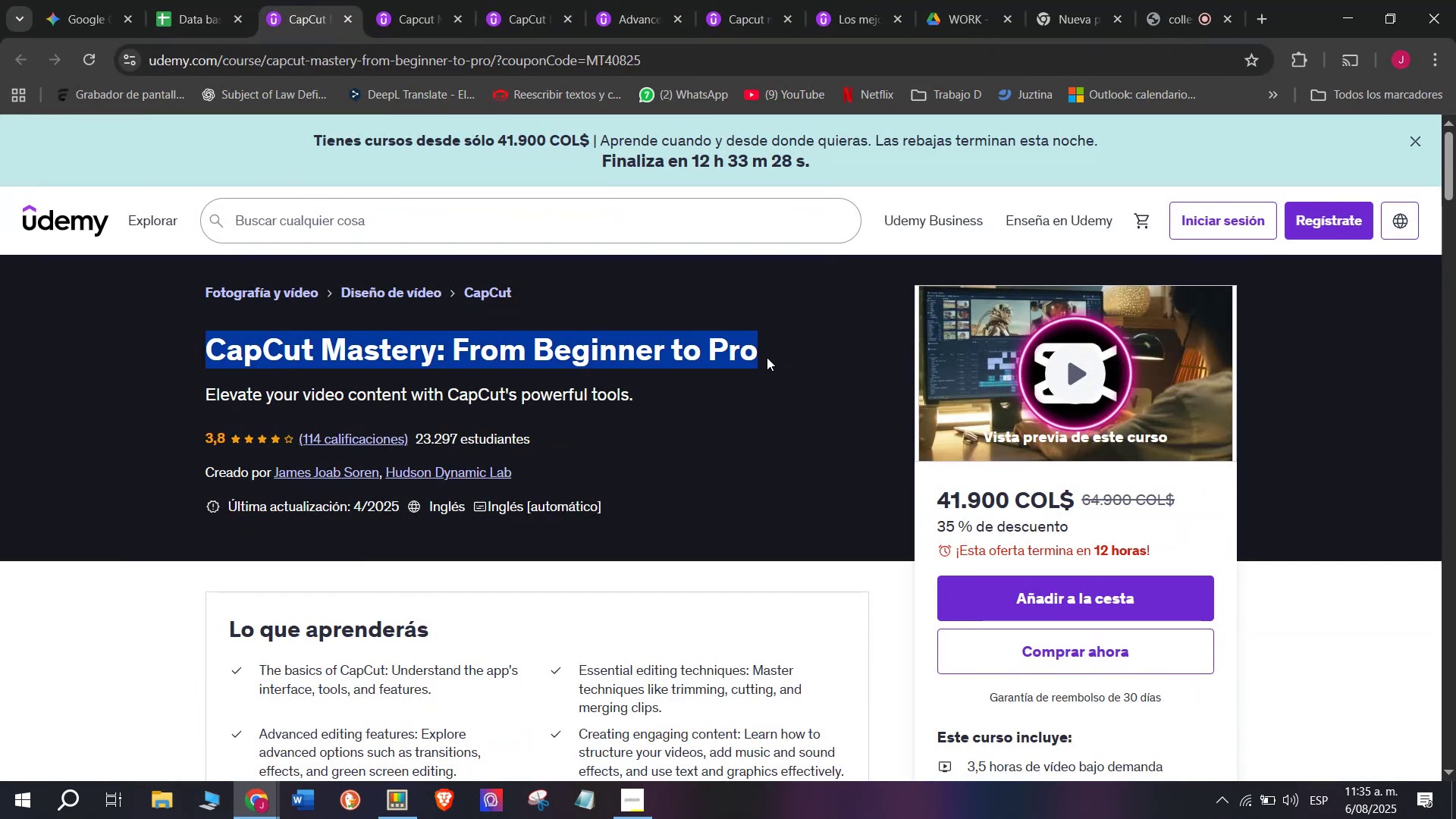 
key(Control+C)
 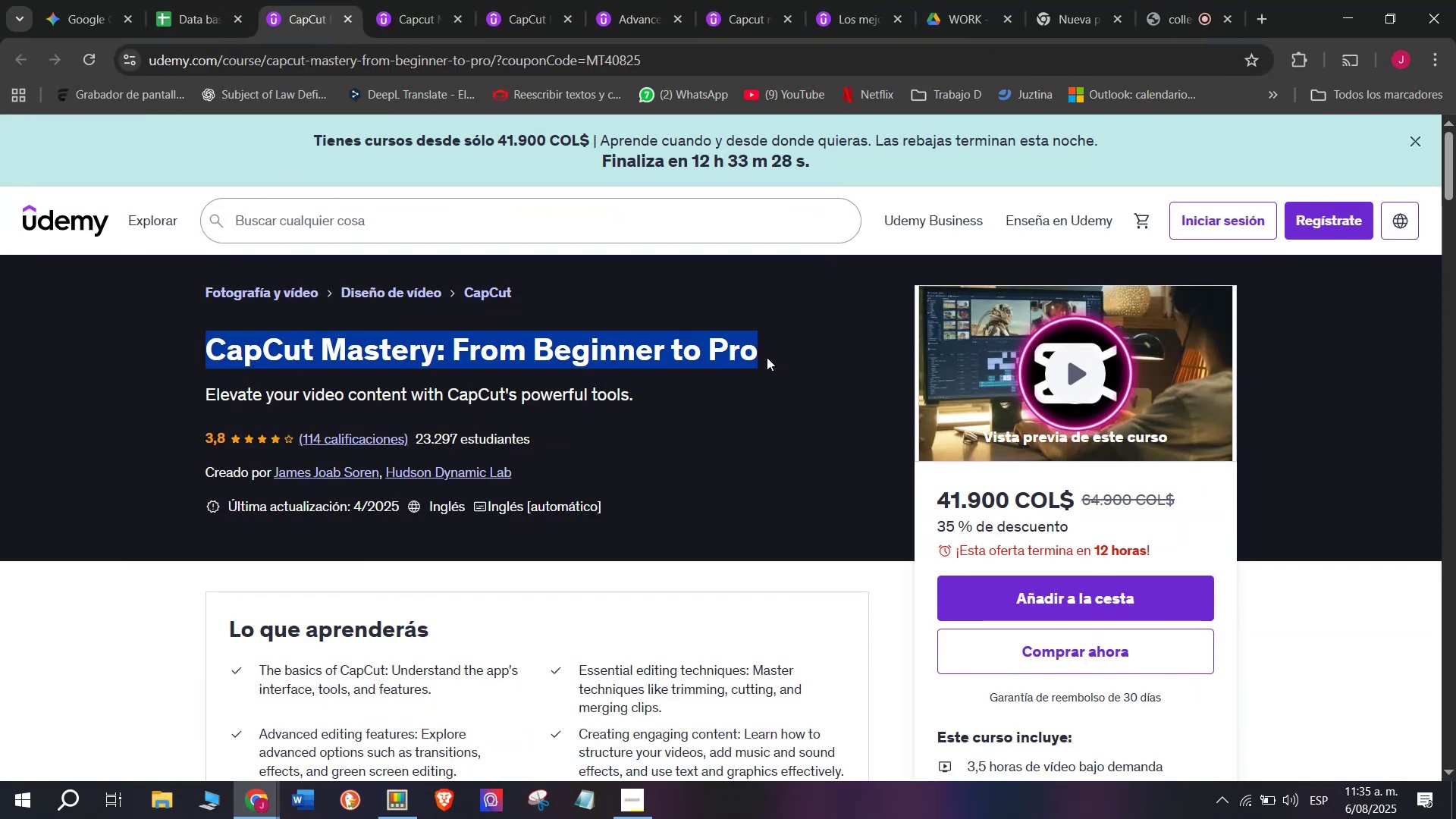 
key(Break)
 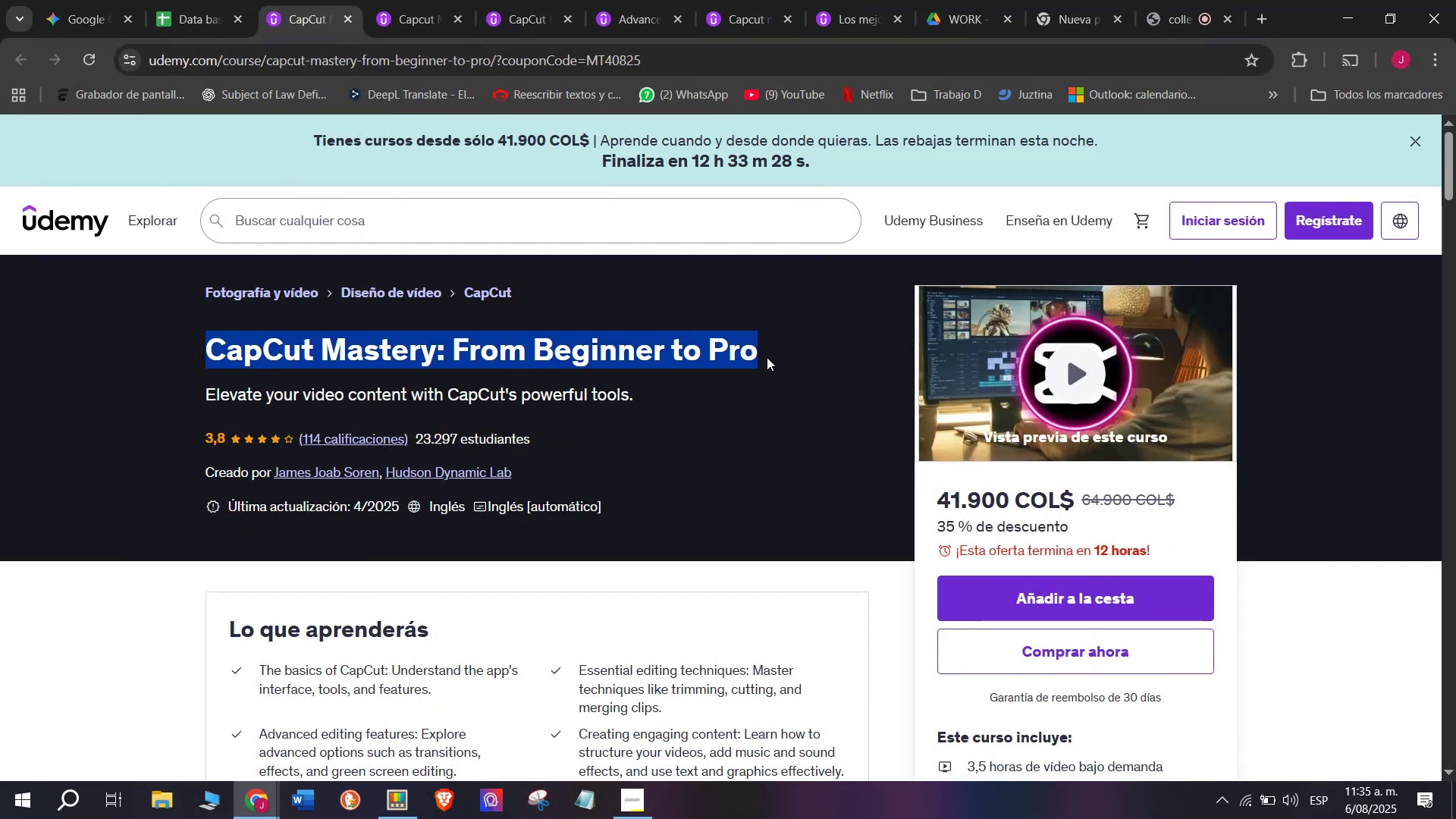 
key(Control+ControlLeft)
 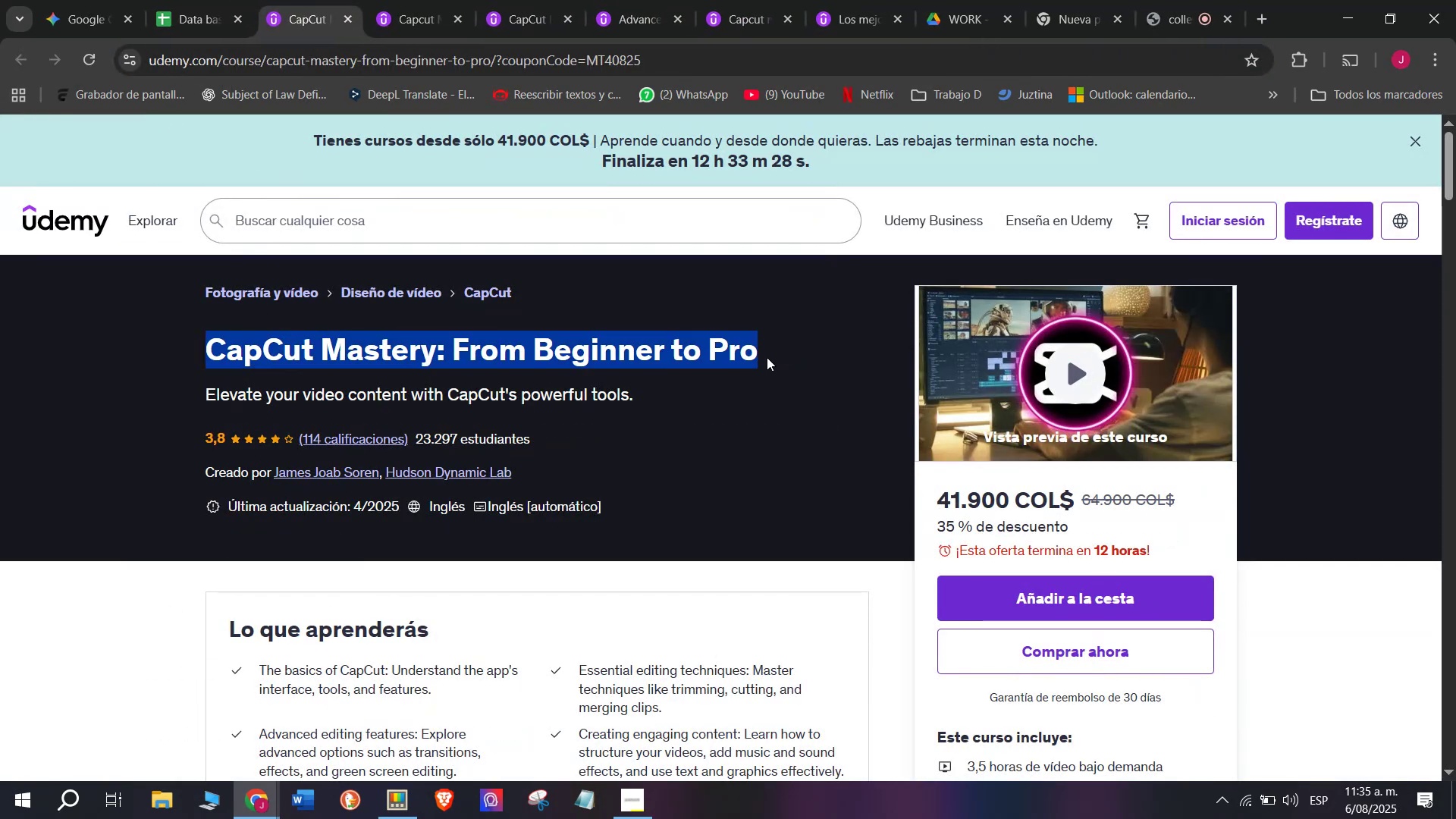 
key(Control+C)
 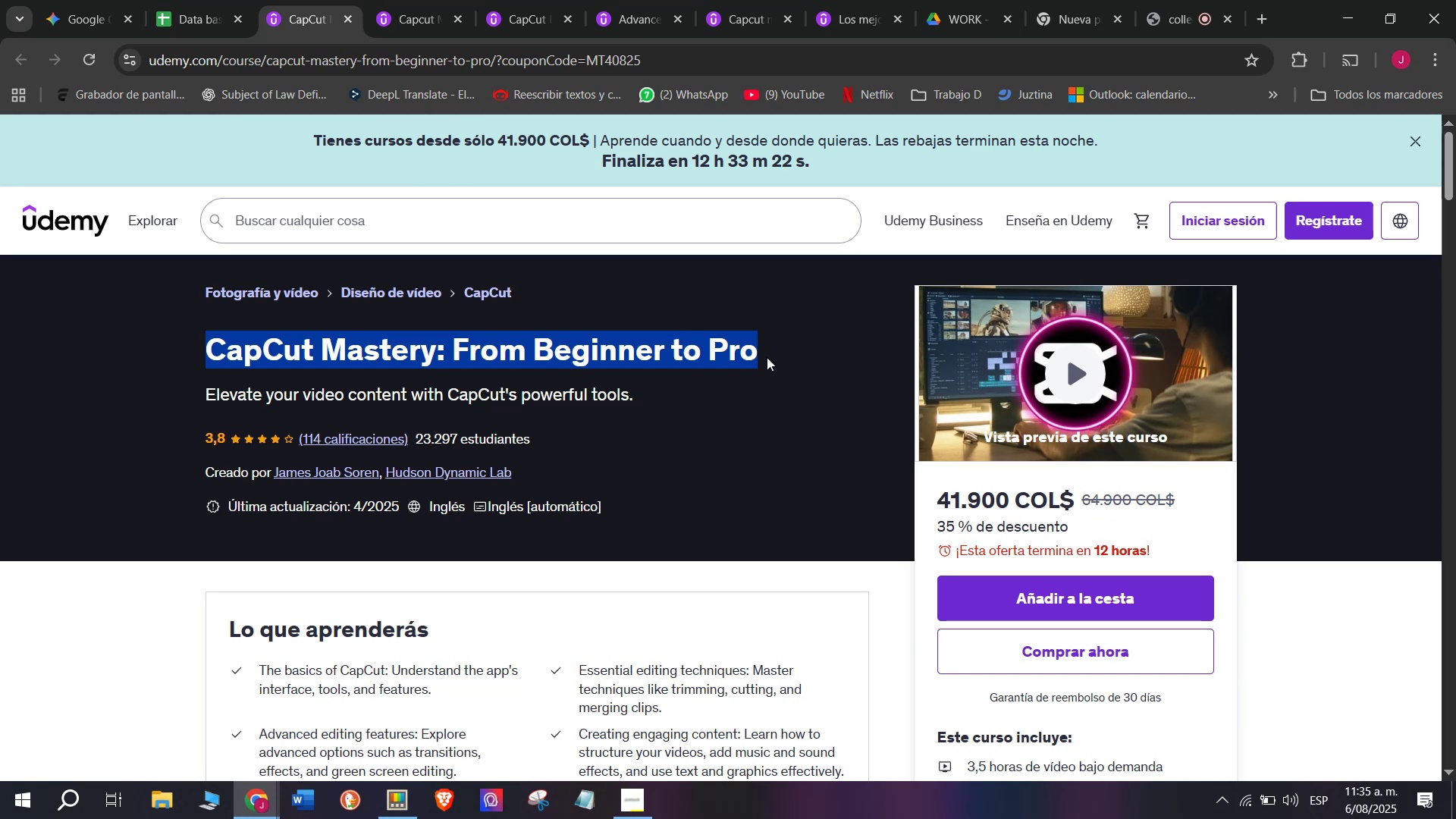 
left_click([199, 0])
 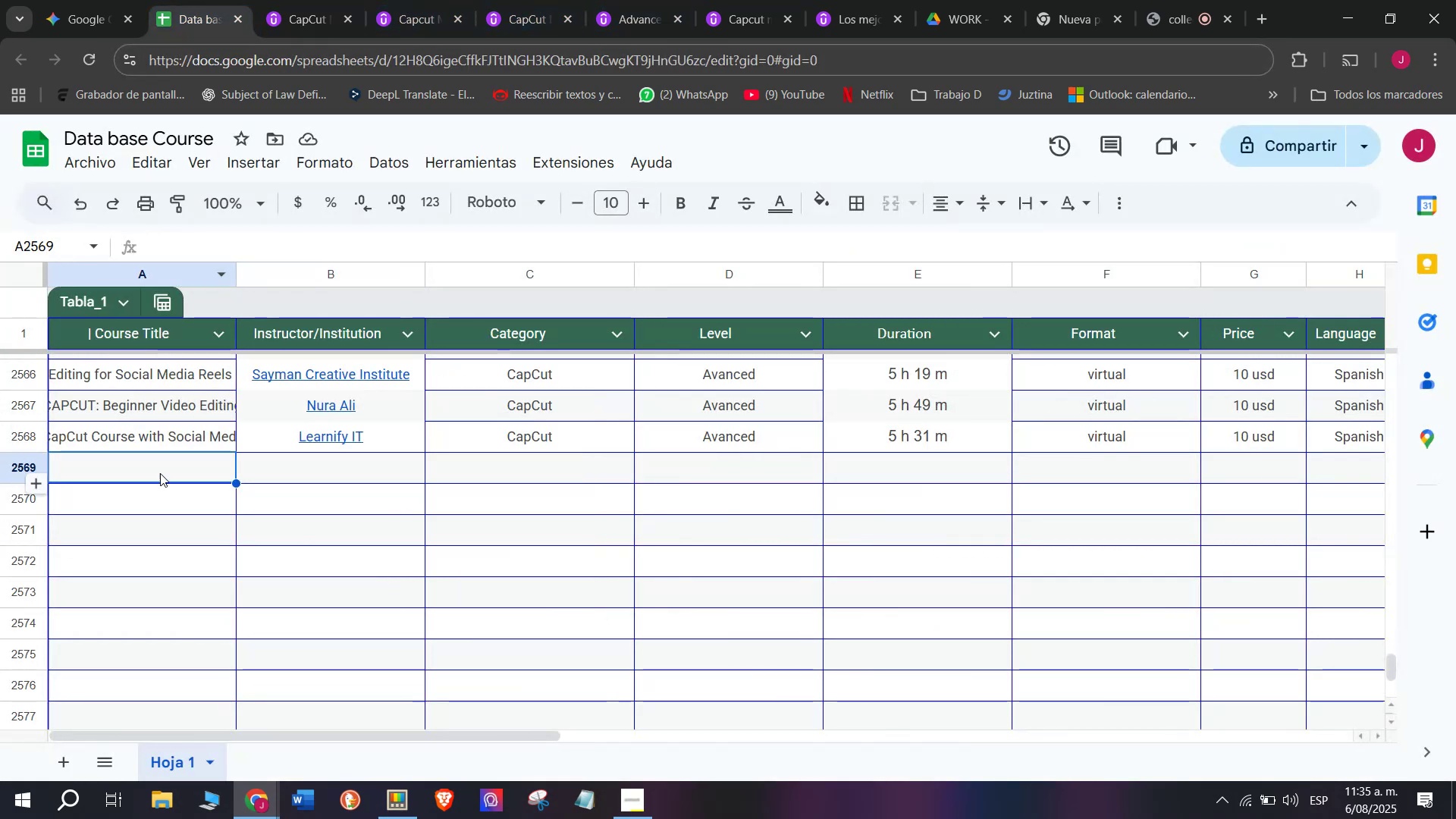 
double_click([155, 466])
 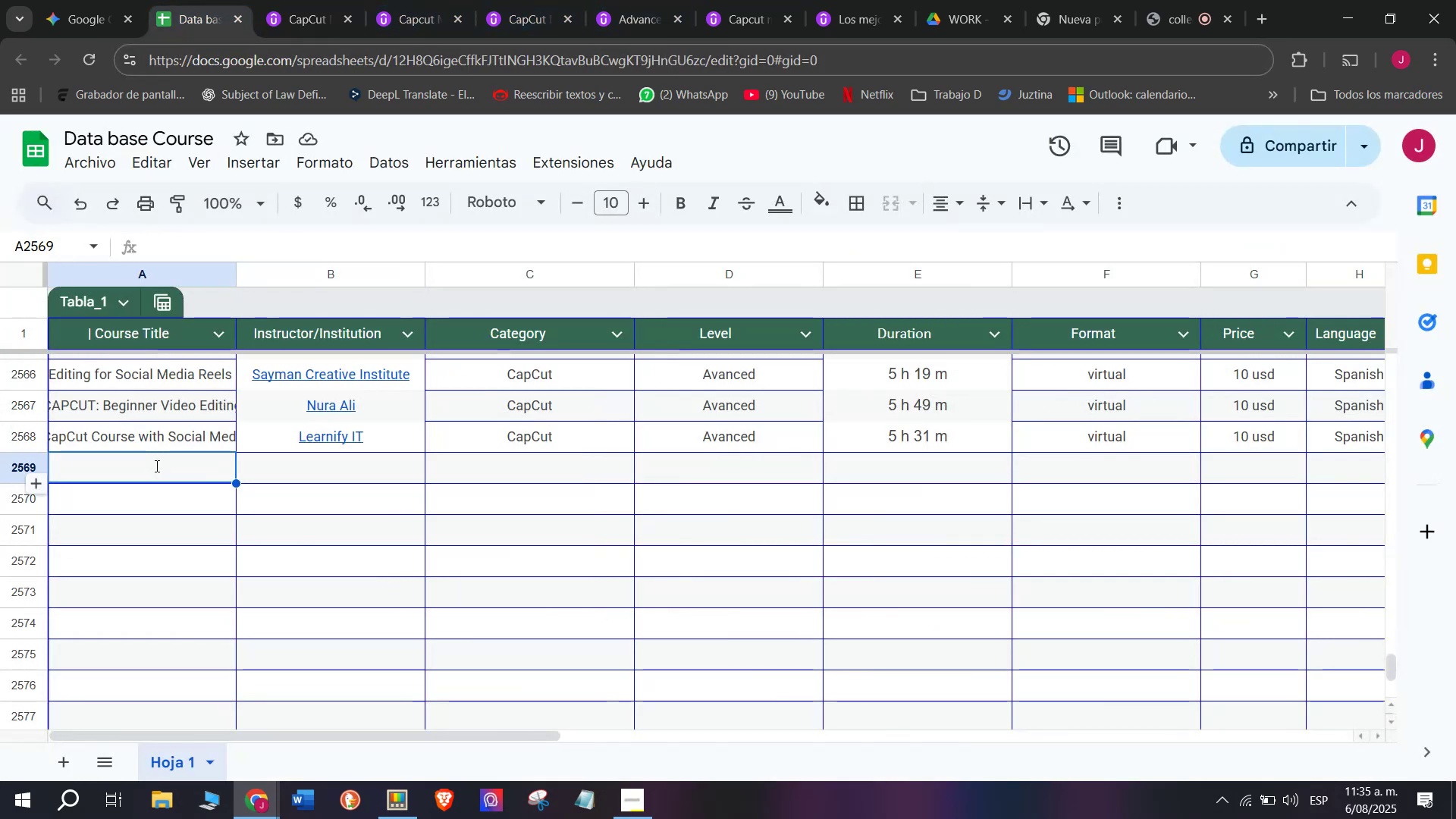 
key(Control+ControlLeft)
 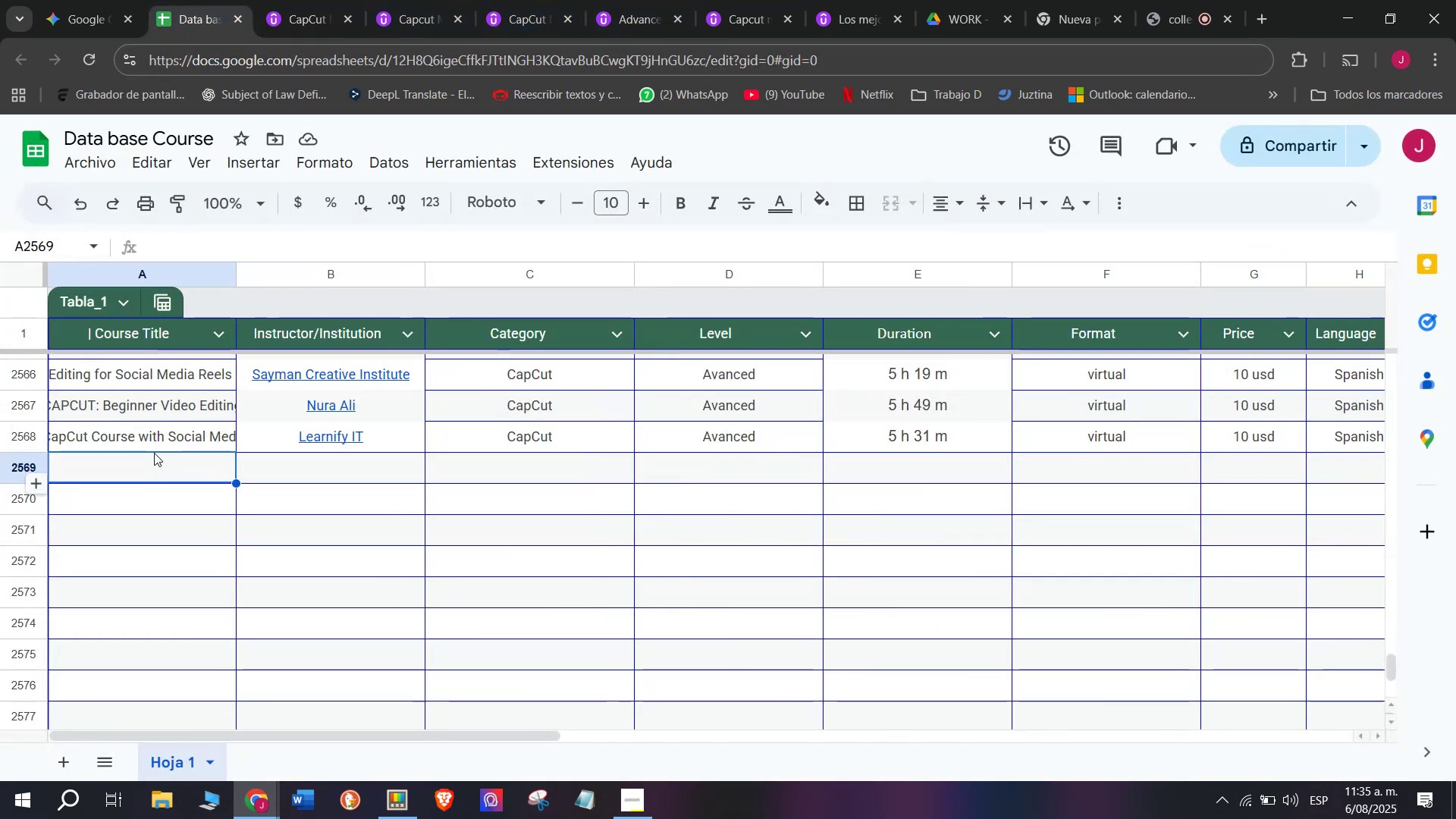 
key(Control+V)
 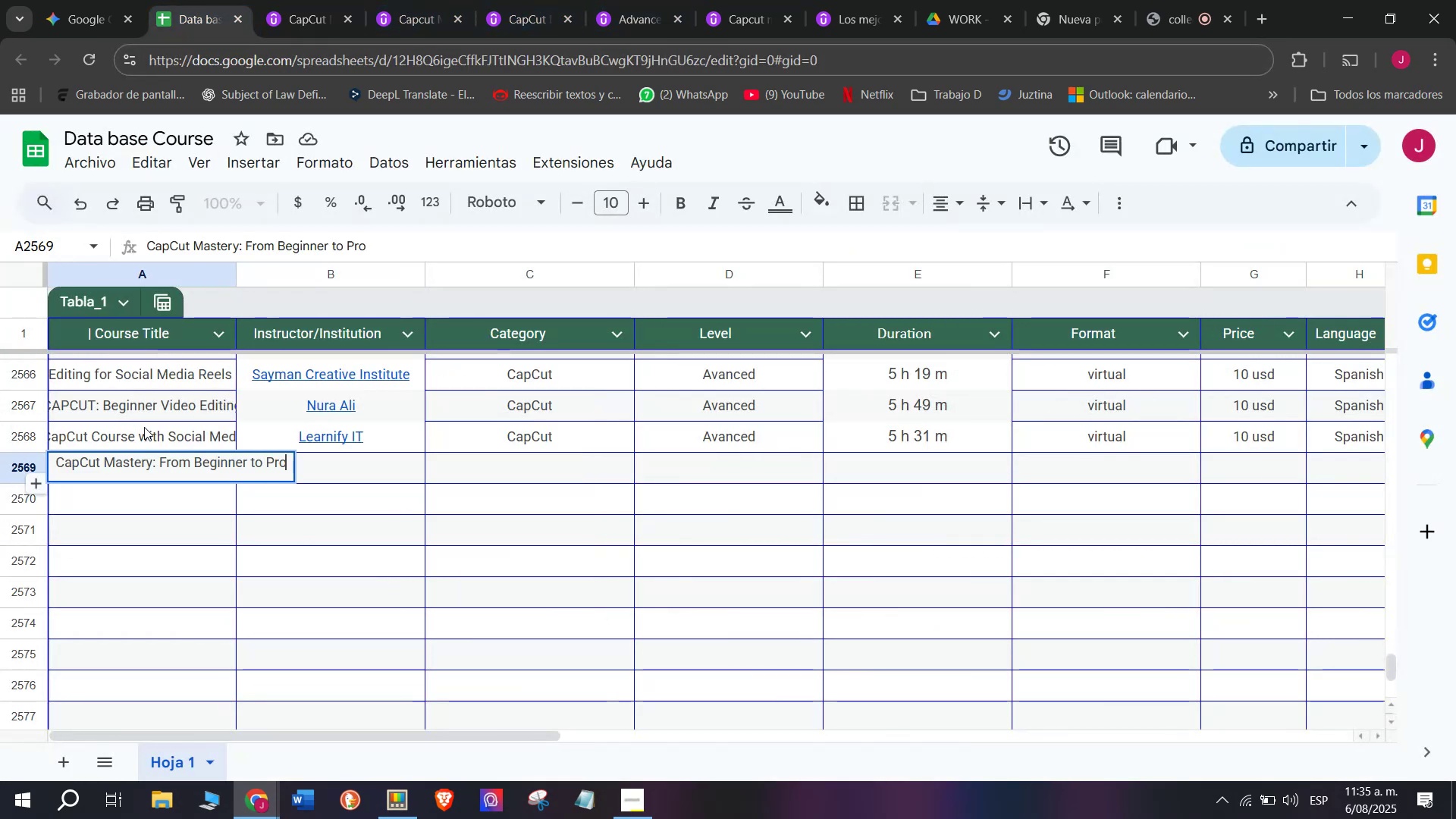 
left_click([144, 427])
 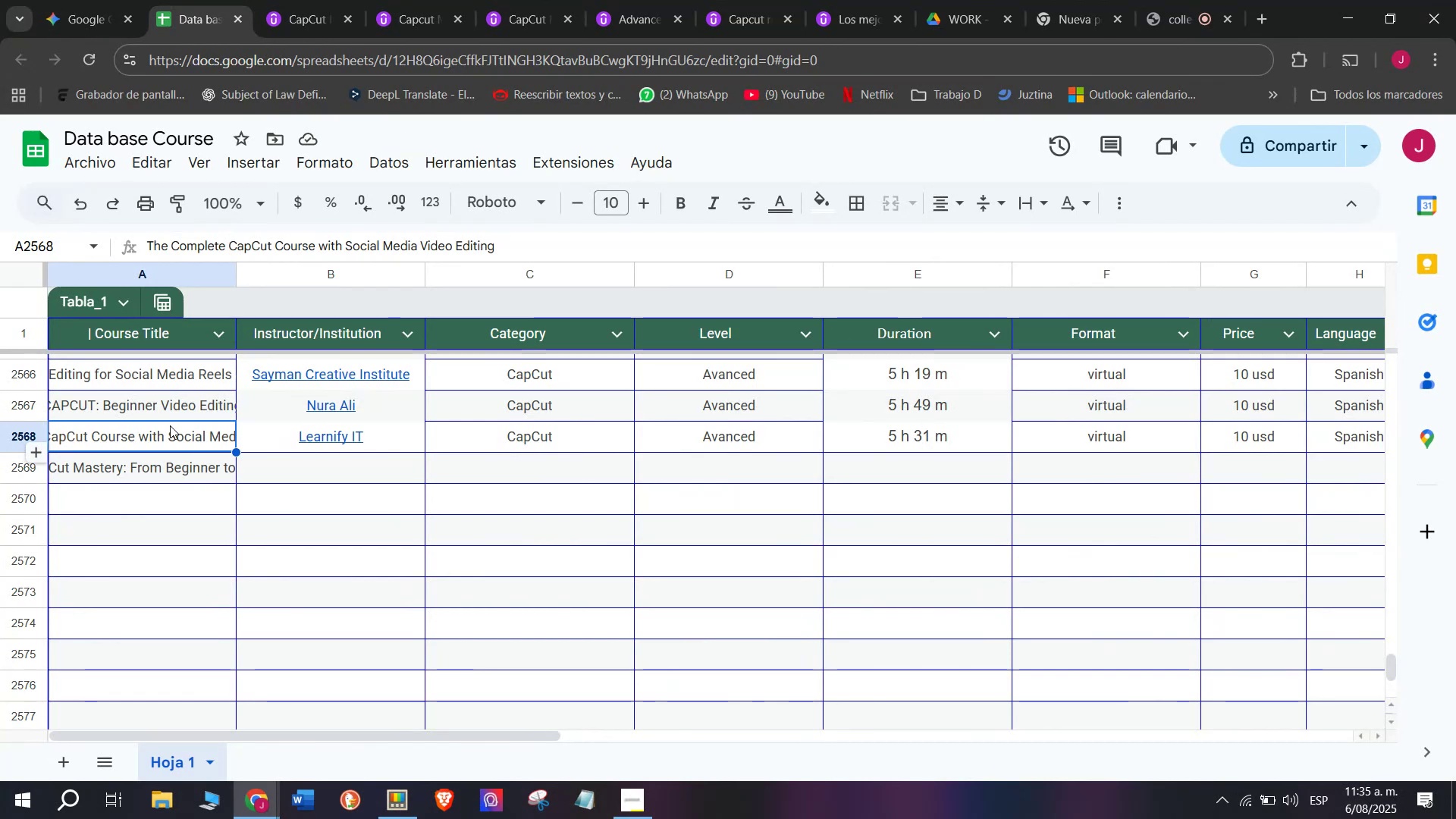 
wait(13.18)
 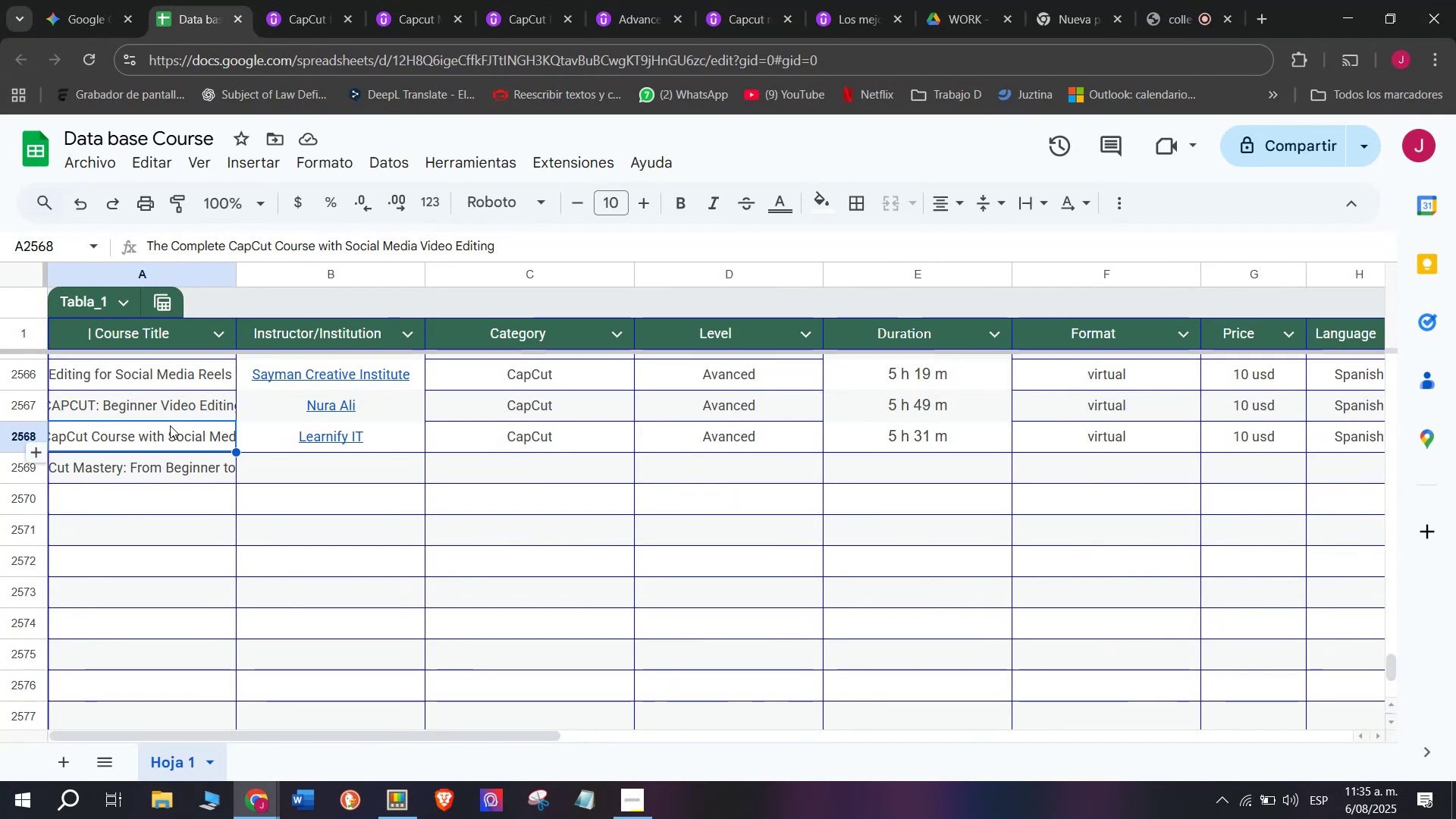 
left_click([303, 471])
 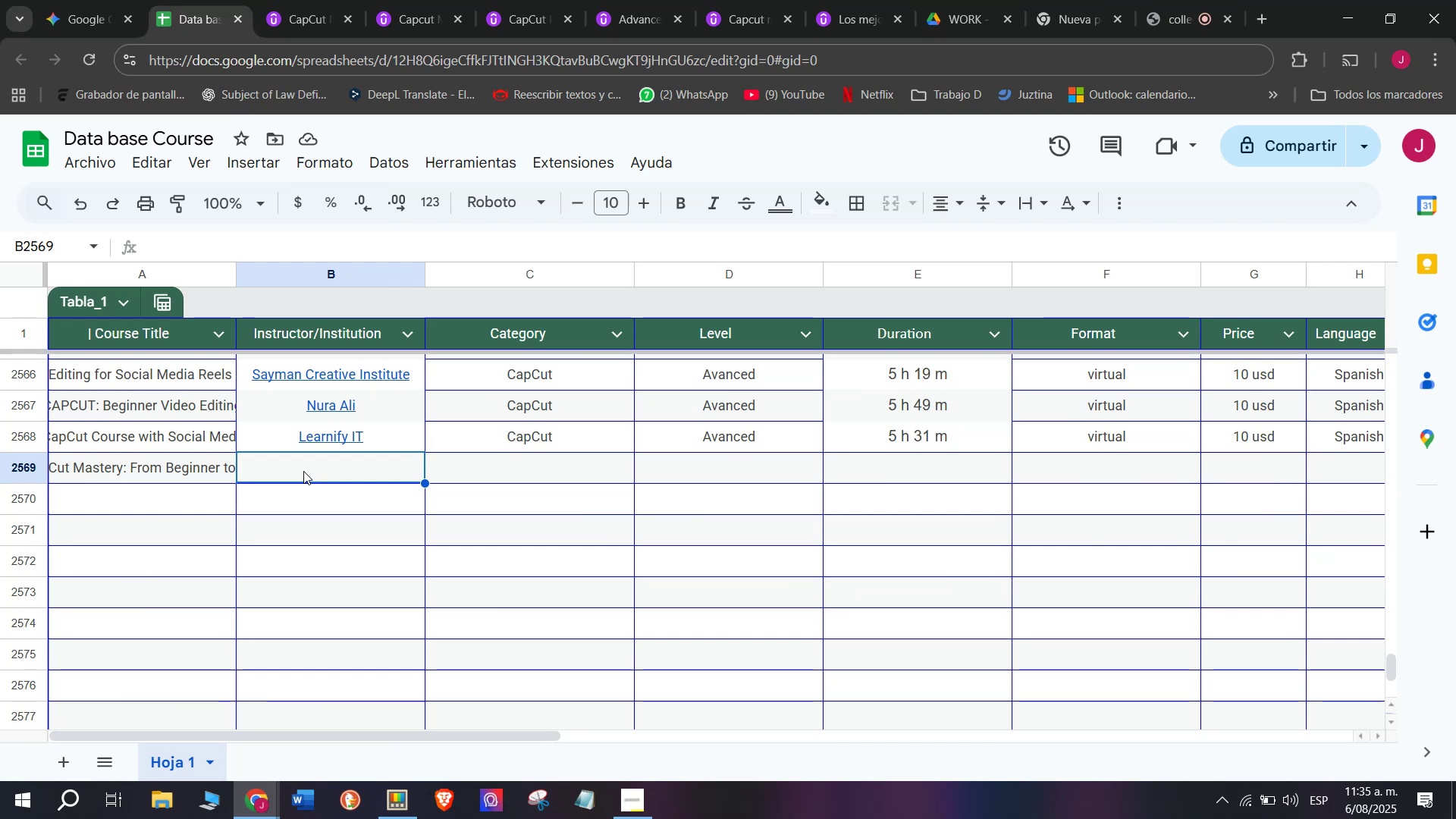 
left_click([284, 0])
 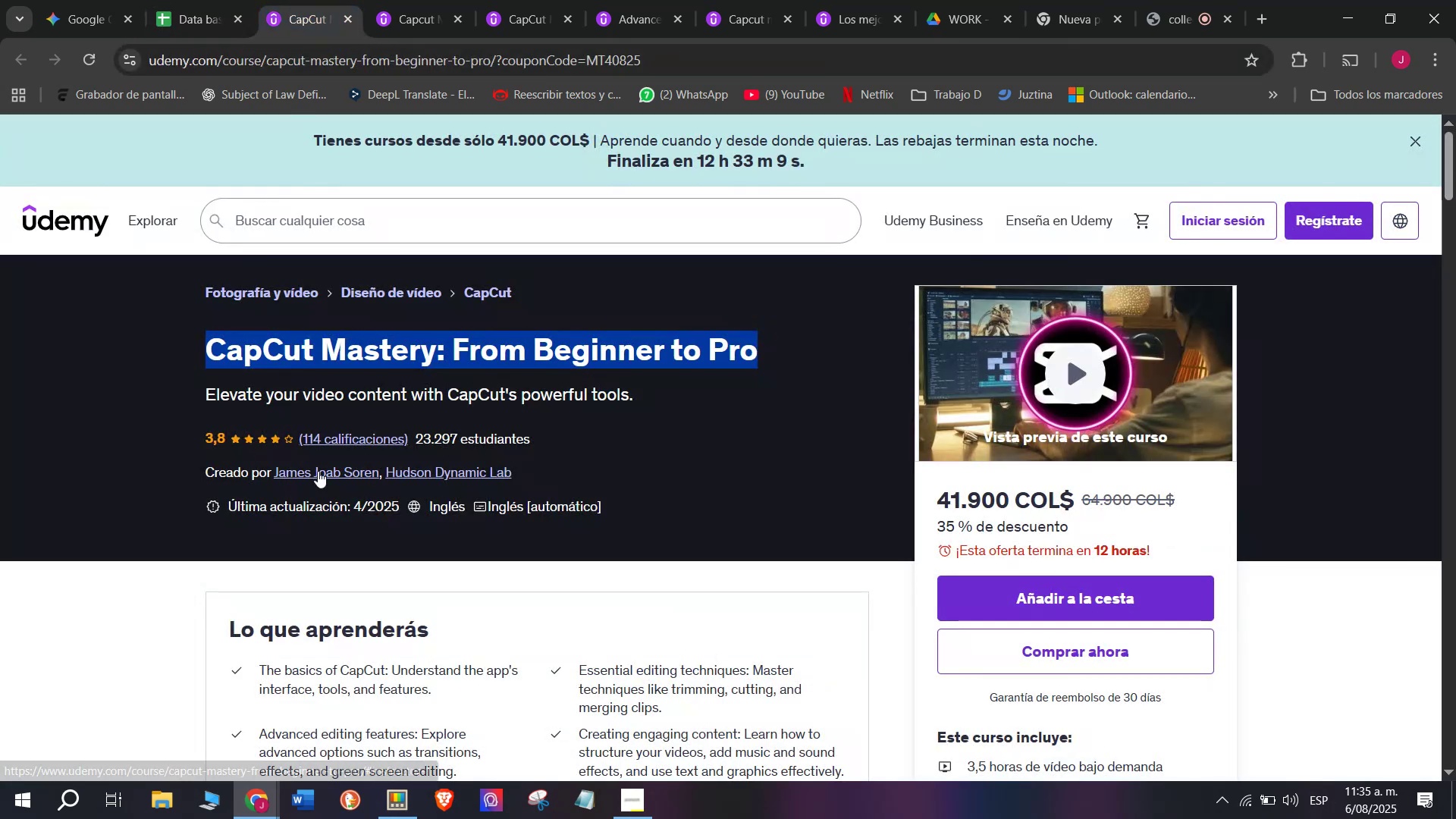 
left_click([322, 478])
 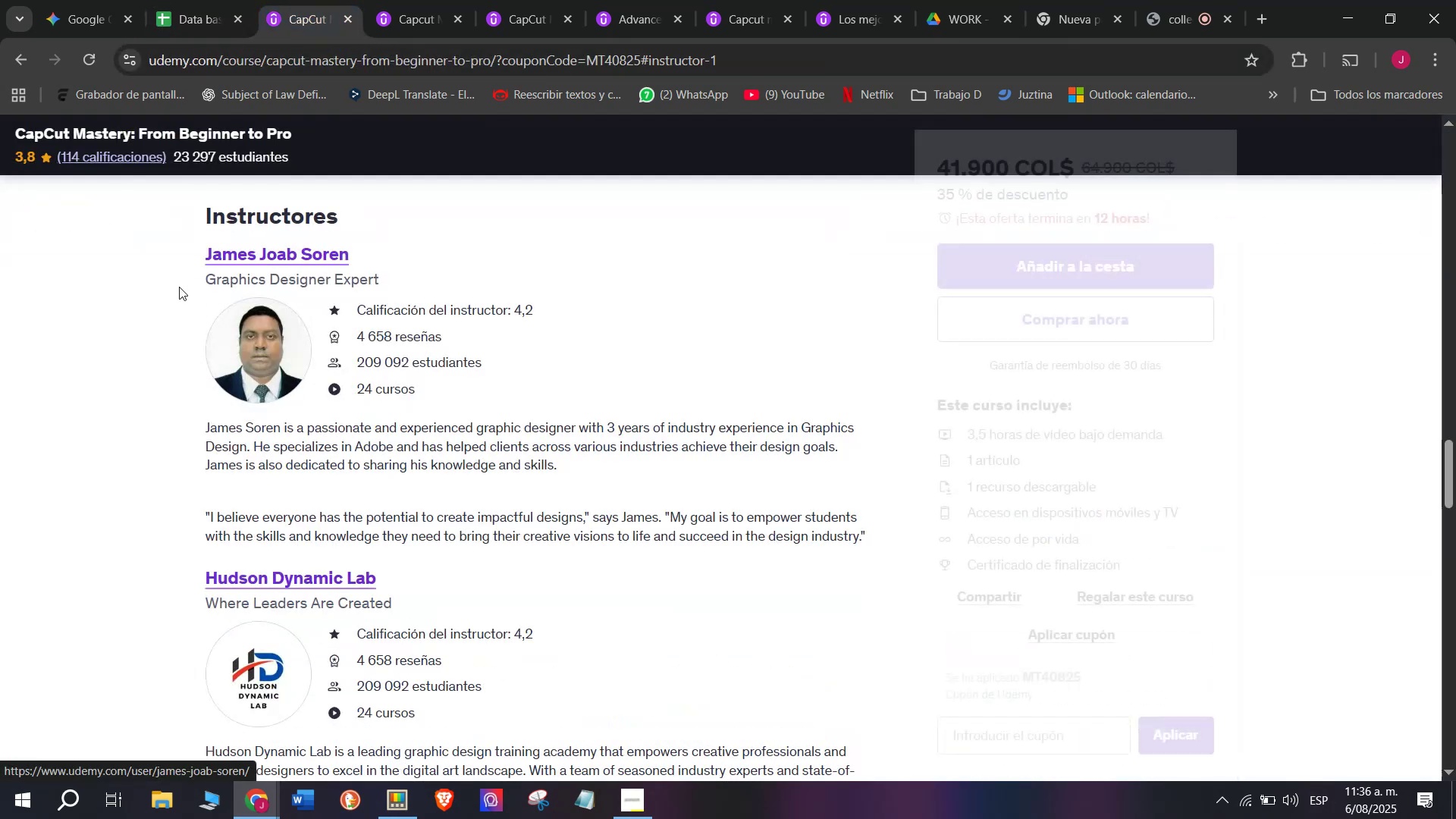 
left_click_drag(start_coordinate=[171, 250], to_coordinate=[366, 253])
 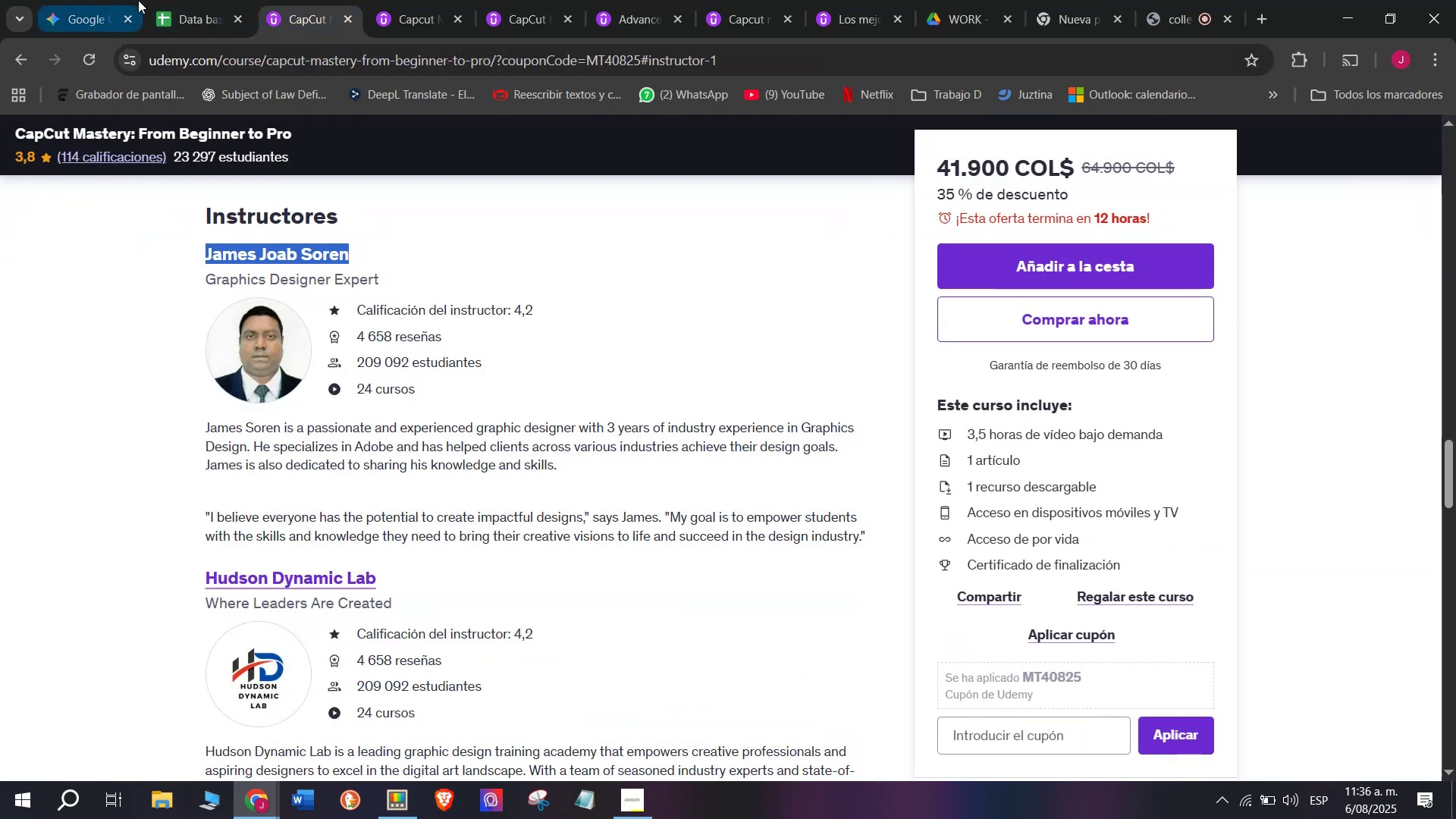 
key(Break)
 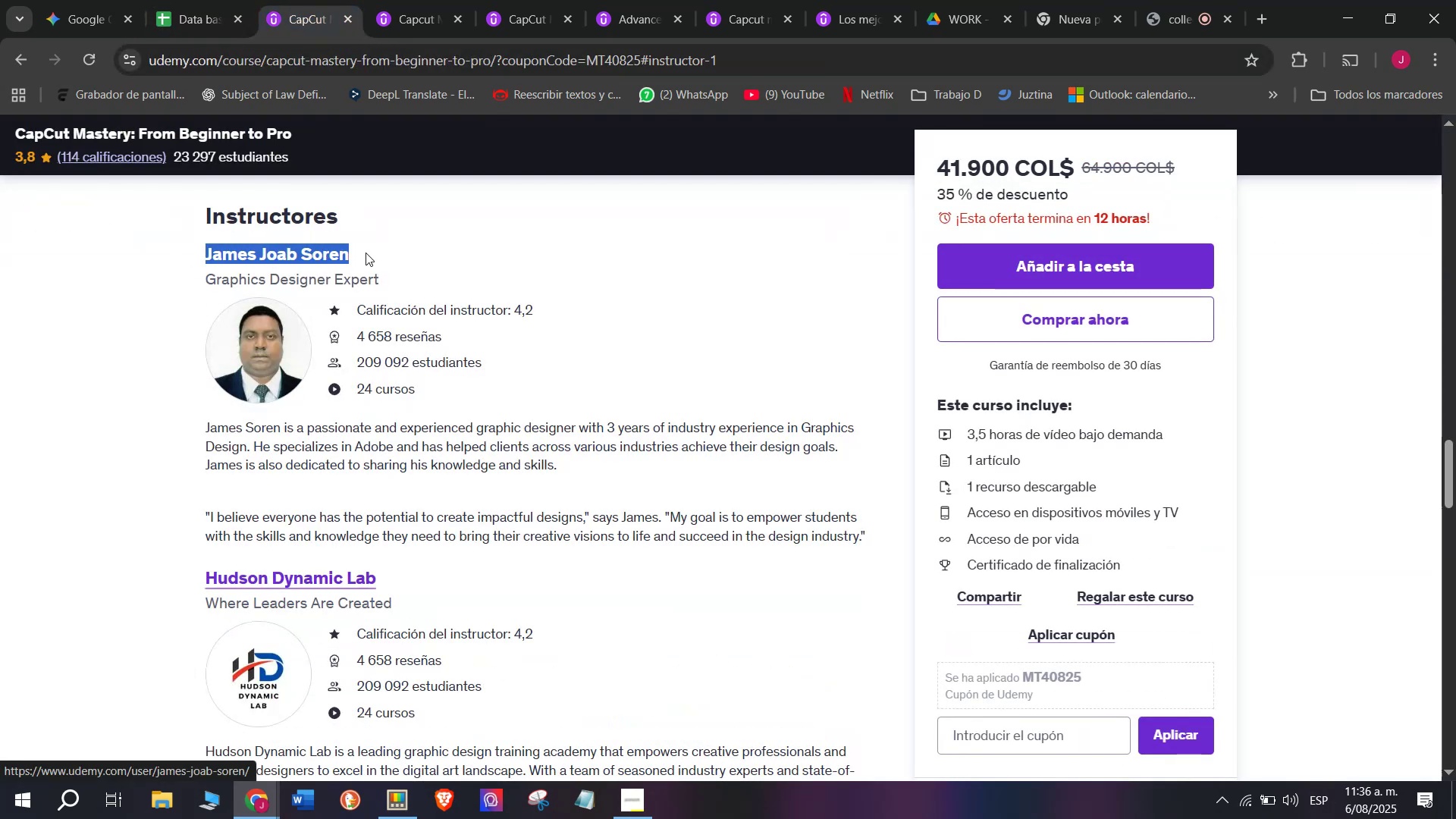 
key(Control+ControlLeft)
 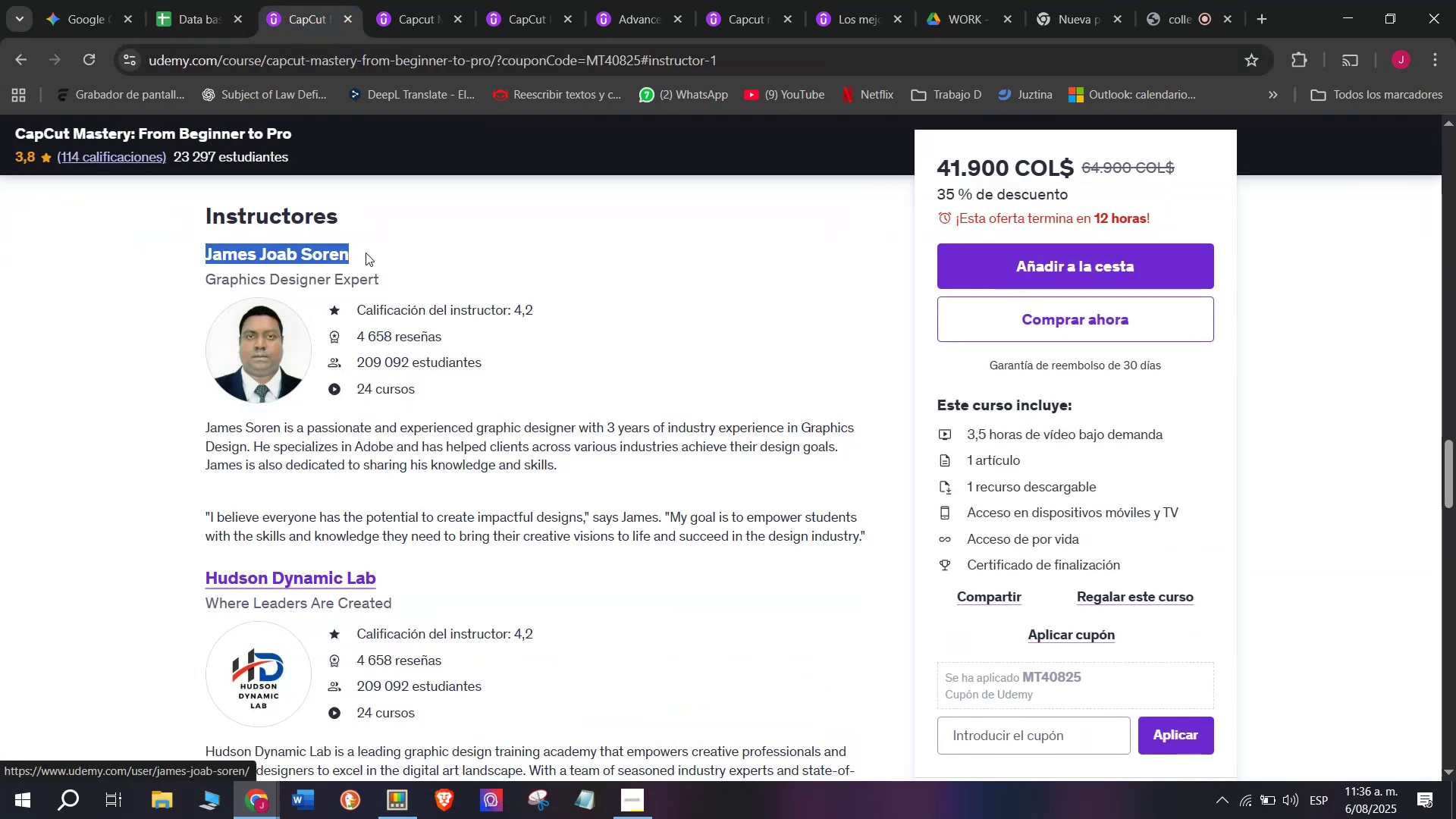 
key(Control+C)
 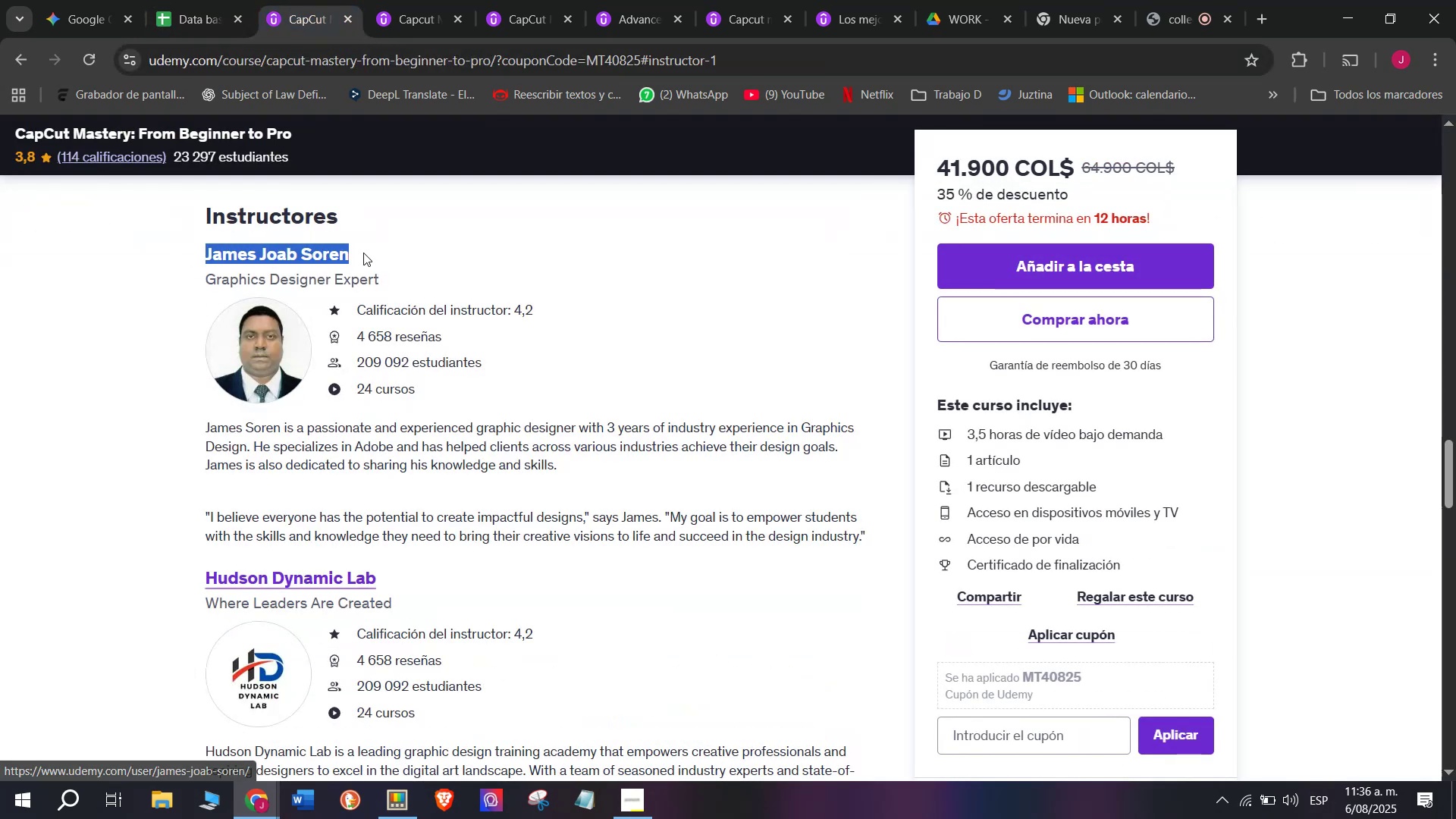 
key(Control+ControlLeft)
 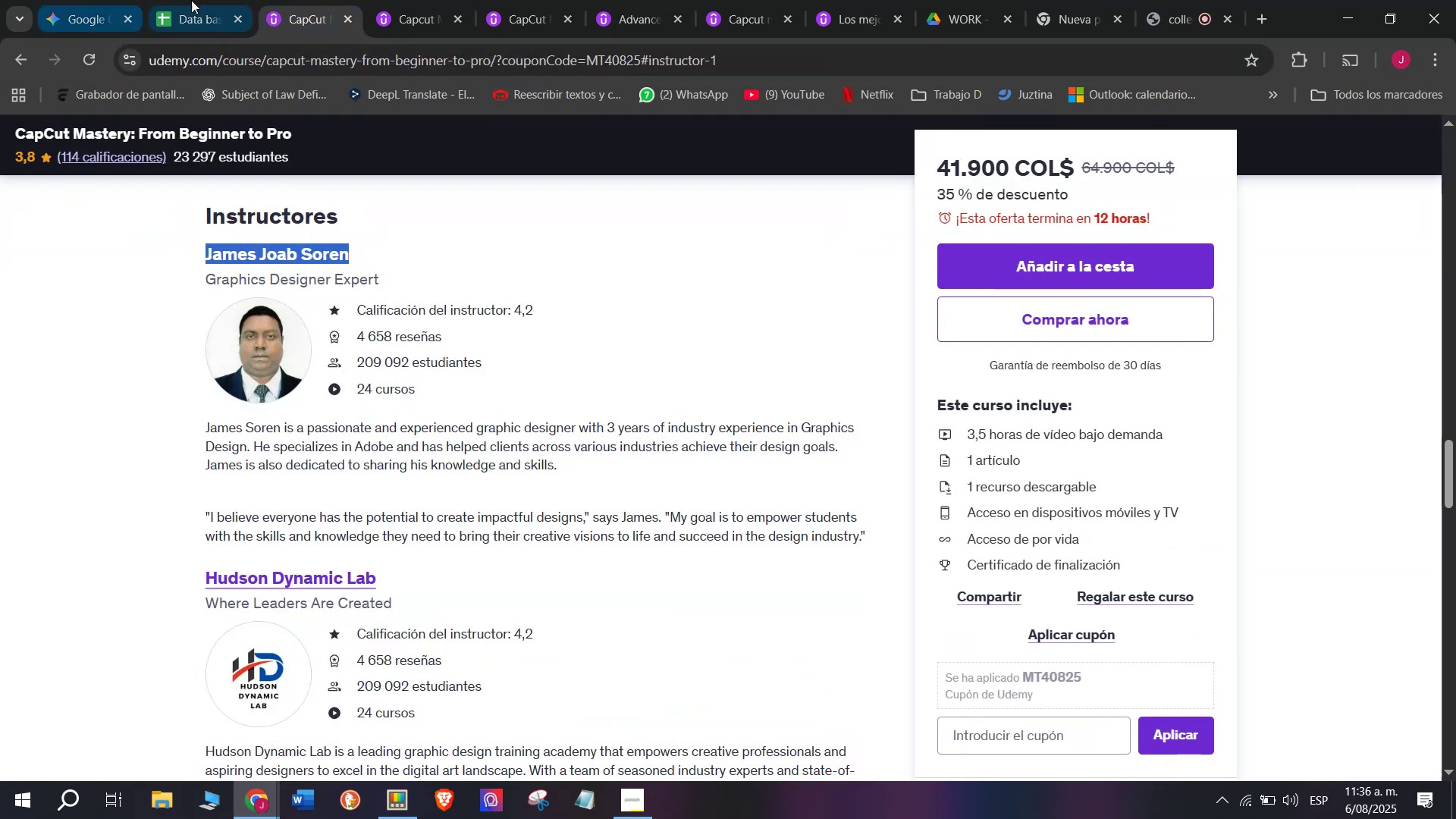 
key(Break)
 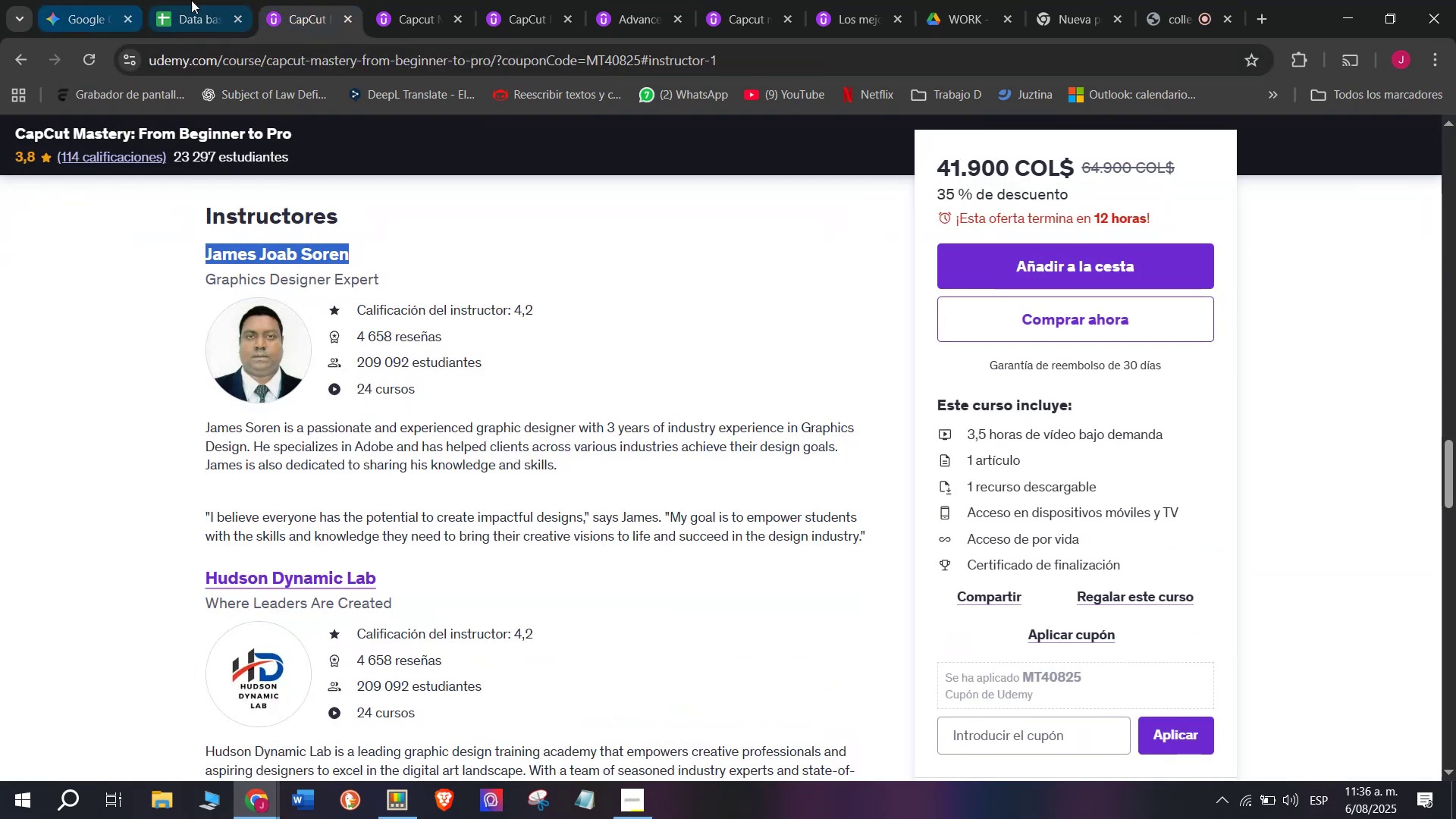 
key(Control+C)
 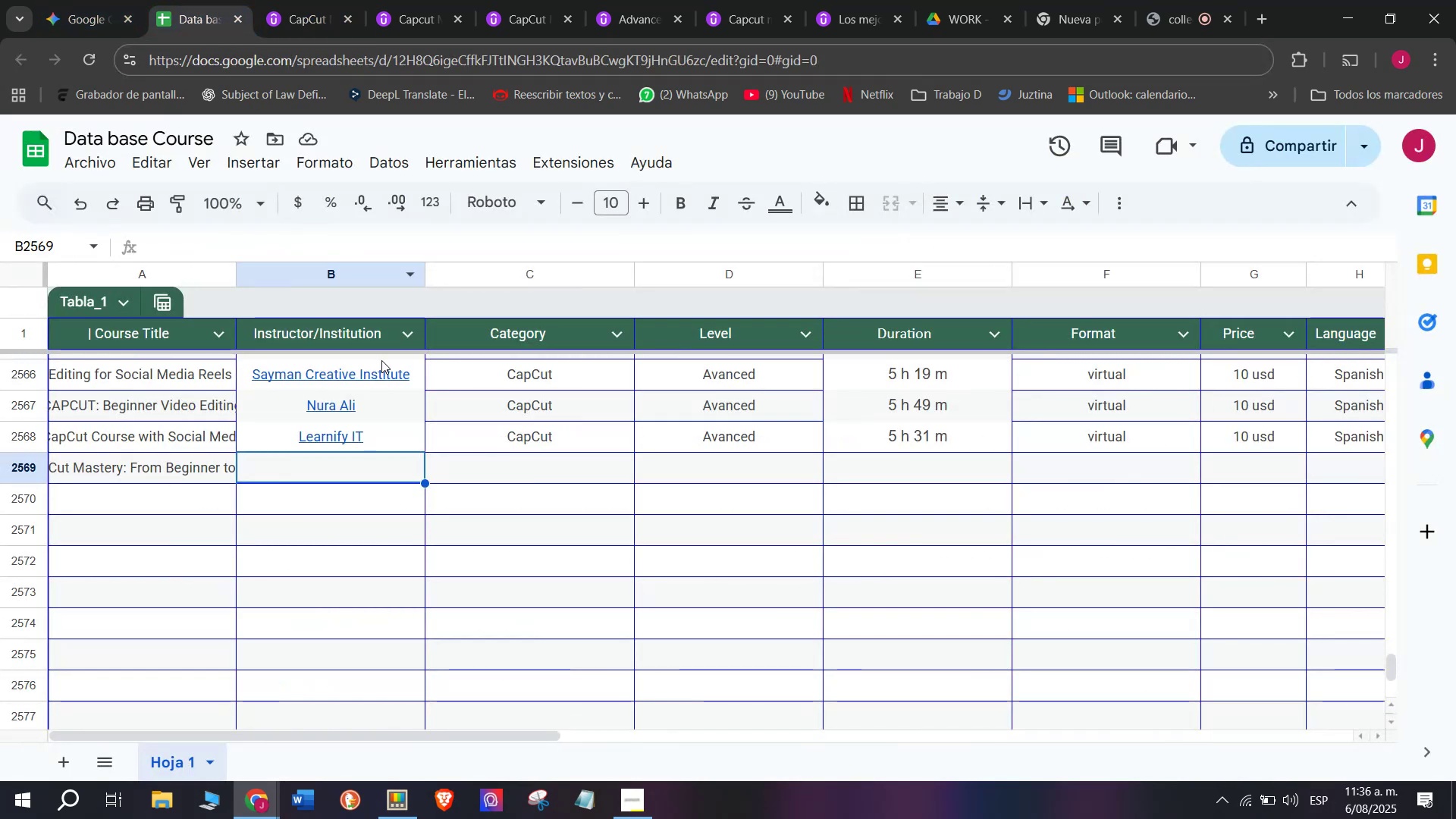 
key(Control+V)
 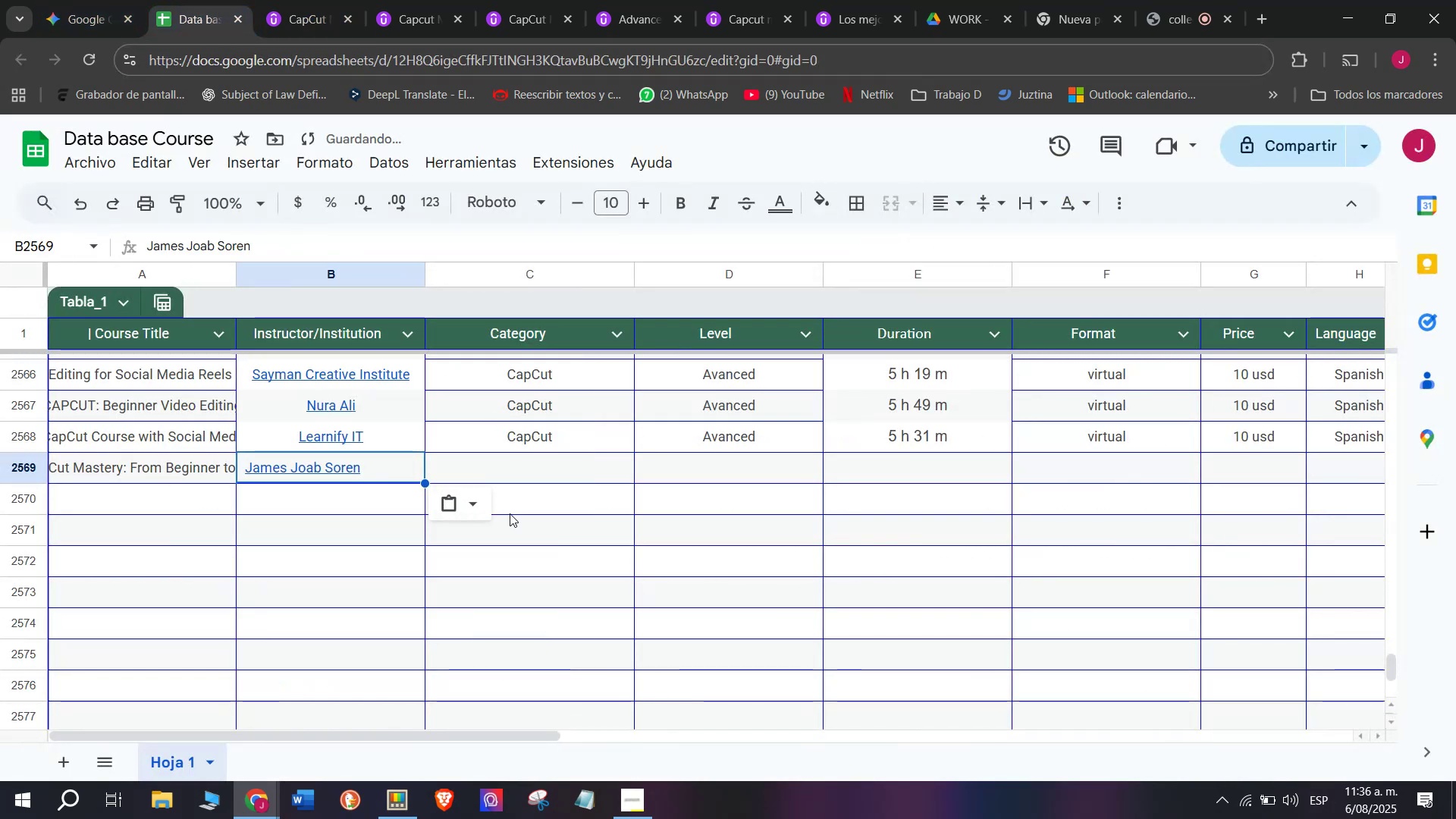 
key(Control+ControlLeft)
 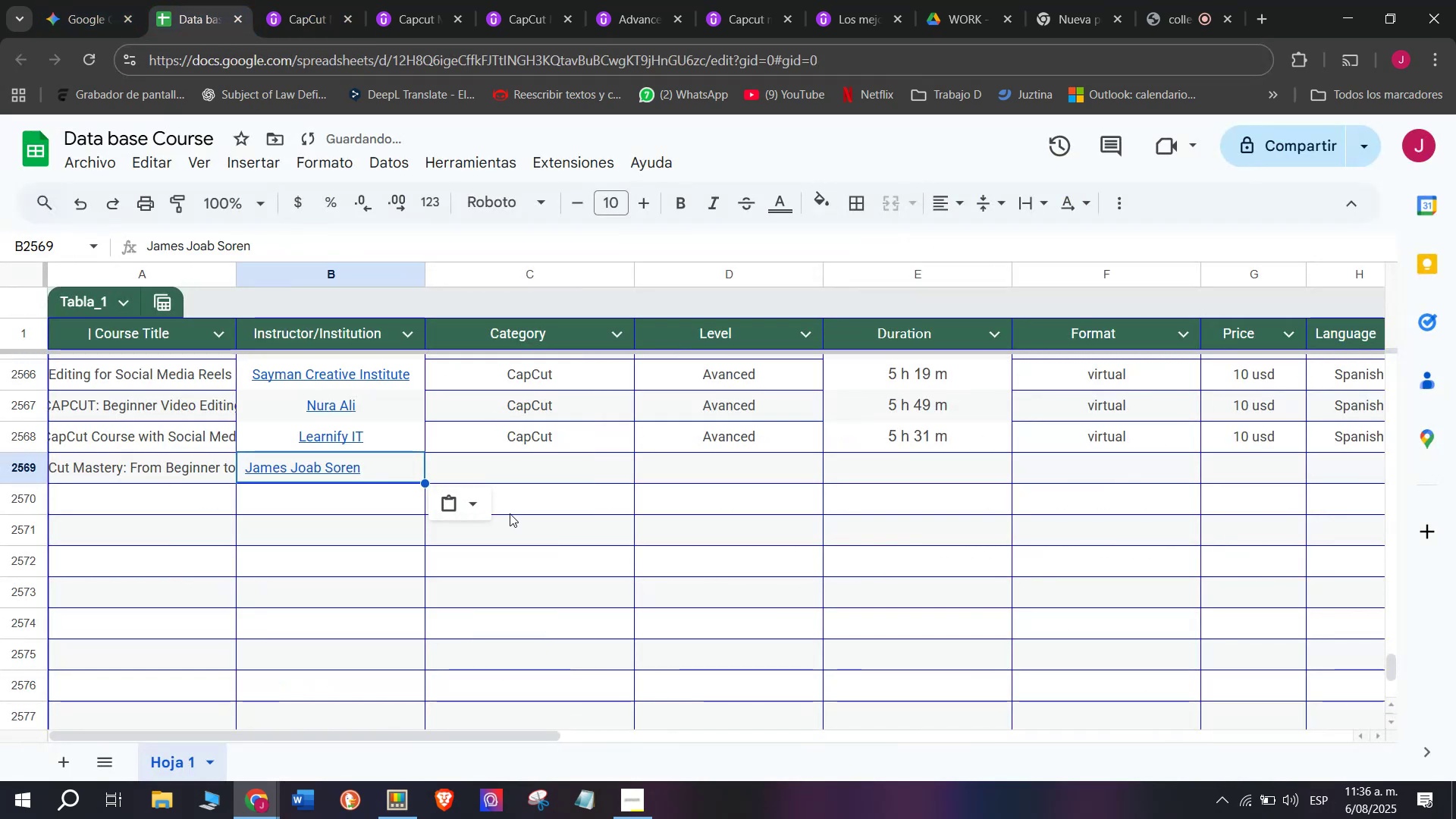 
key(Z)
 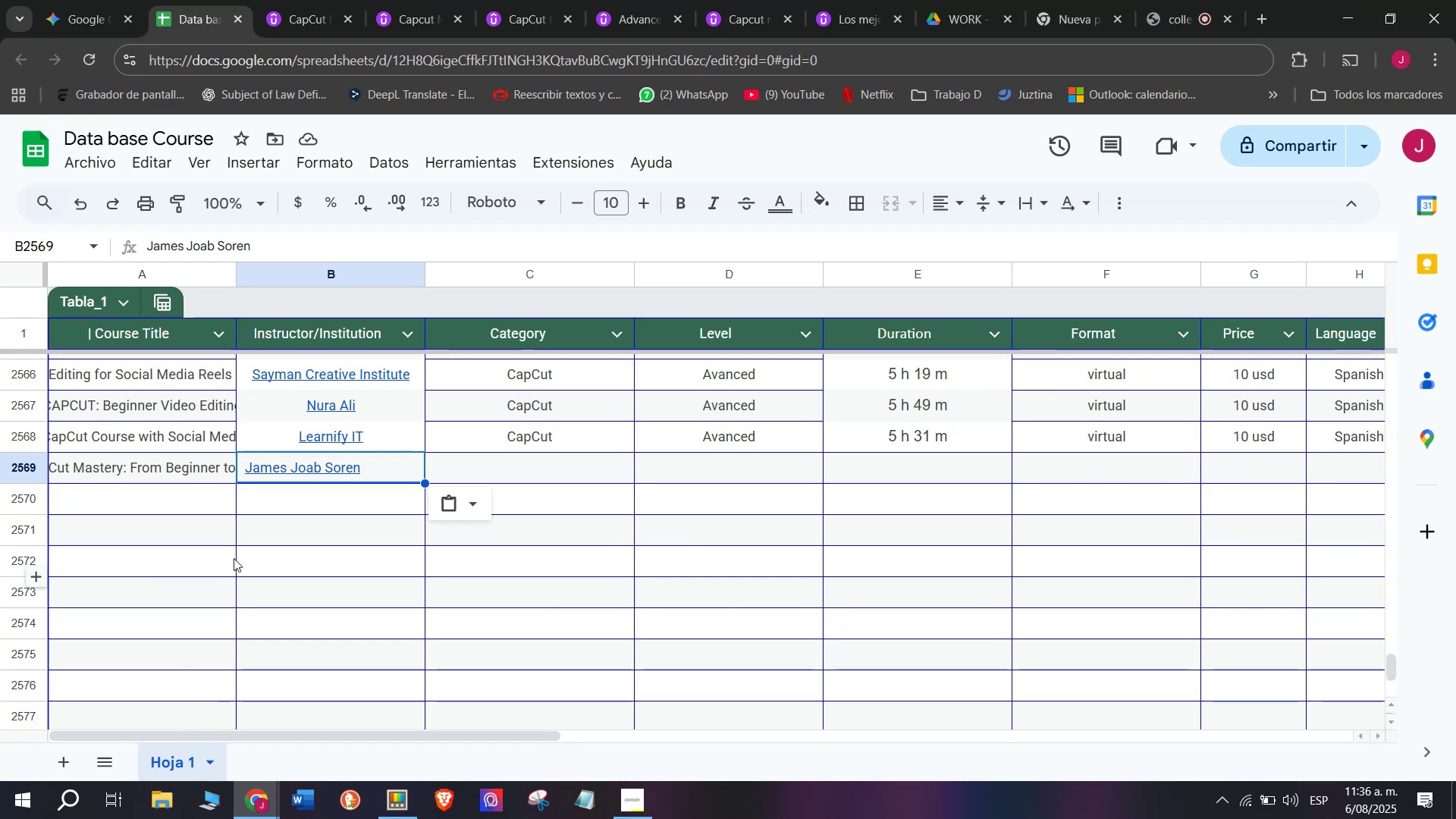 
wait(7.29)
 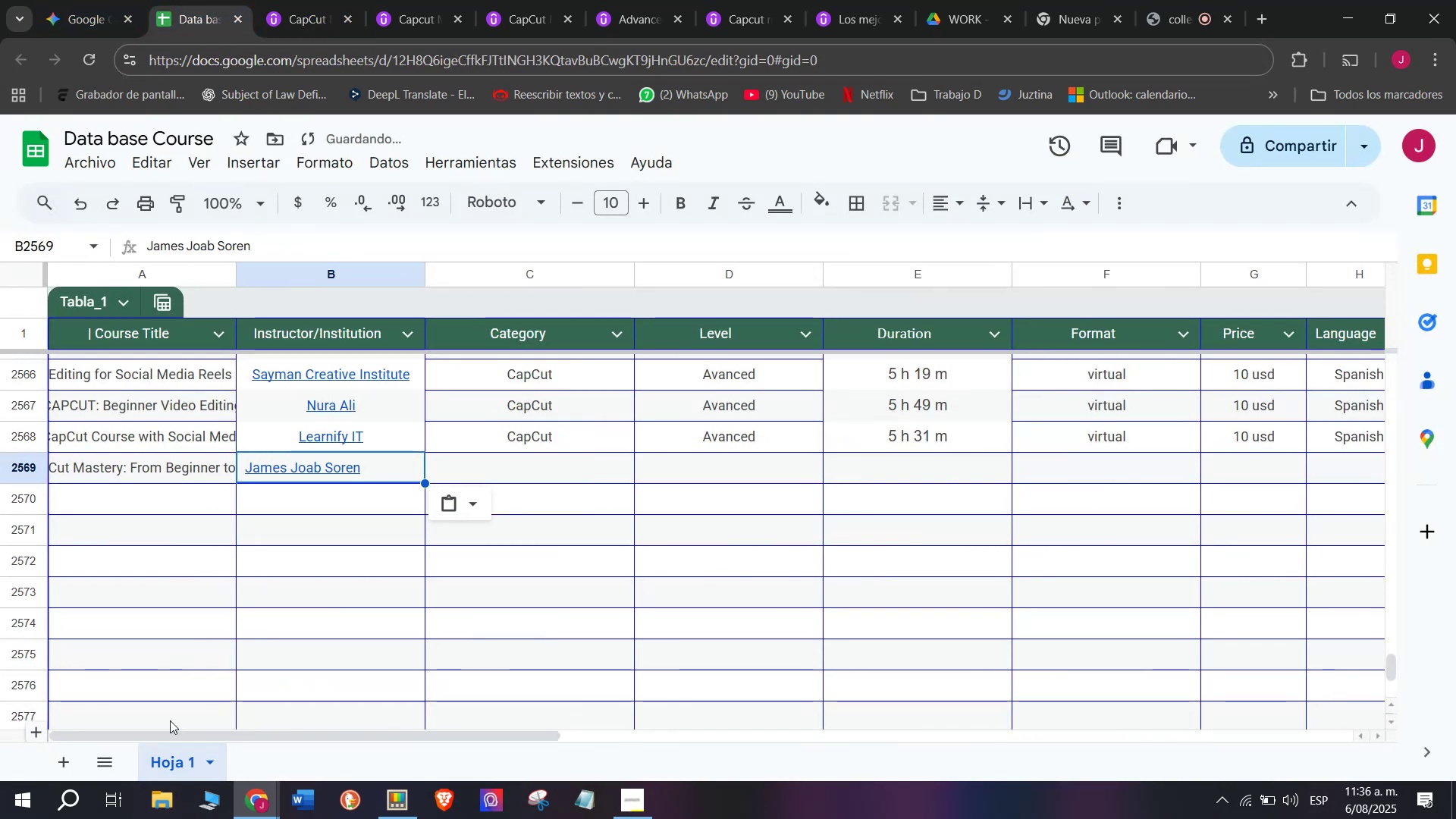 
double_click([988, 243])
 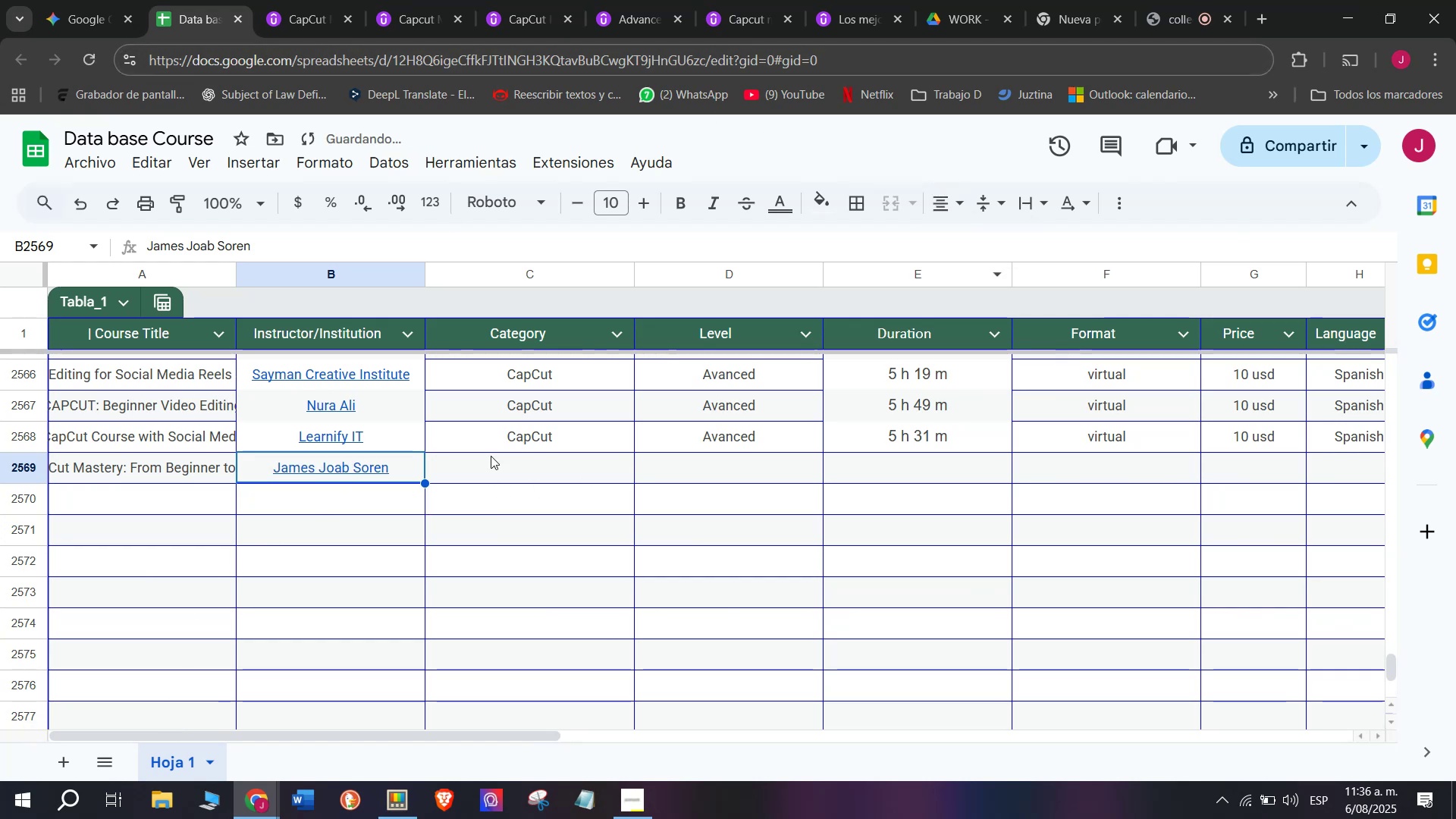 
left_click([498, 441])
 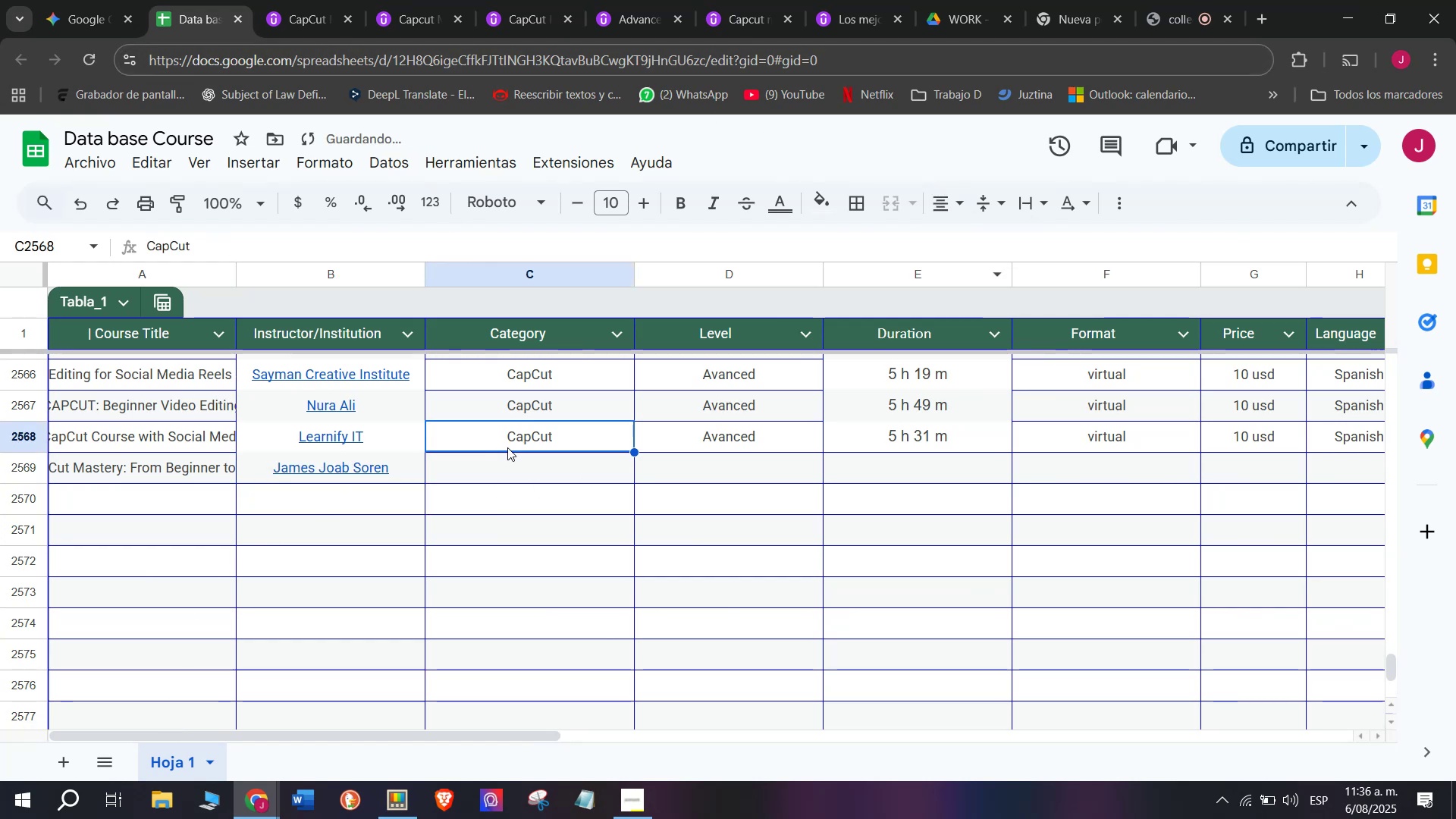 
key(Control+ControlLeft)
 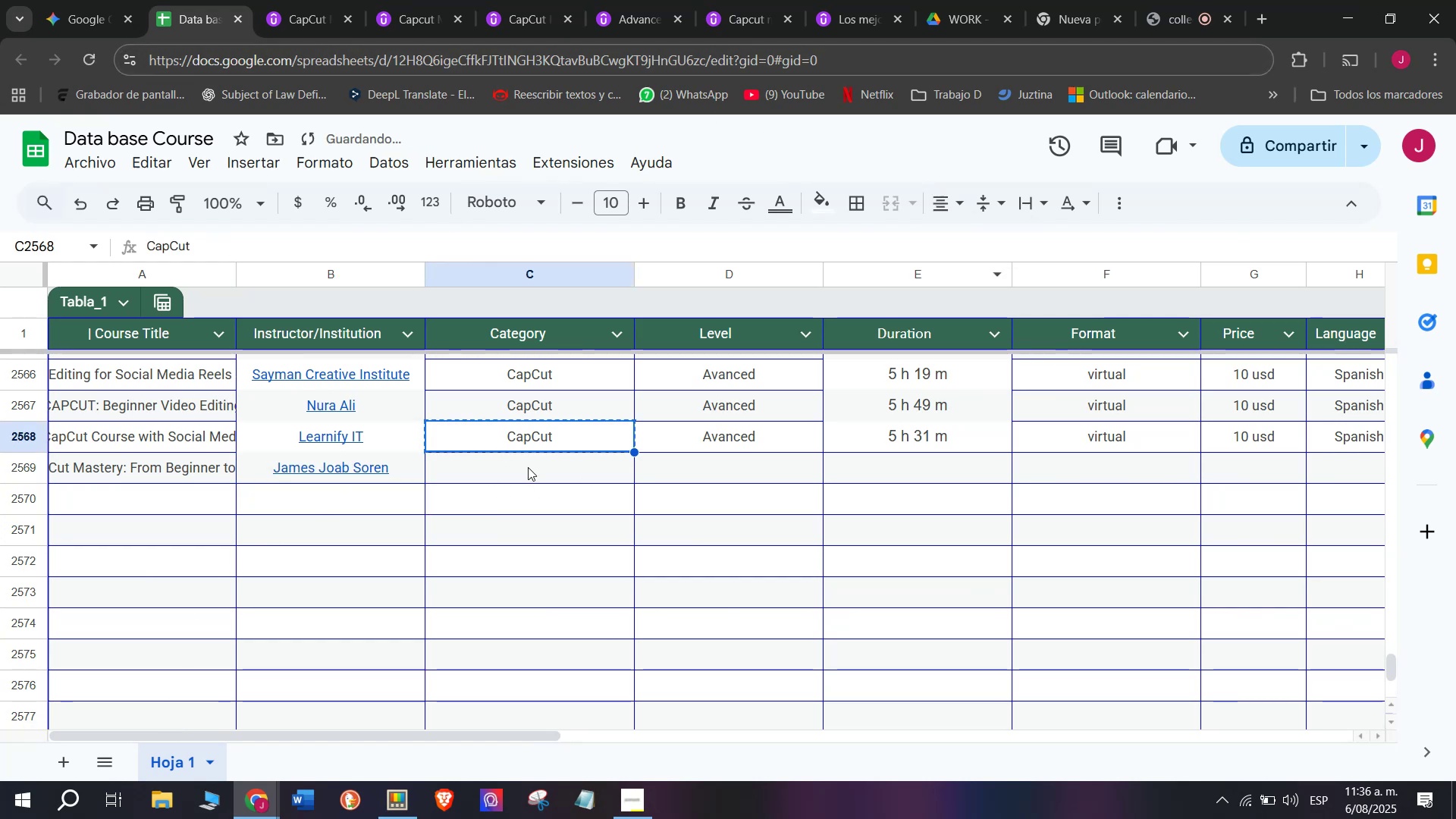 
key(Break)
 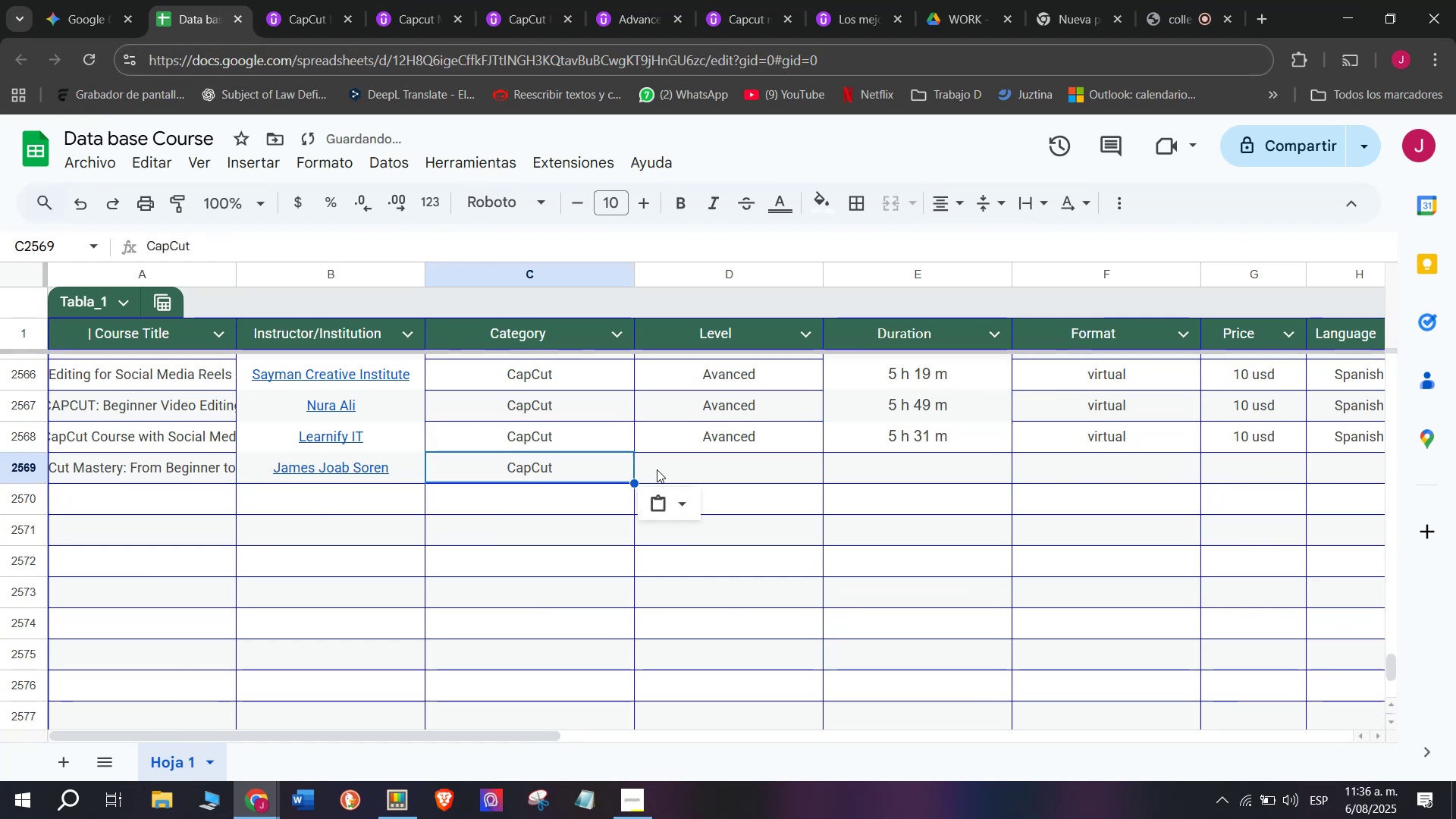 
key(Control+C)
 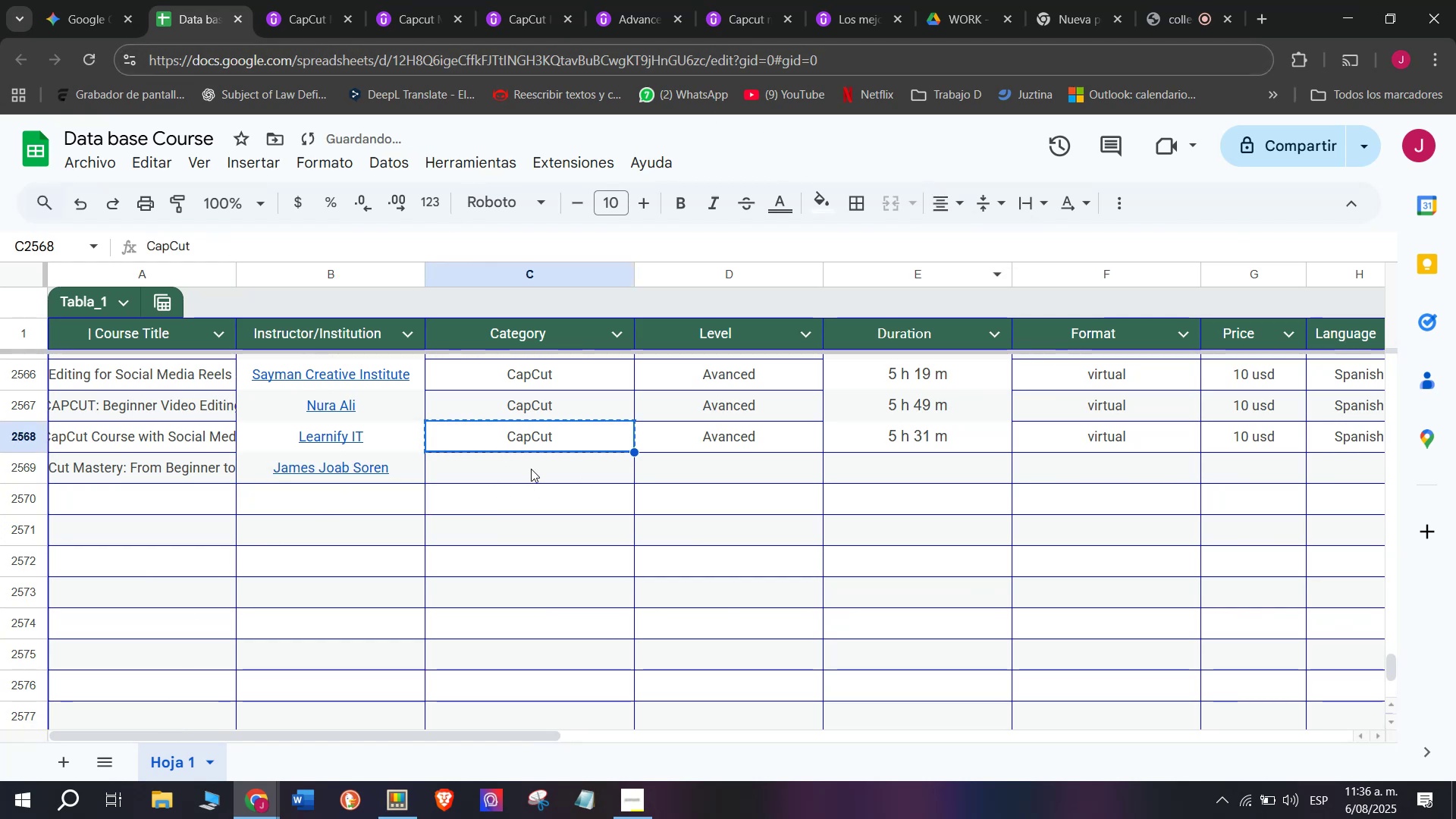 
key(Control+ControlLeft)
 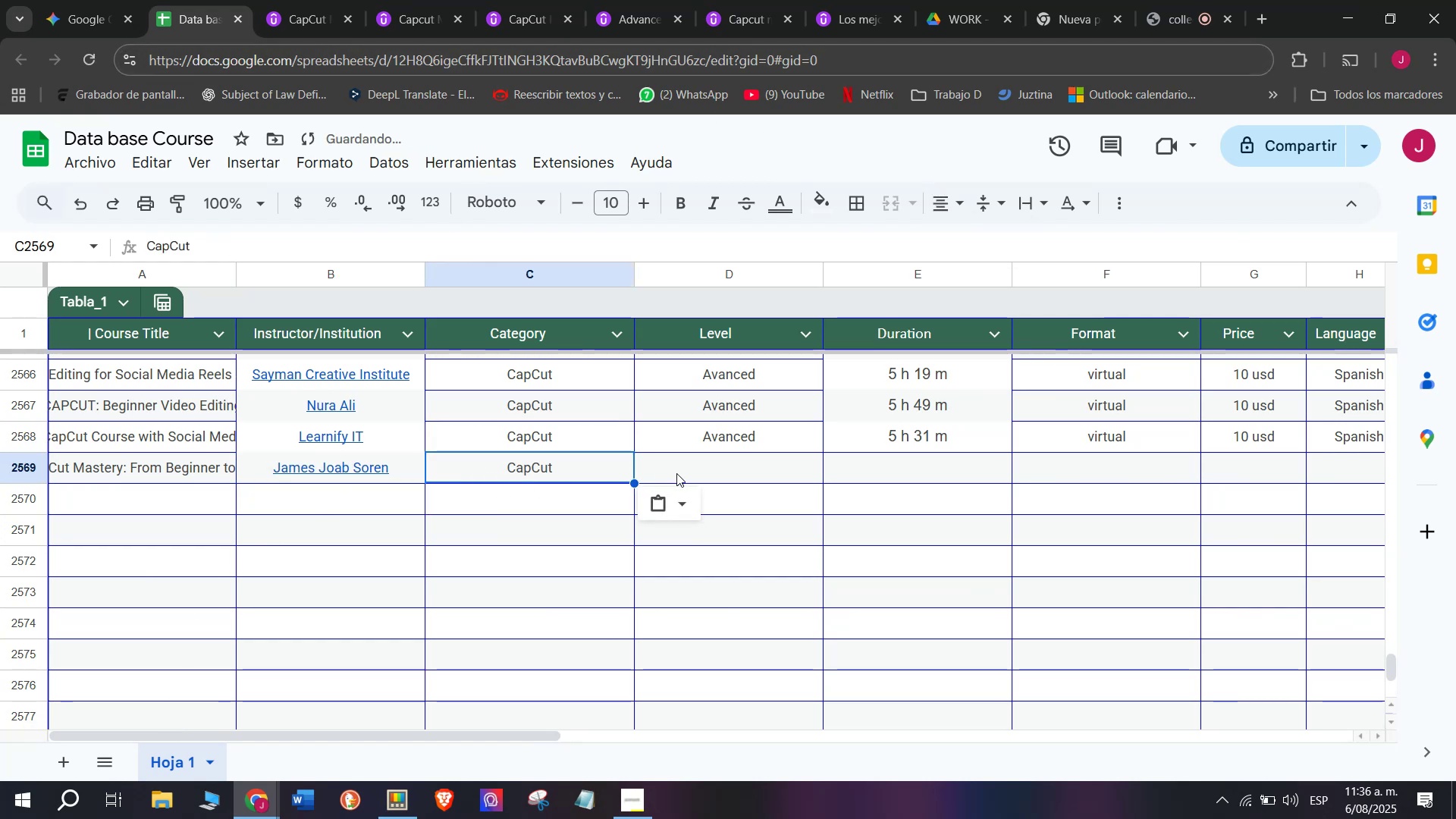 
key(Z)
 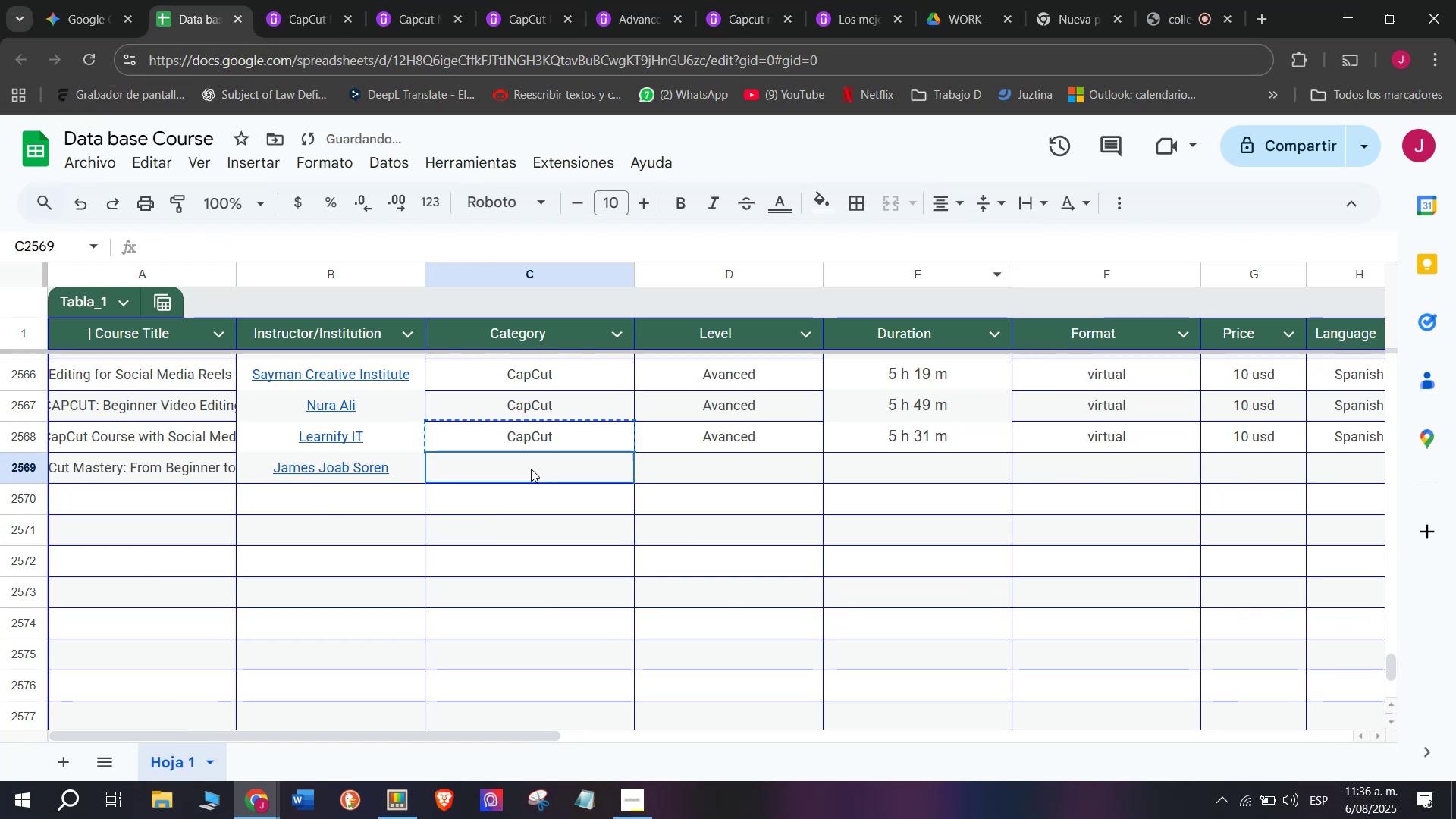 
key(Control+V)
 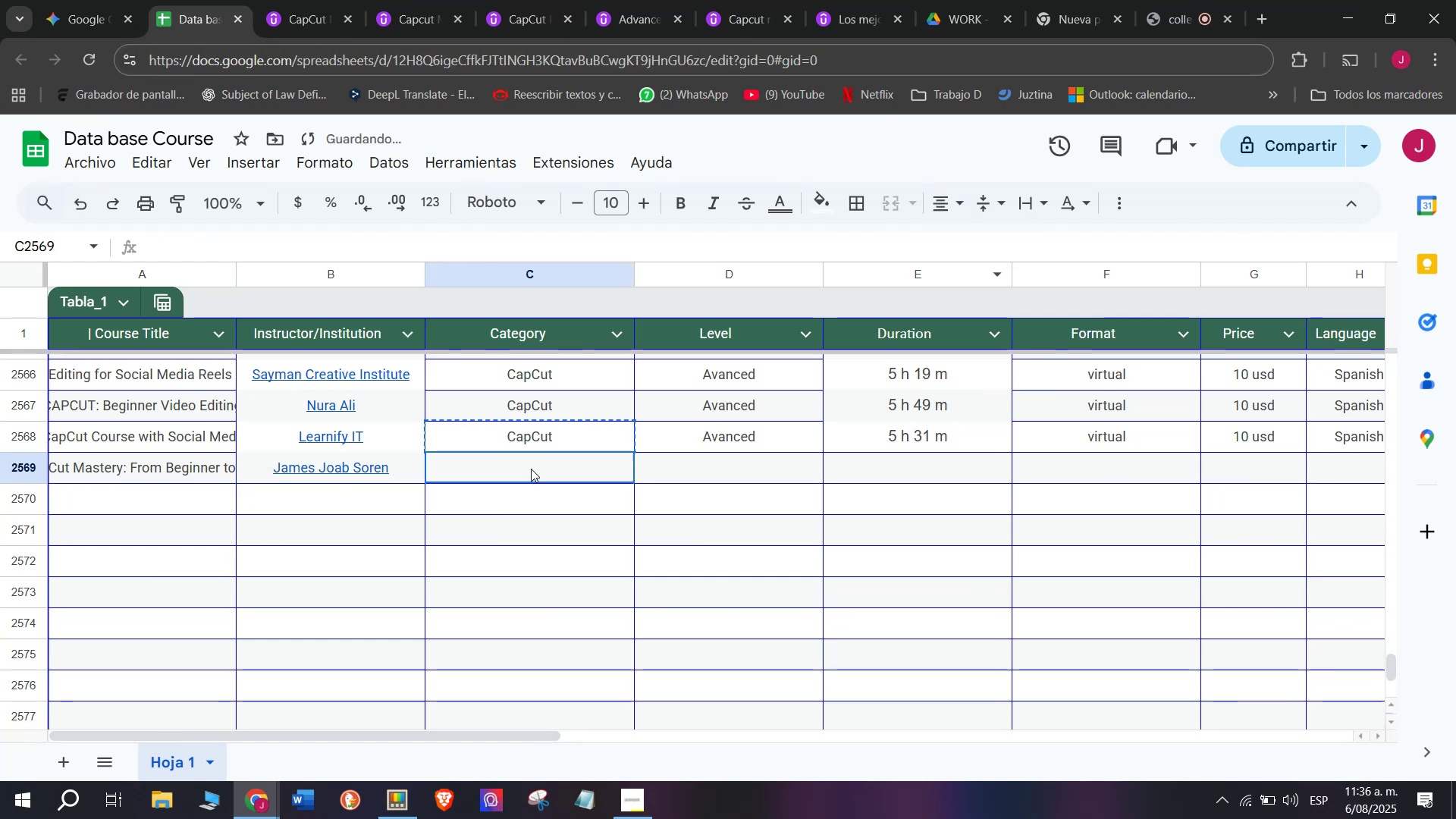 
double_click([531, 469])
 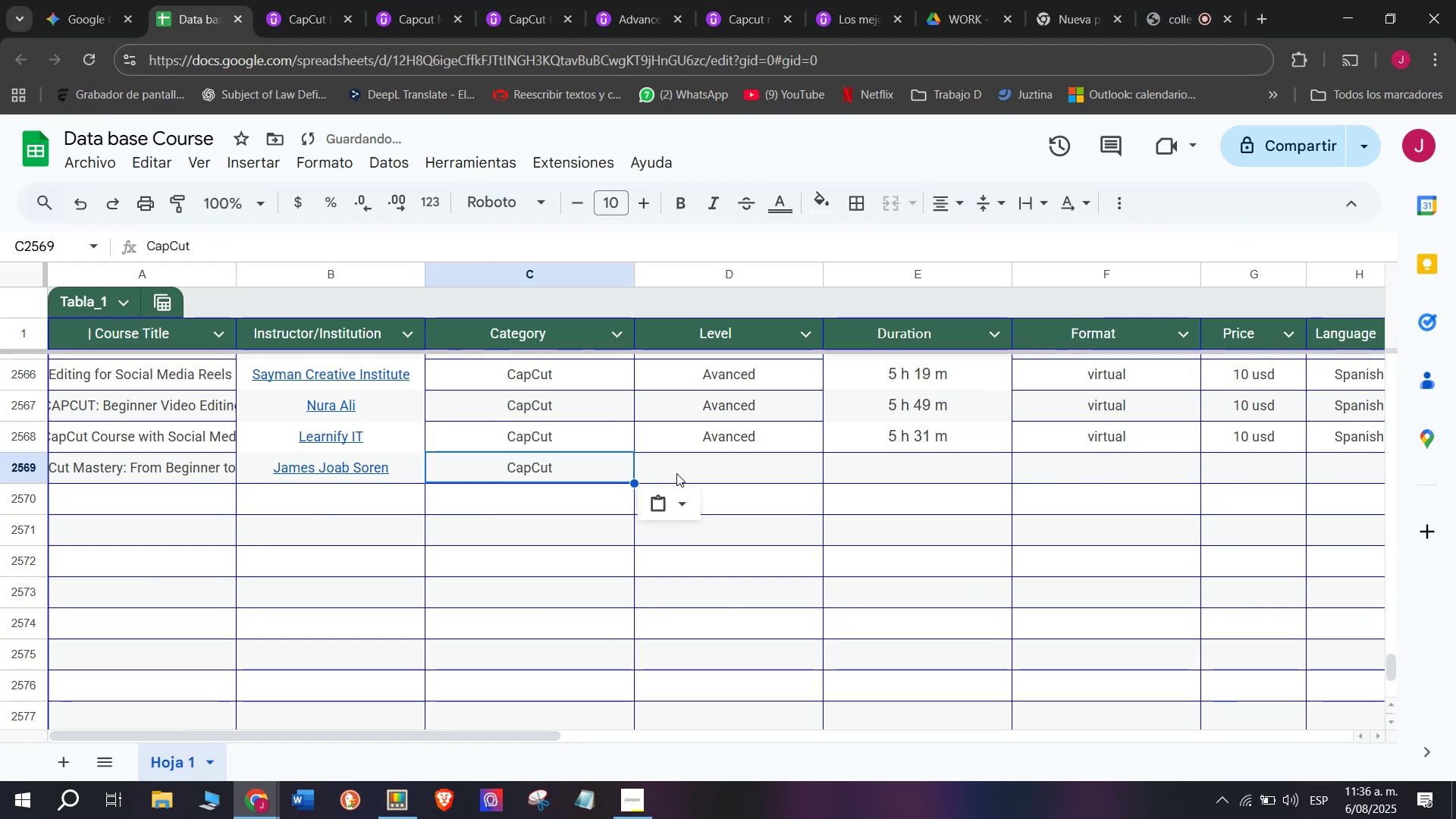 
left_click([728, 430])
 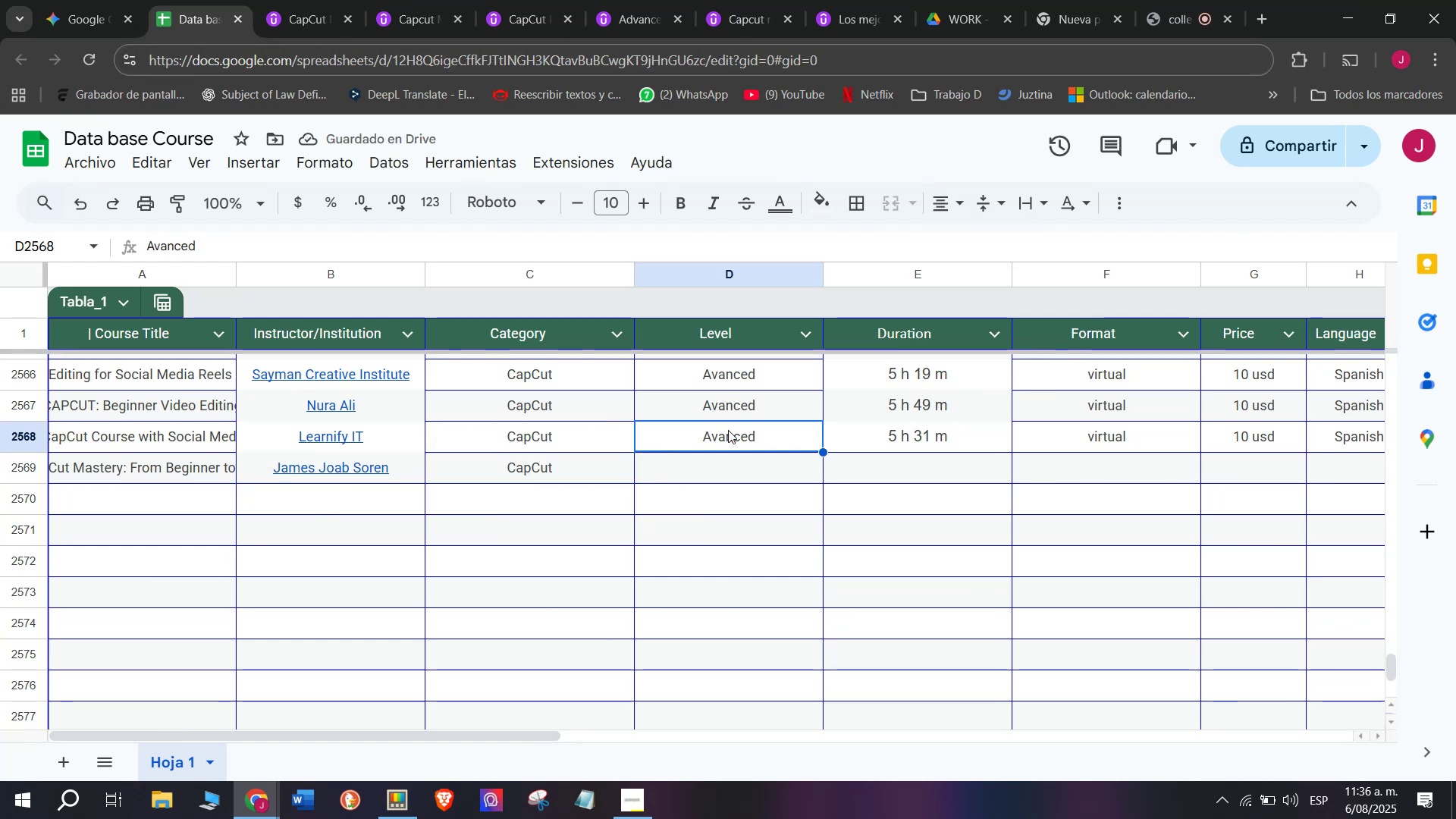 
key(Break)
 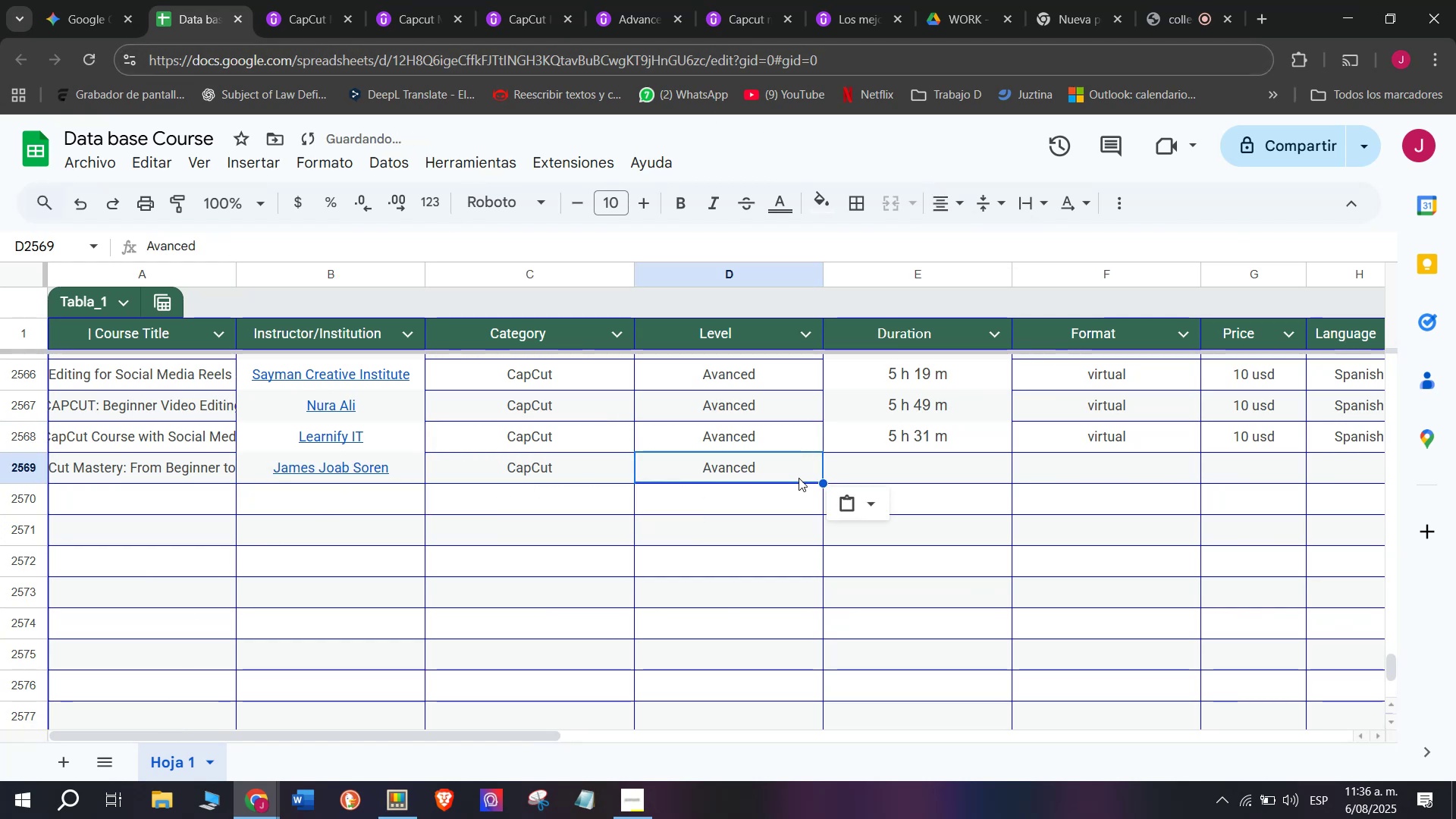 
key(Control+ControlLeft)
 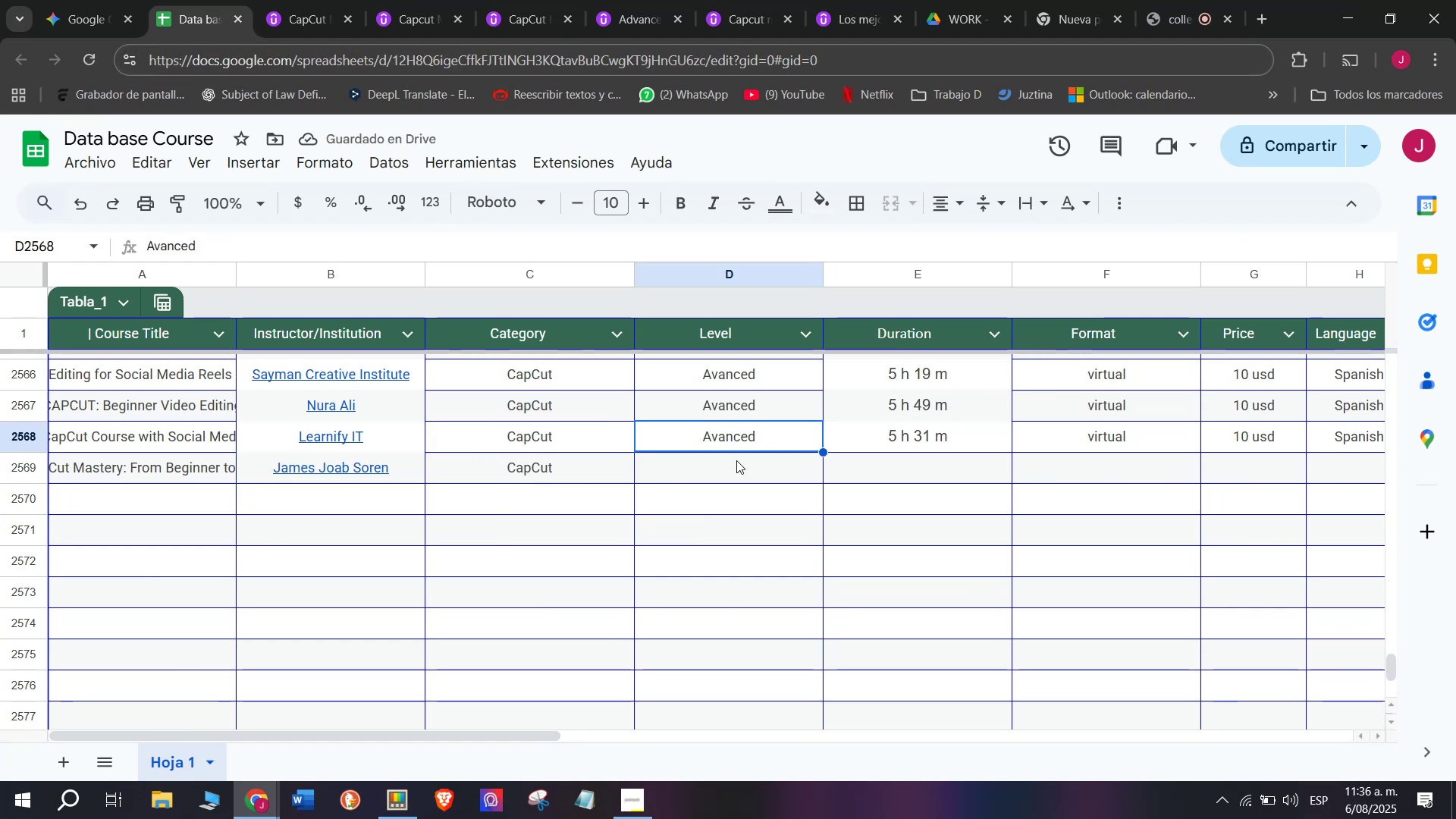 
key(Control+C)
 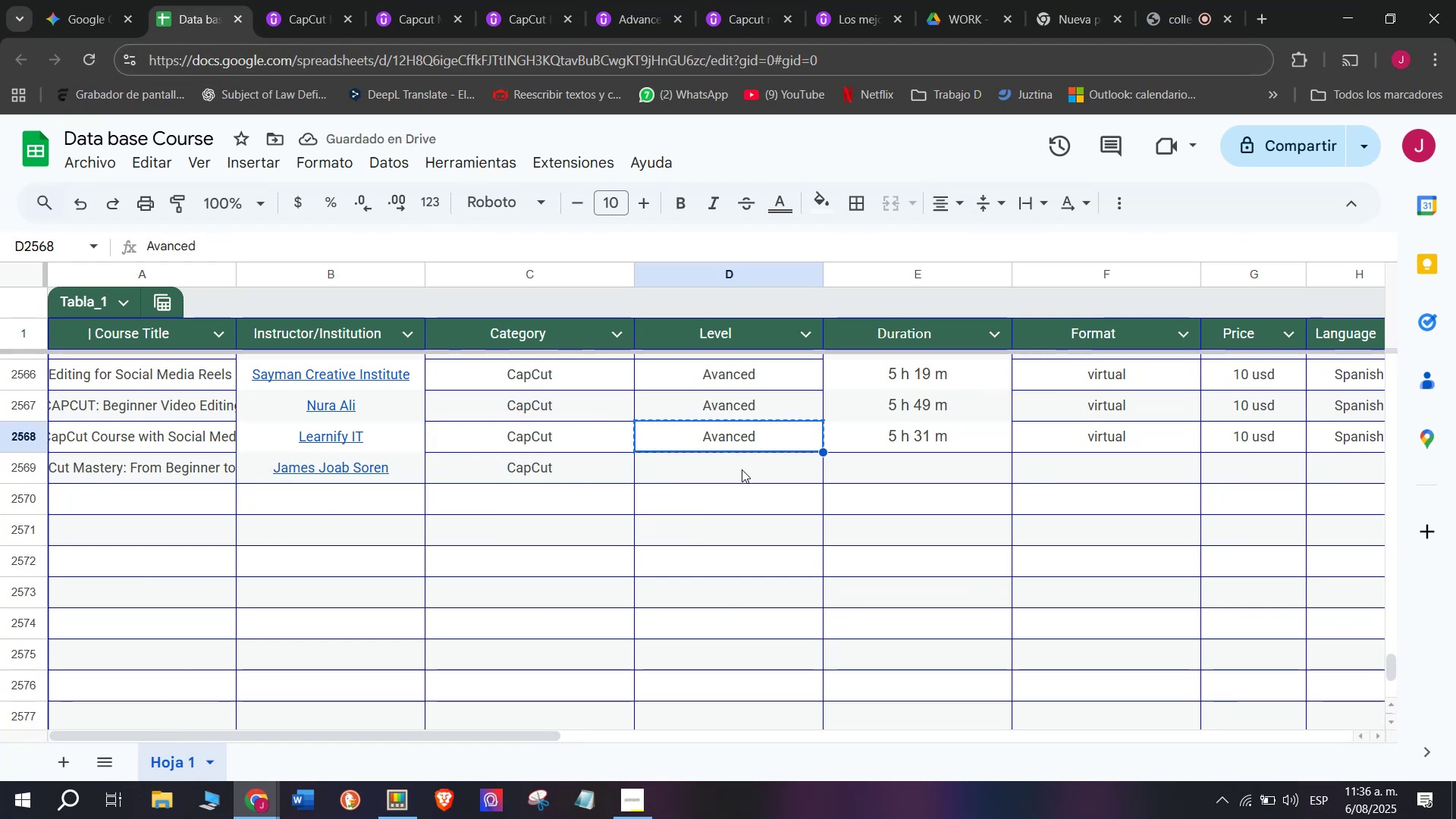 
key(Control+ControlLeft)
 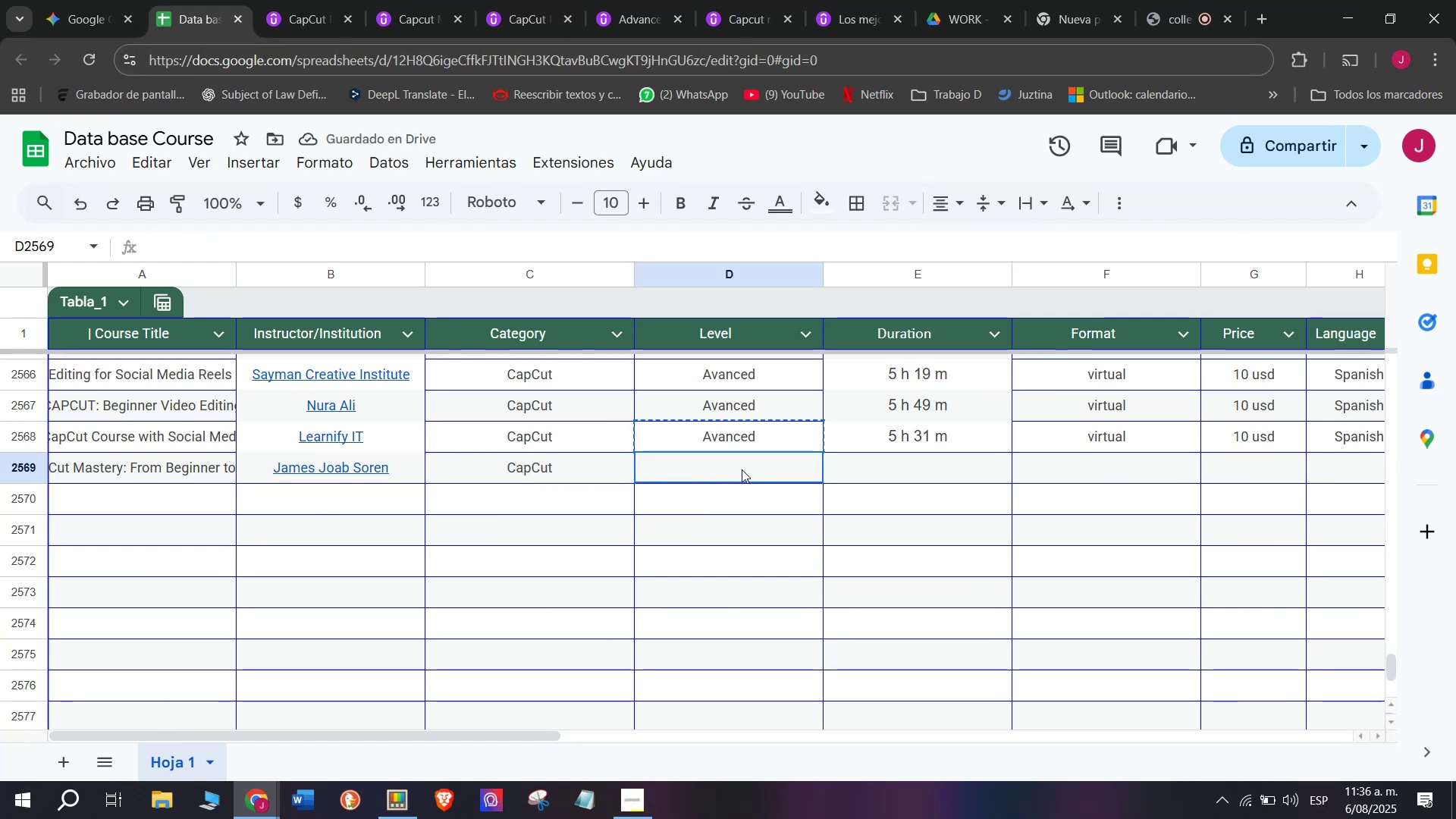 
key(Z)
 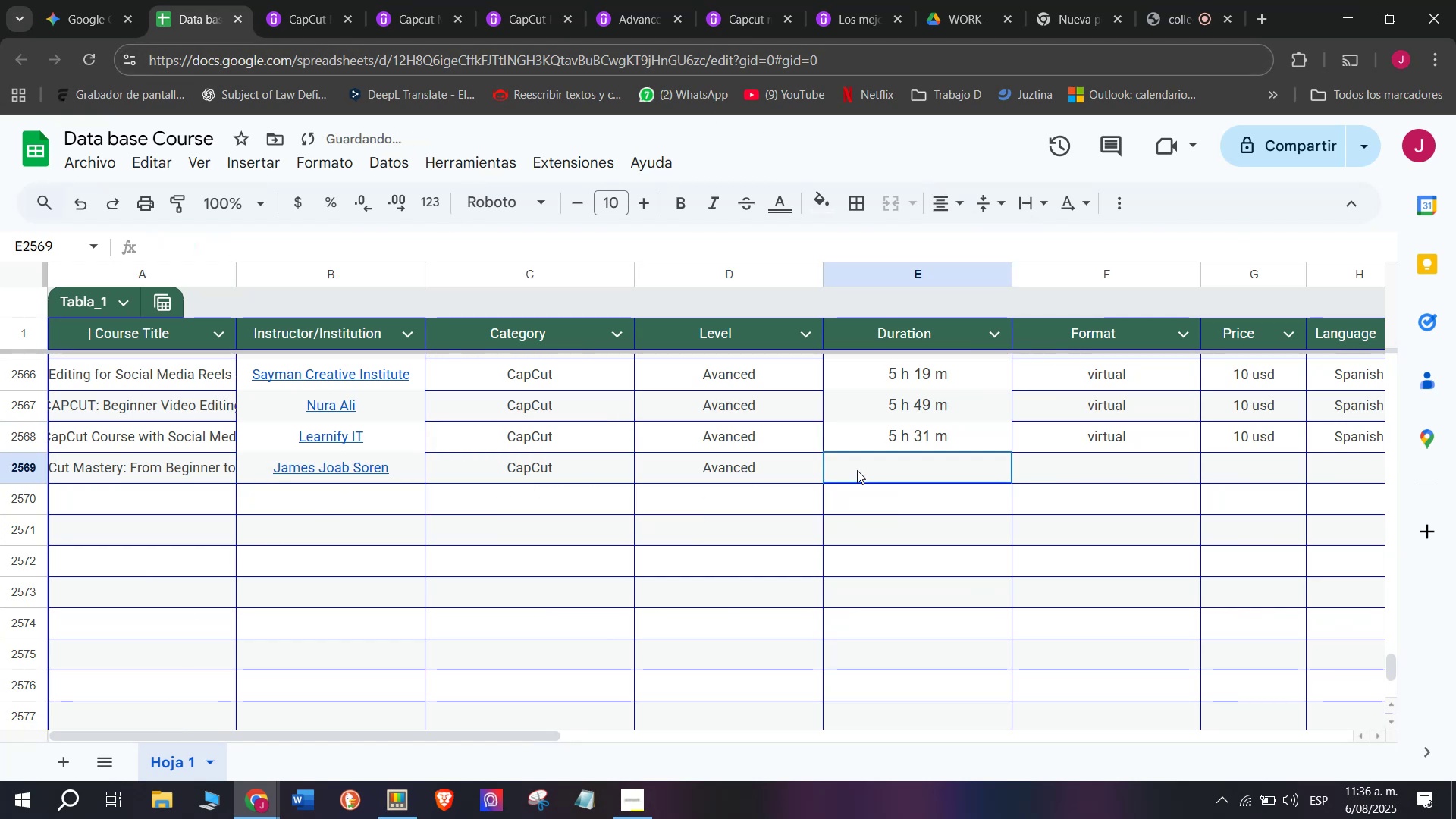 
key(Control+V)
 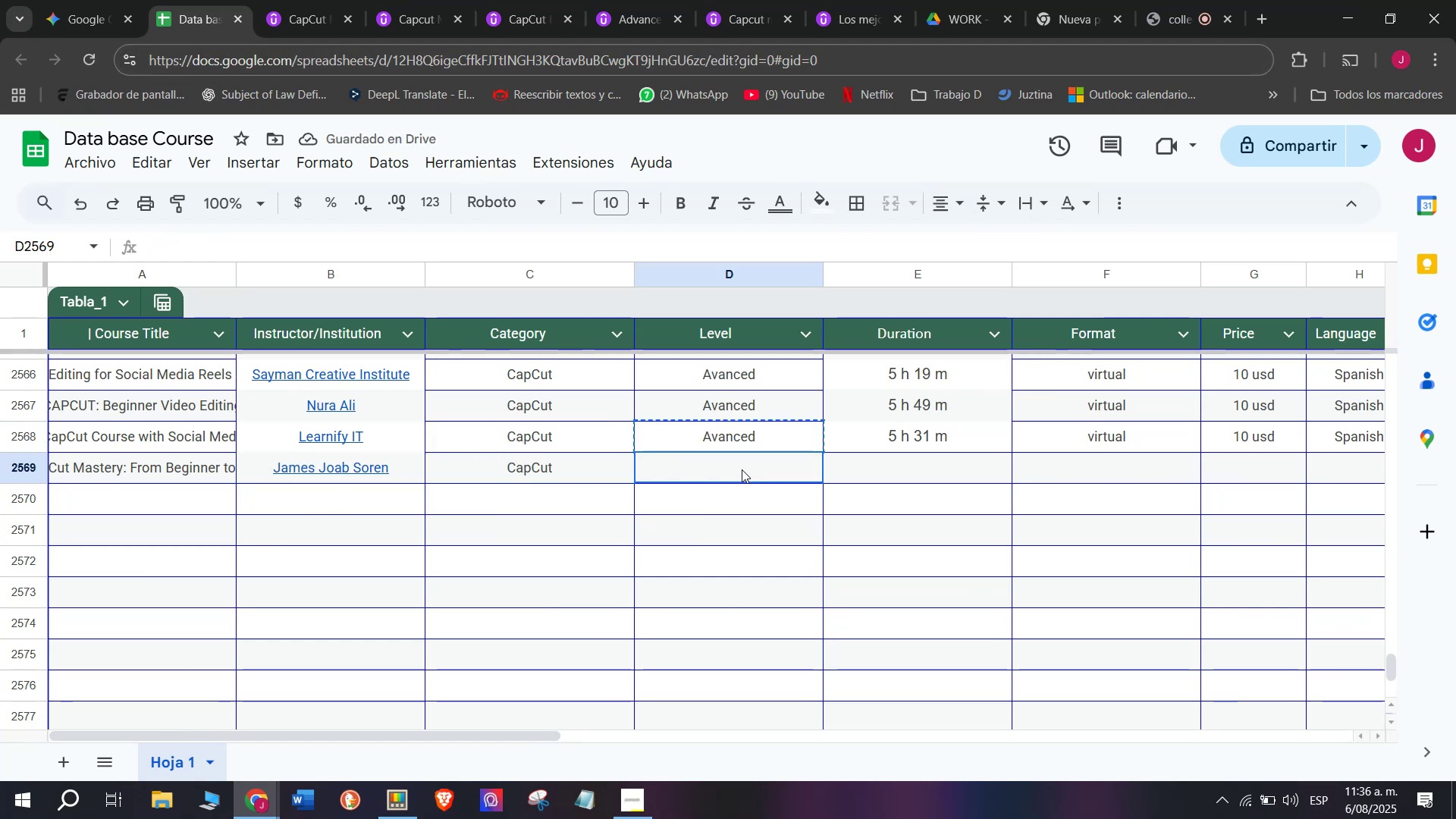 
double_click([742, 469])
 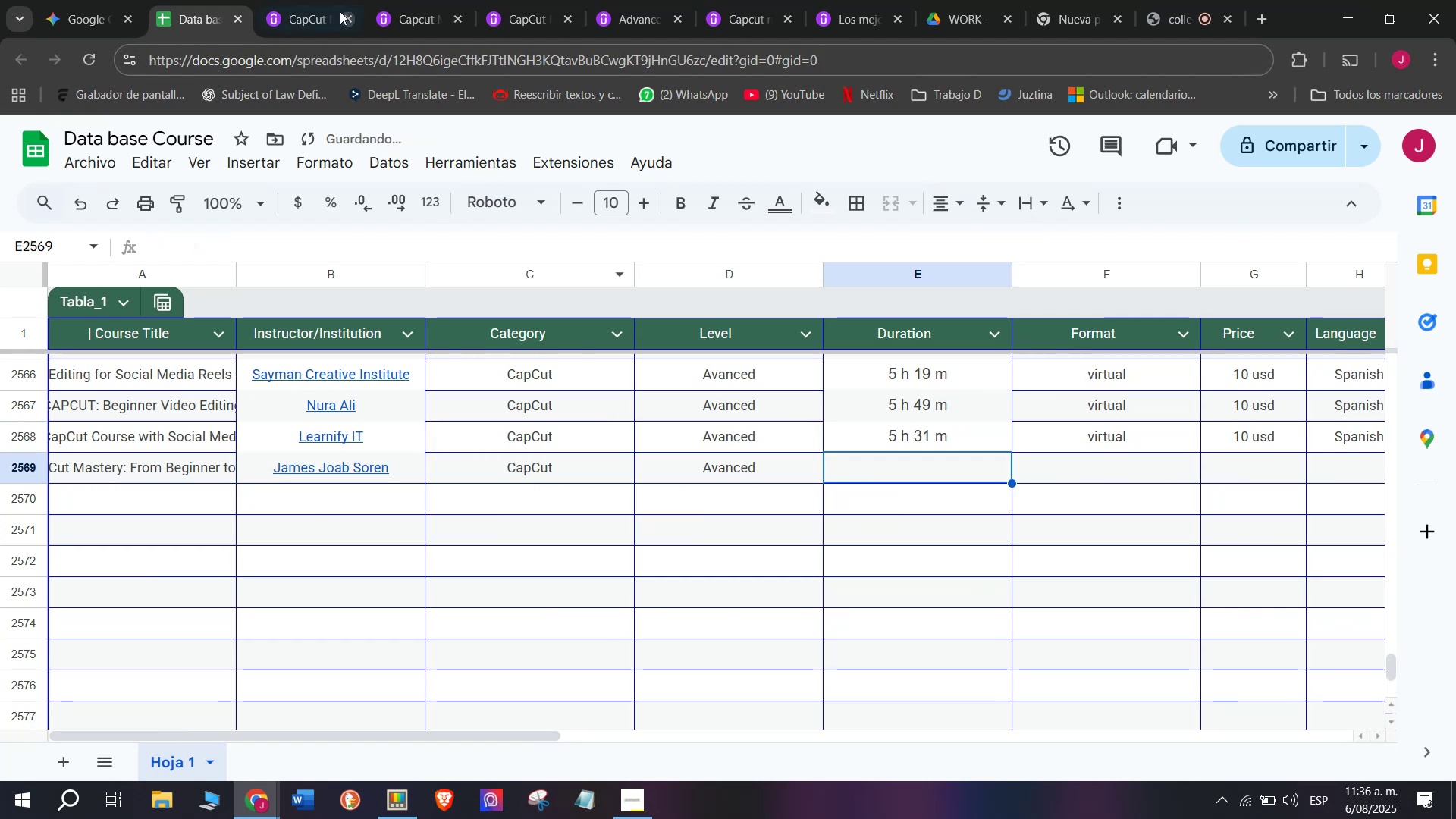 
left_click([302, 0])
 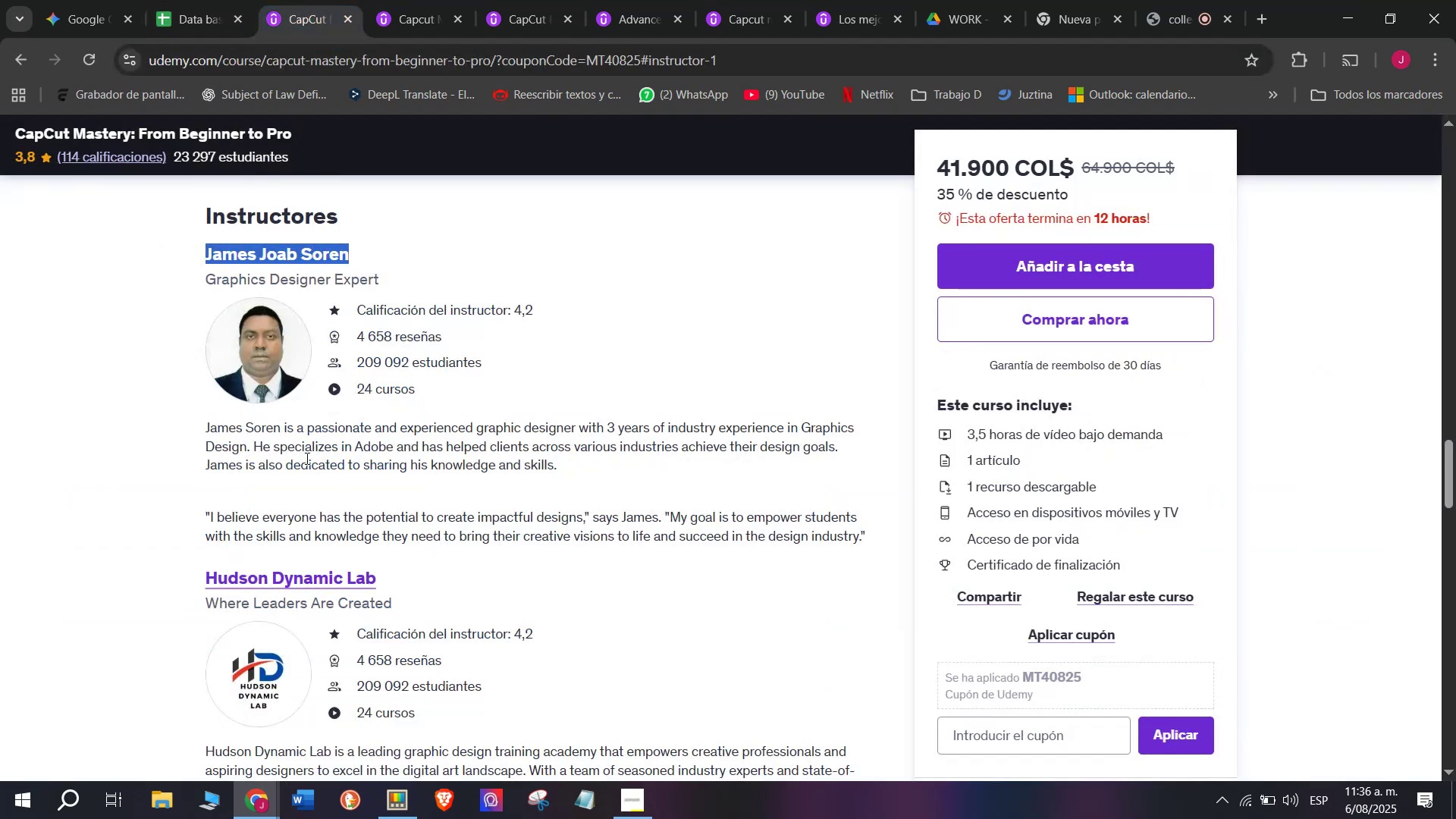 
scroll: coordinate [306, 458], scroll_direction: up, amount: 9.0
 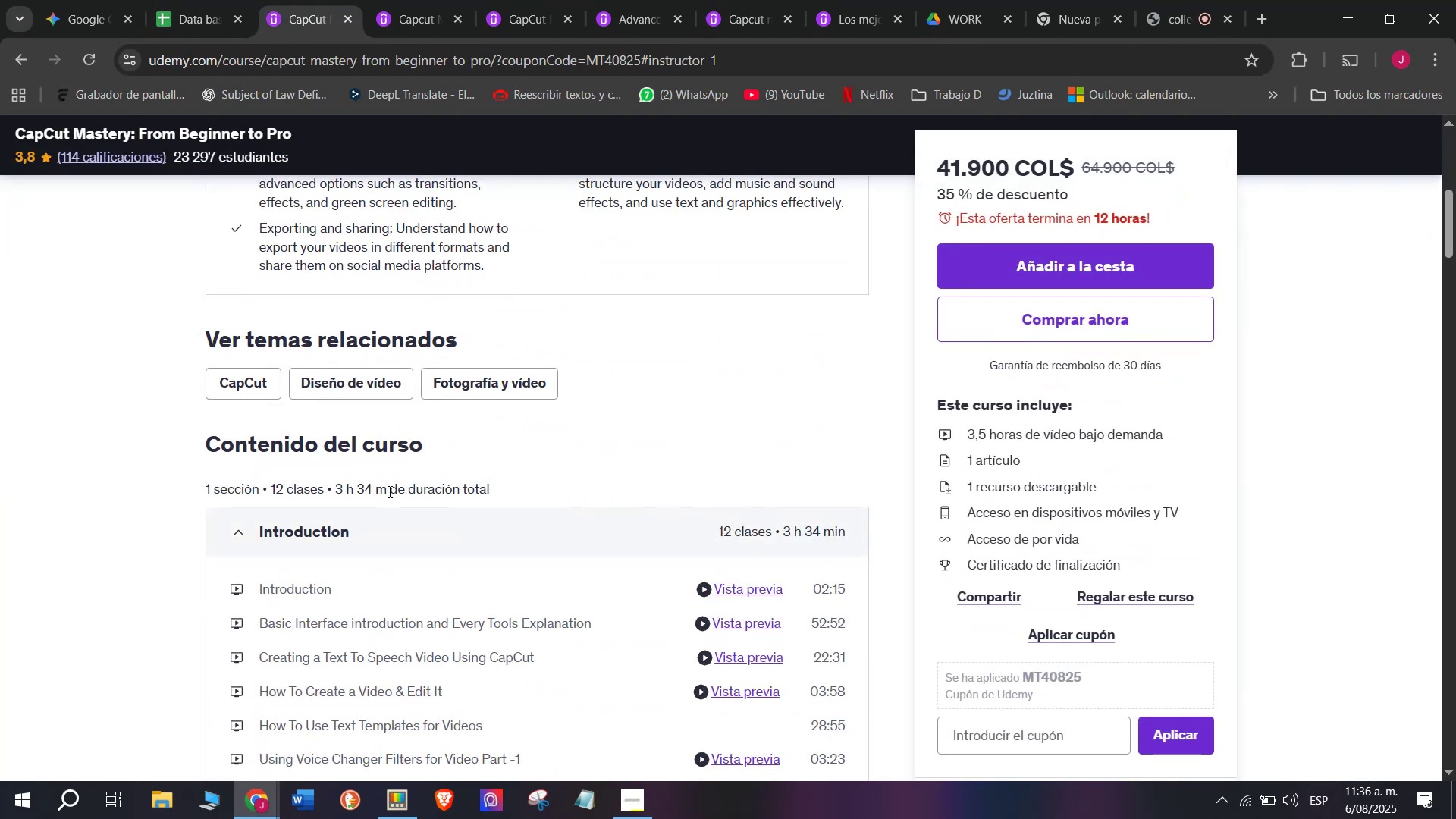 
left_click([372, 492])
 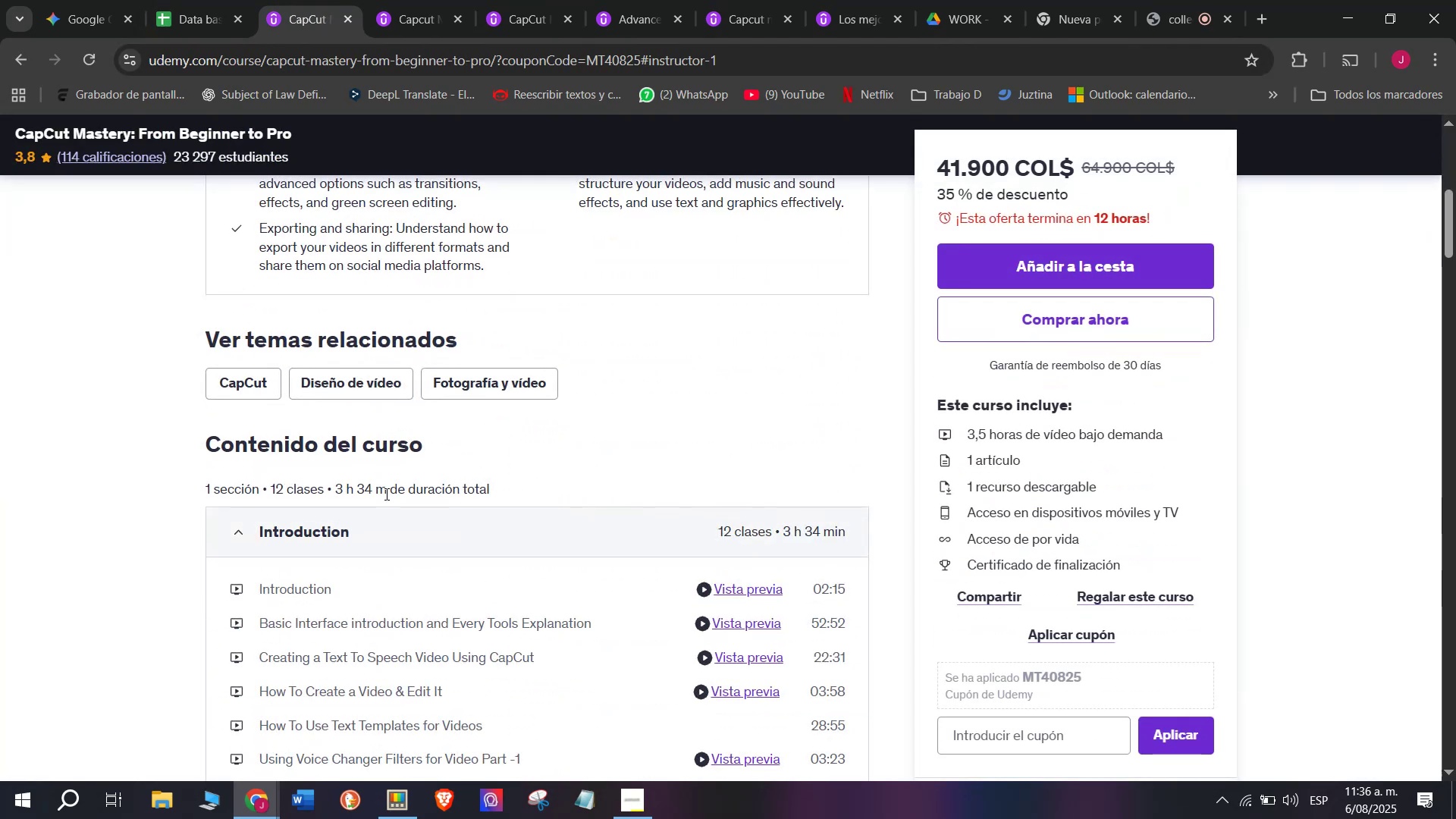 
left_click_drag(start_coordinate=[389, 494], to_coordinate=[331, 492])
 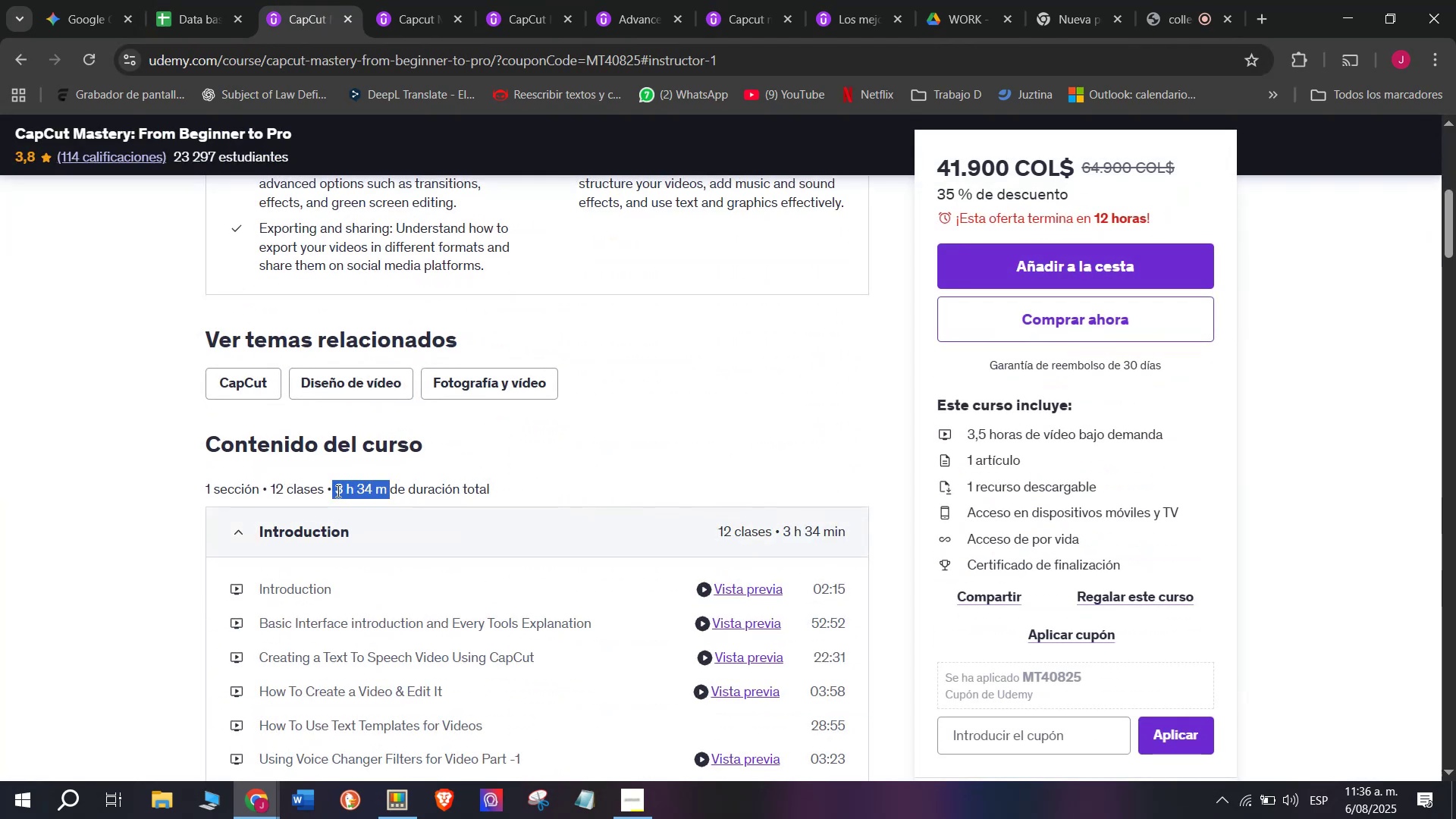 
key(Control+ControlLeft)
 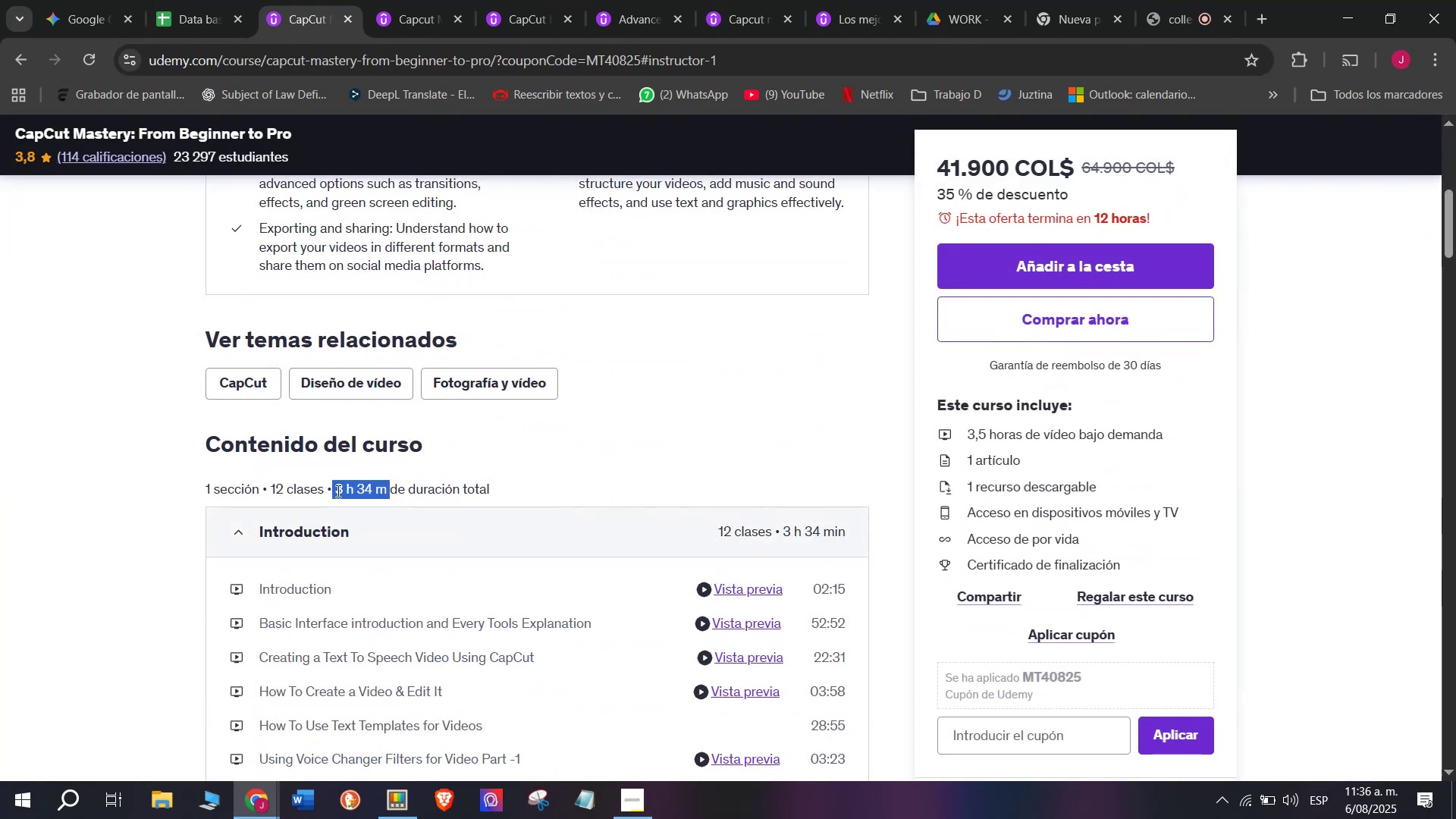 
key(Break)
 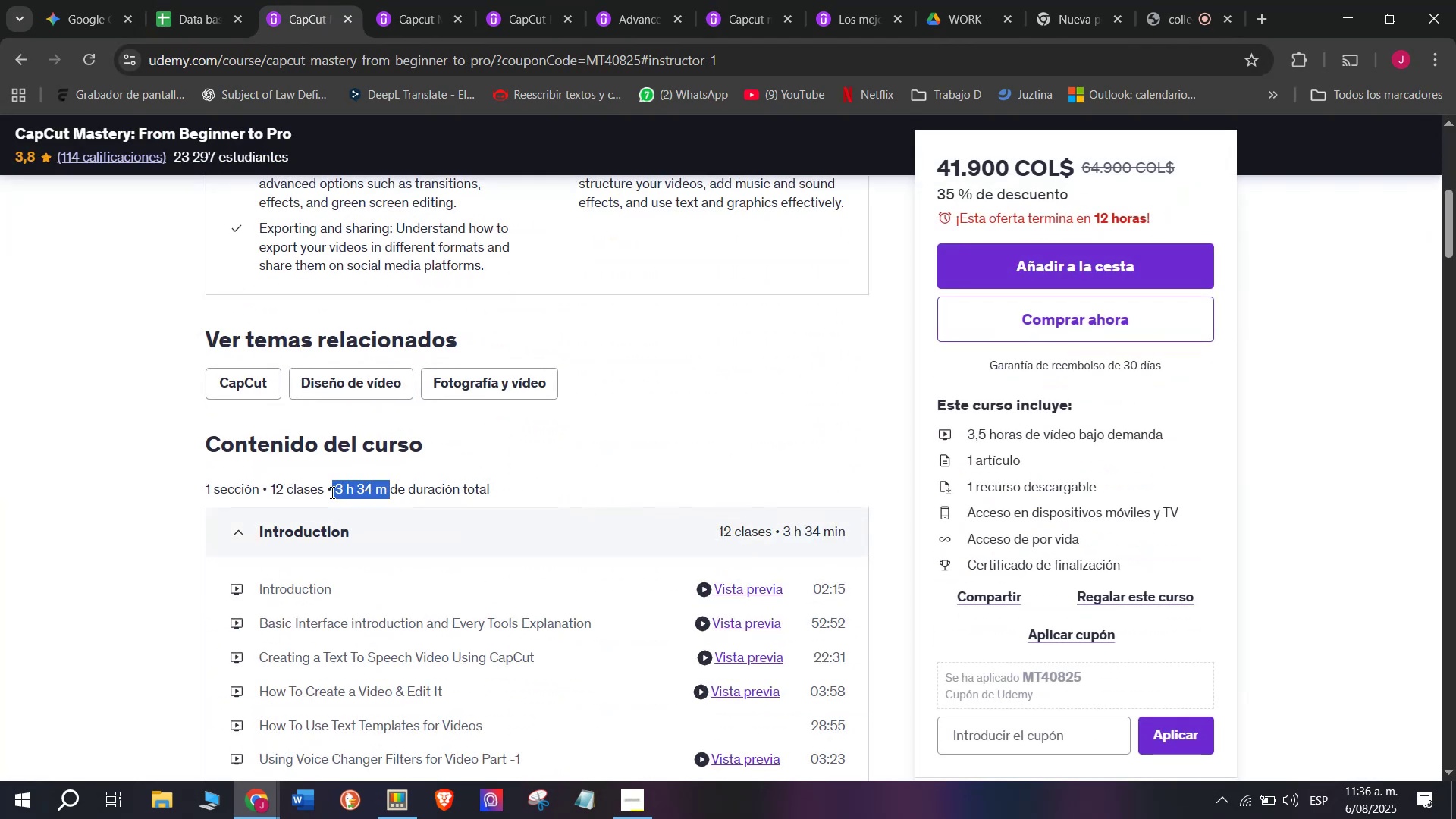 
key(Control+C)
 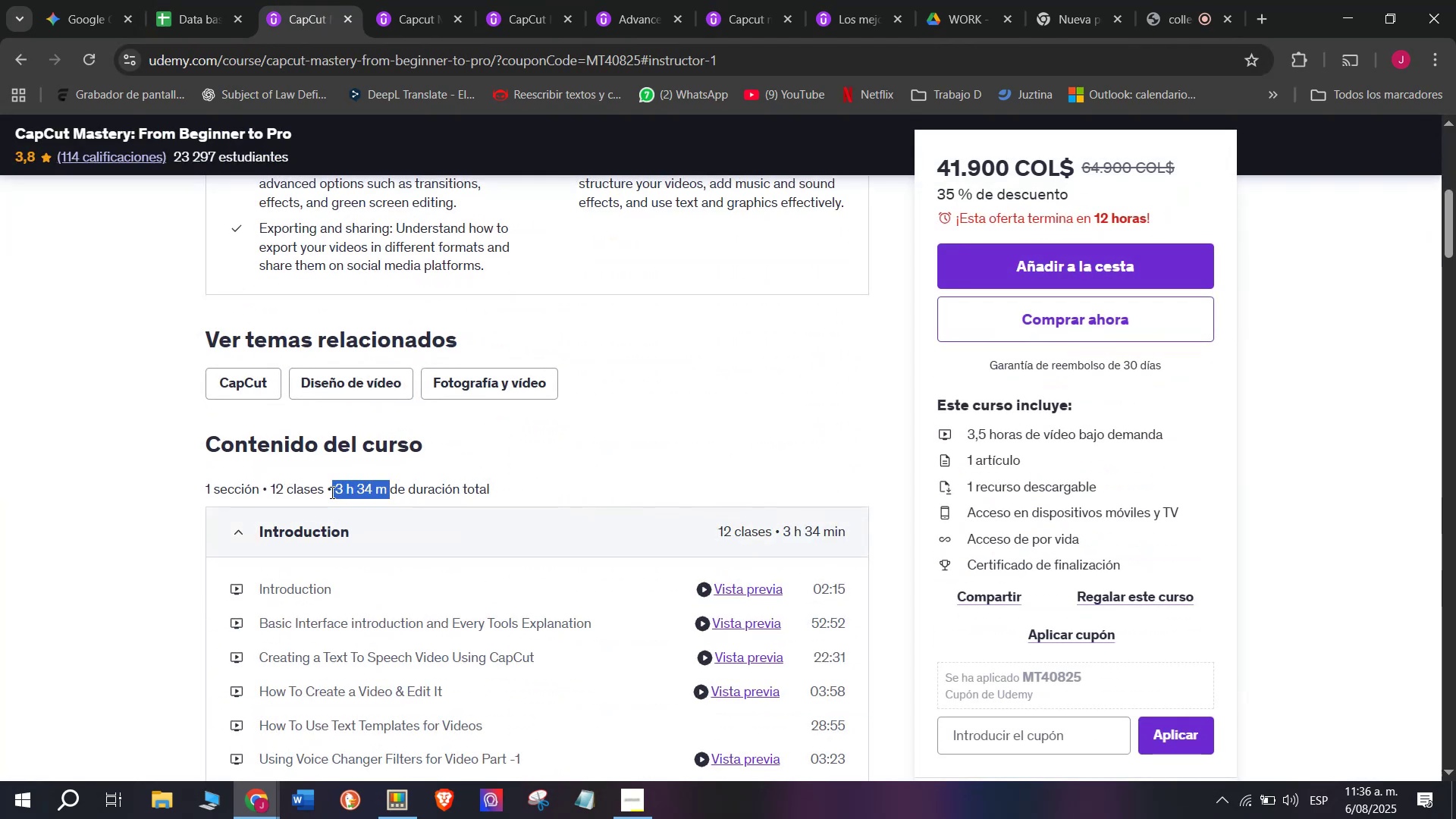 
key(Control+ControlLeft)
 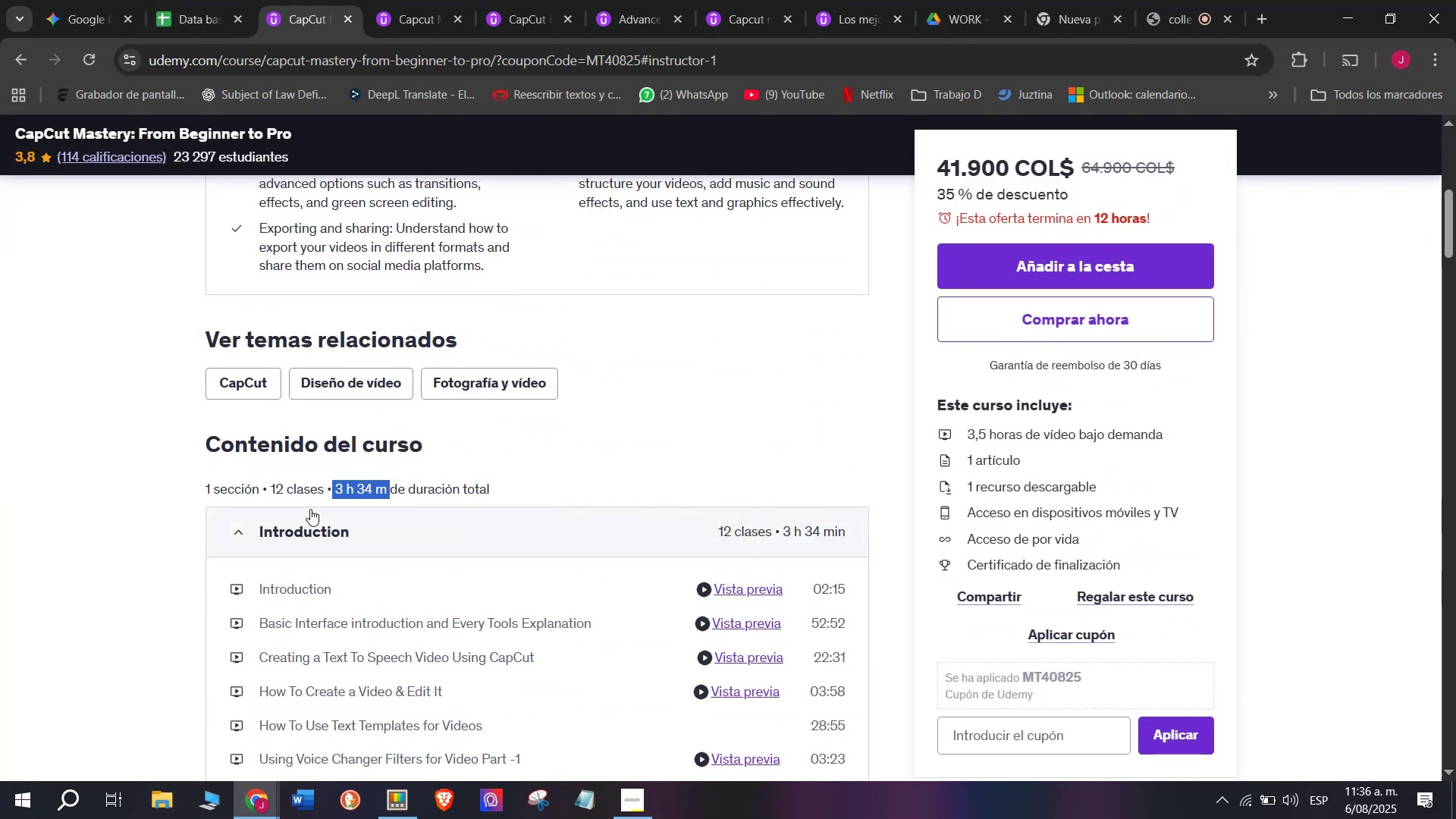 
key(Break)
 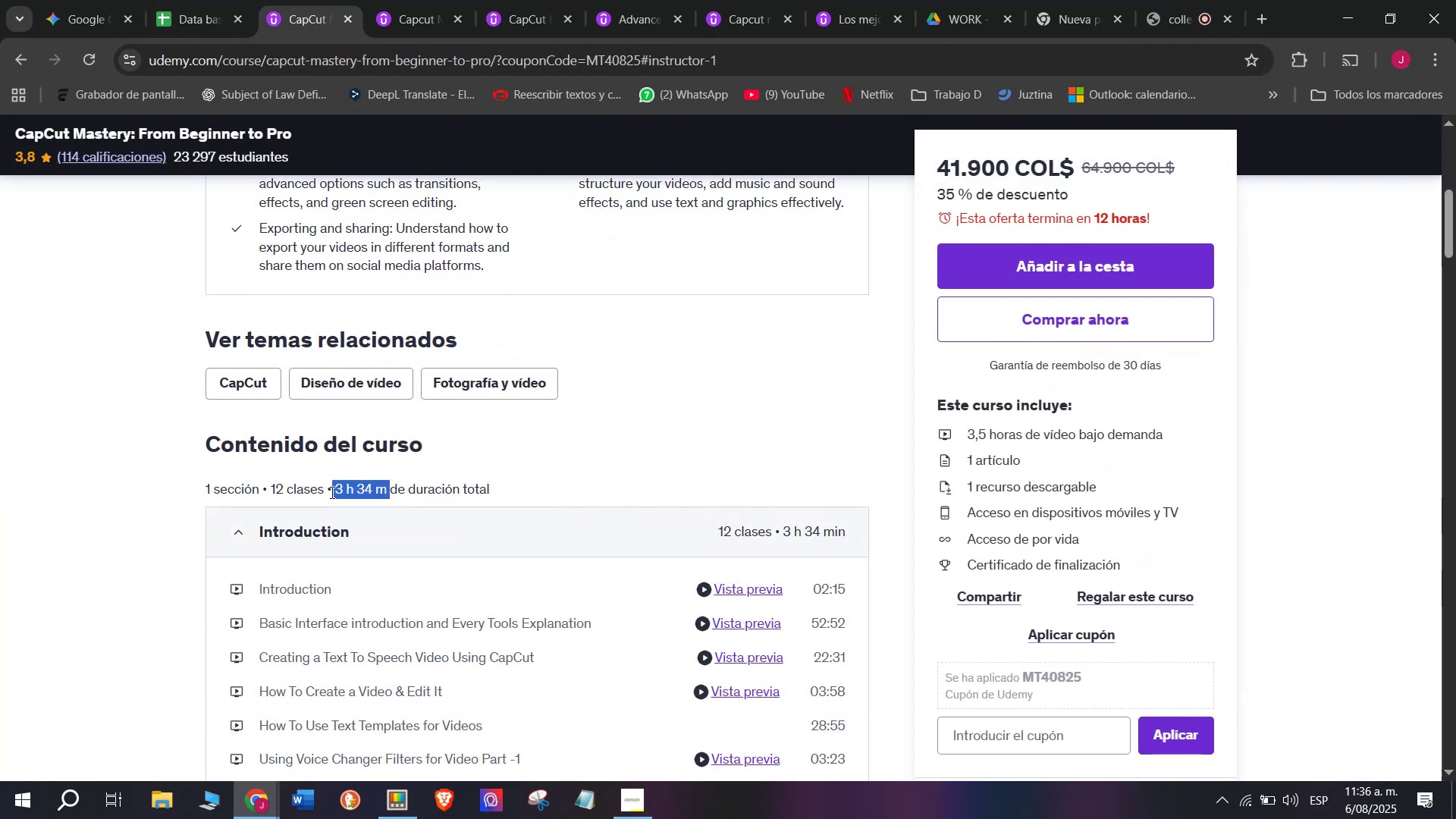 
key(Control+C)
 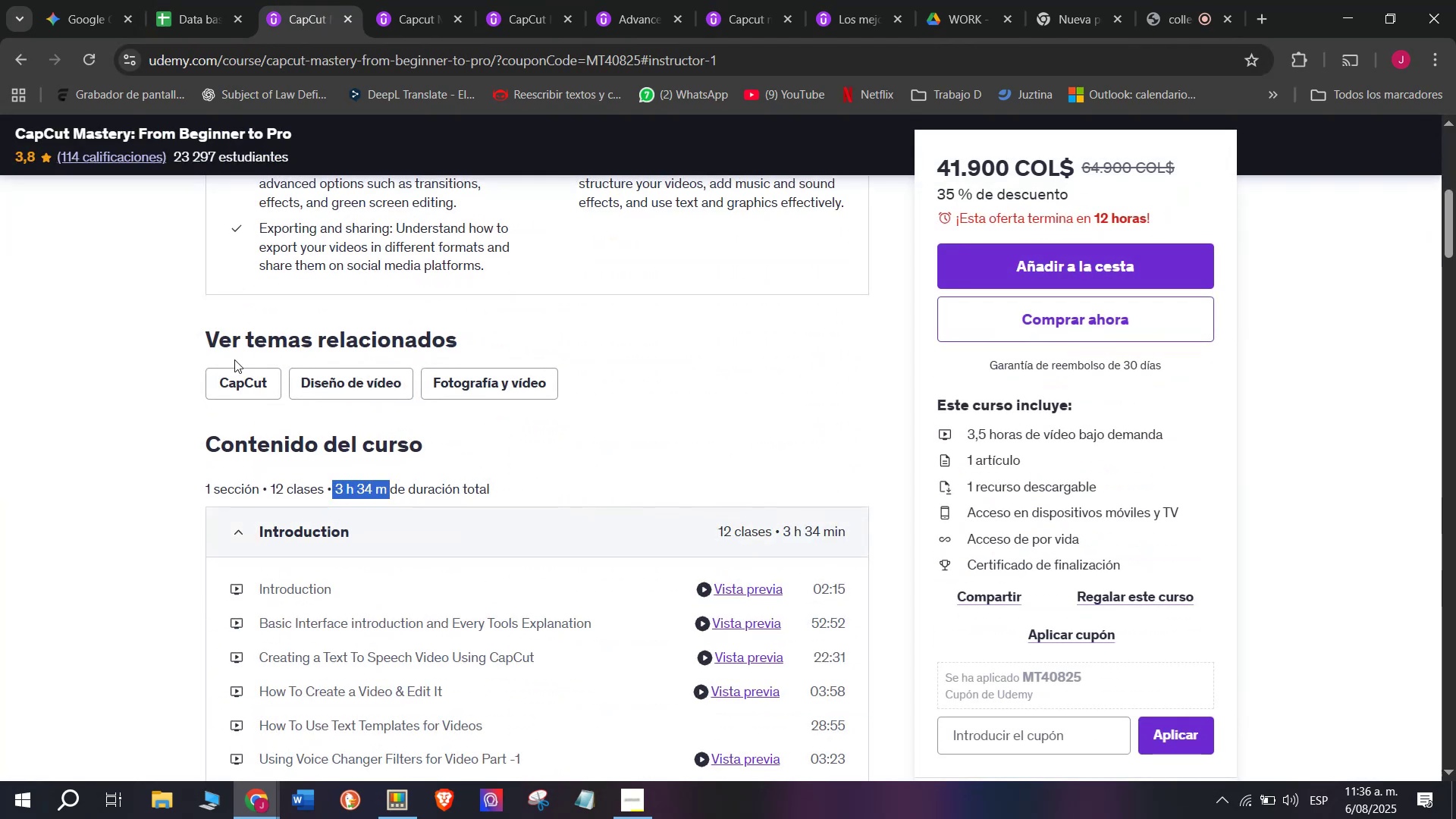 
wait(10.02)
 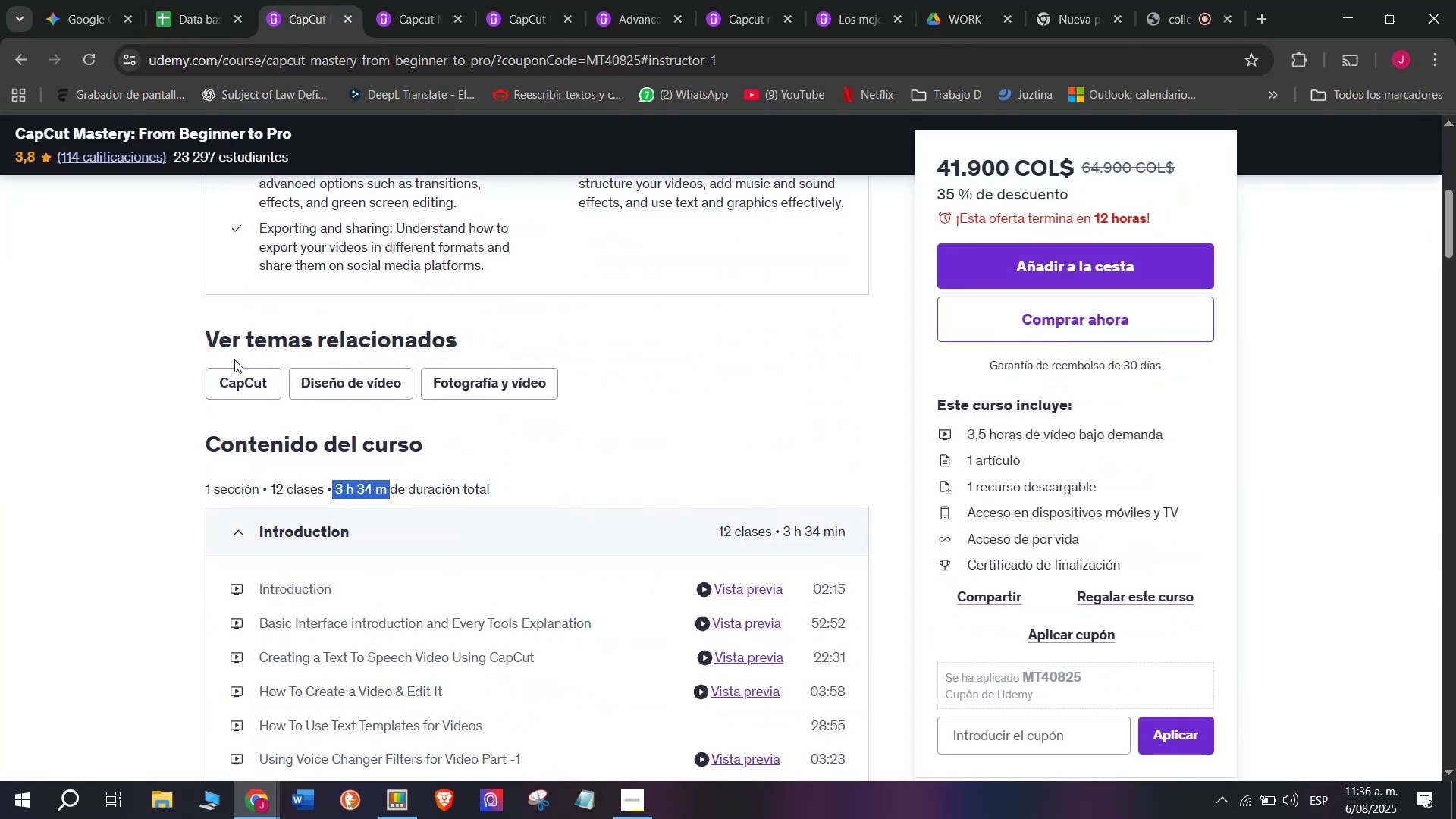 
key(Break)
 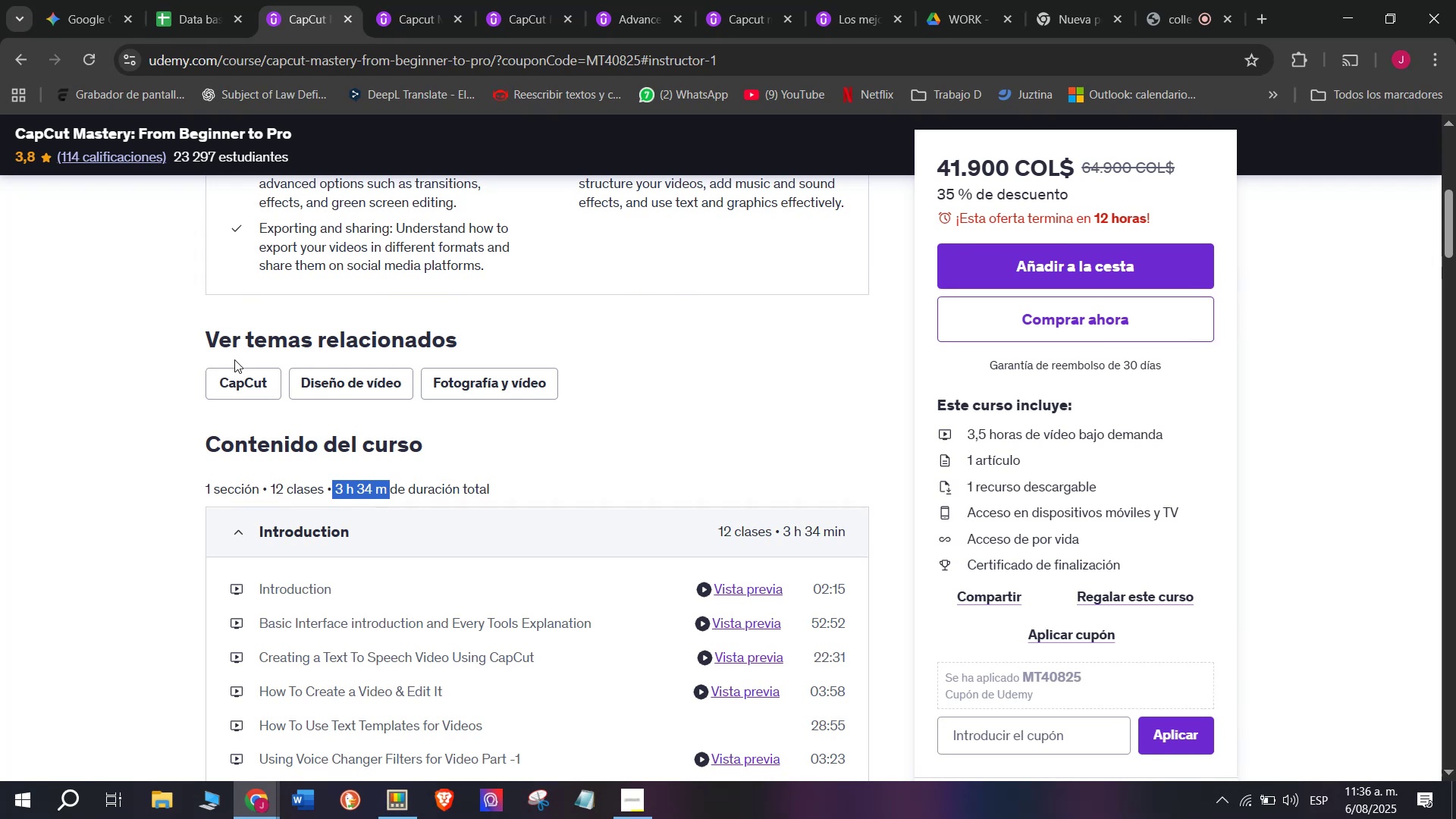 
key(Control+ControlLeft)
 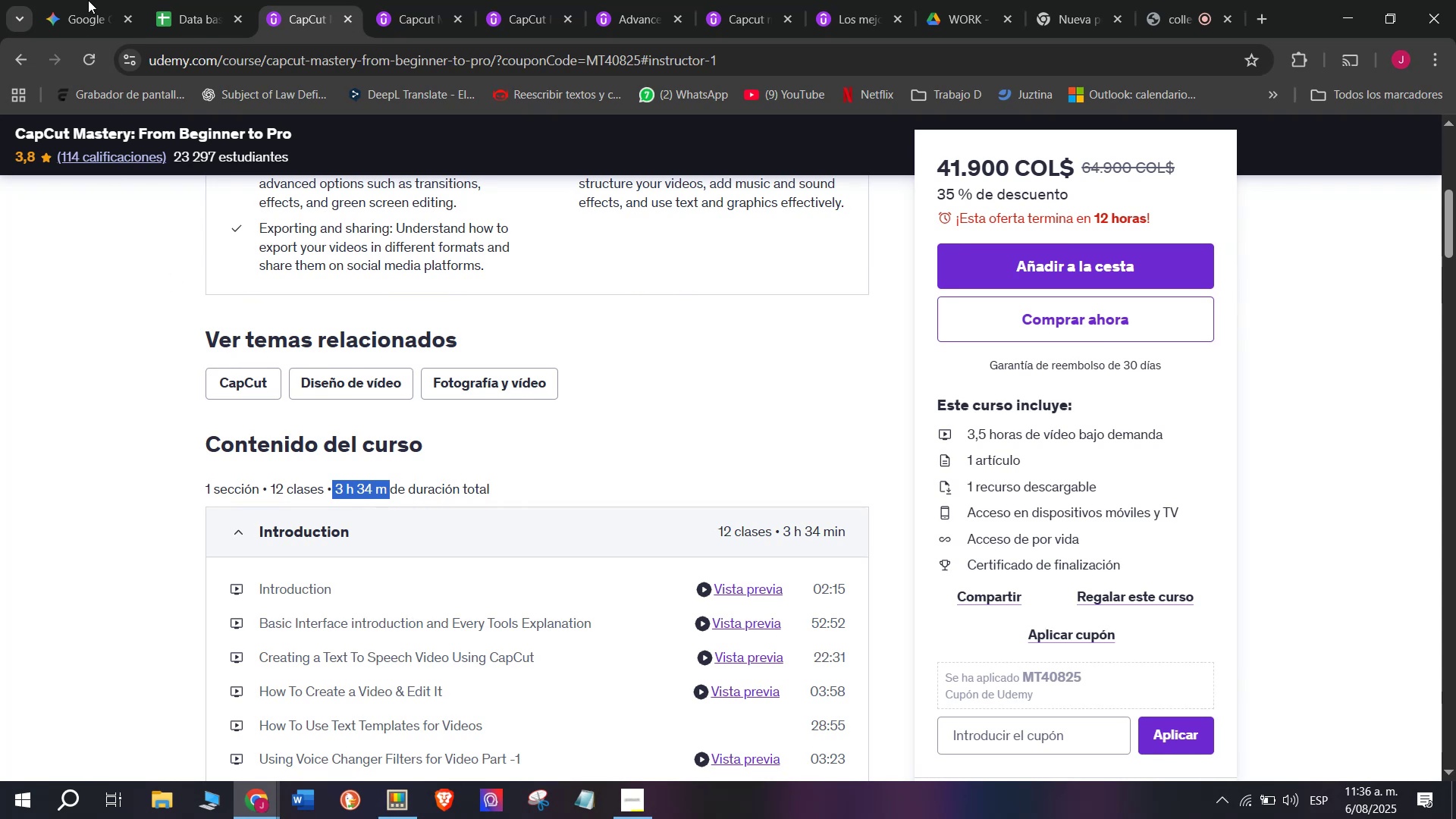 
key(Control+C)
 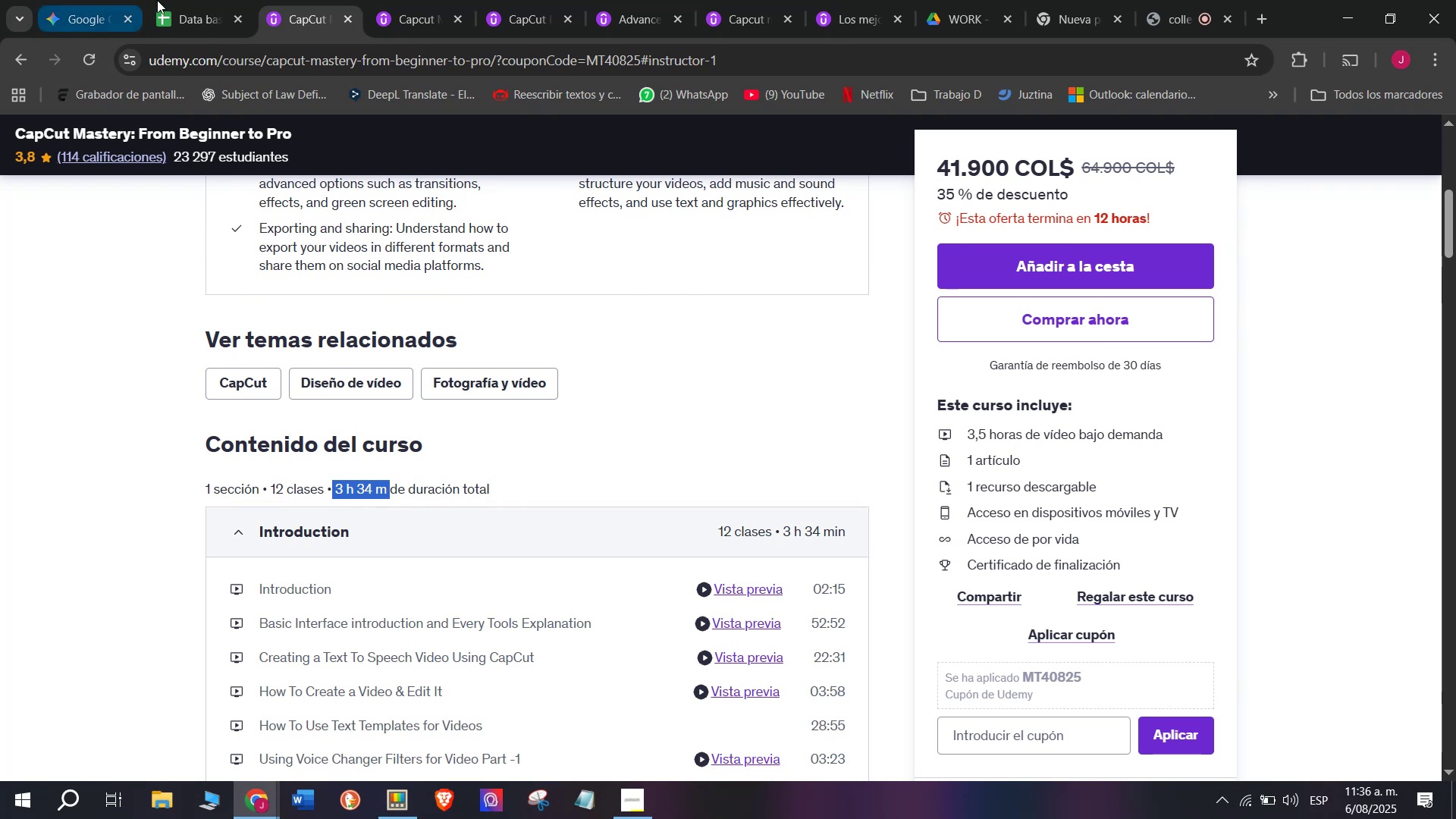 
left_click([189, 0])
 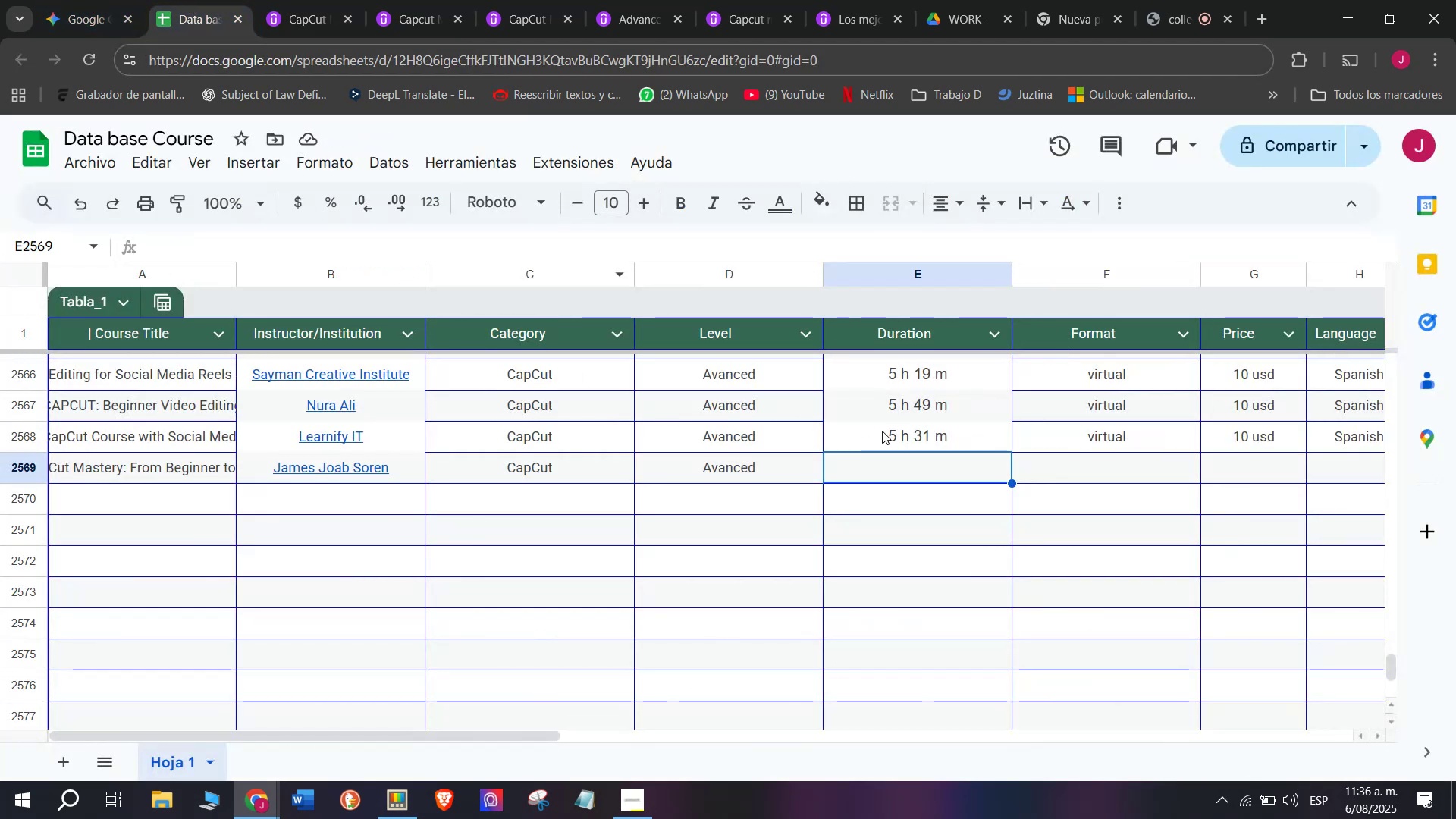 
key(Control+ControlLeft)
 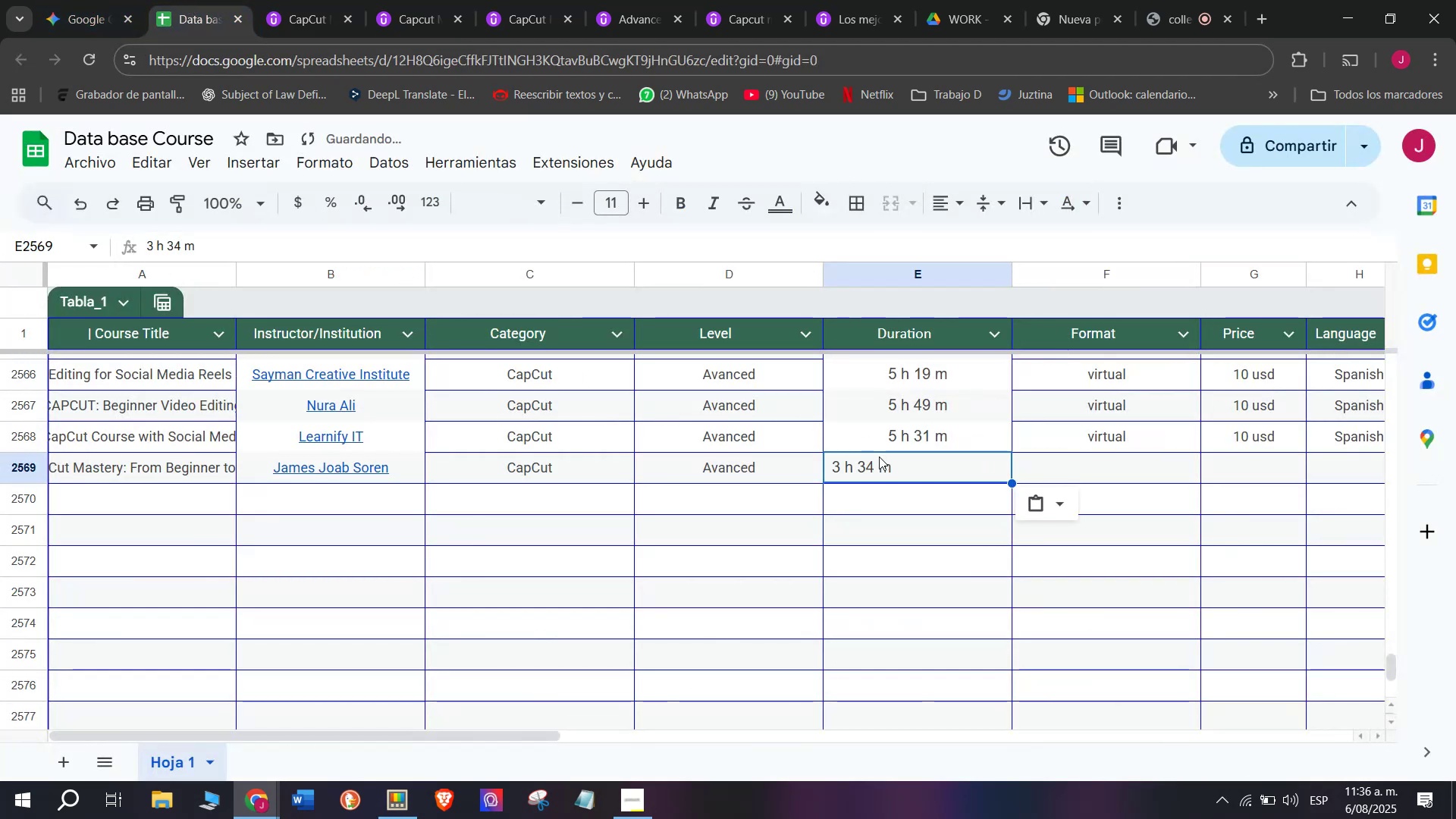 
key(Z)
 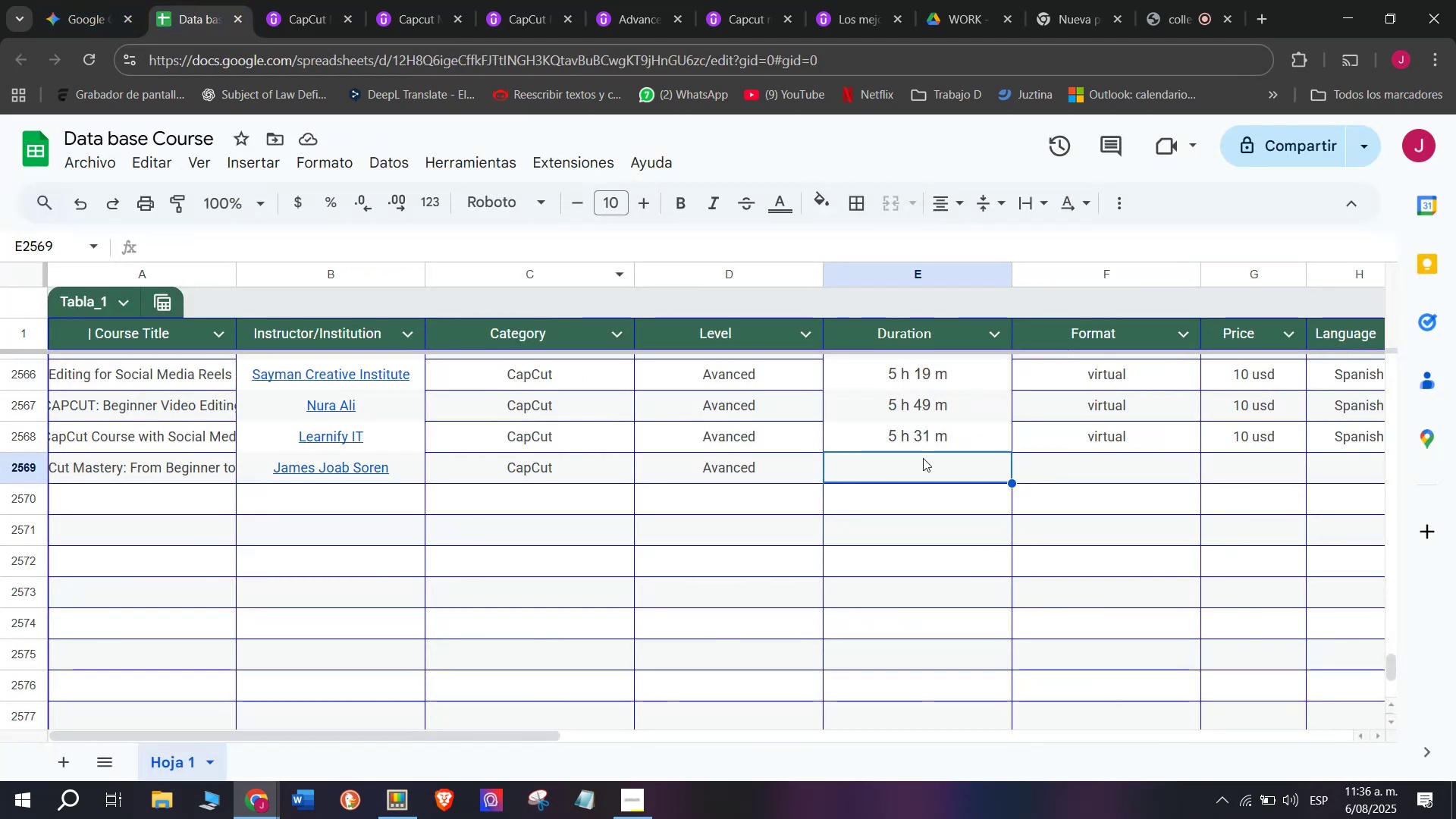 
key(Control+V)
 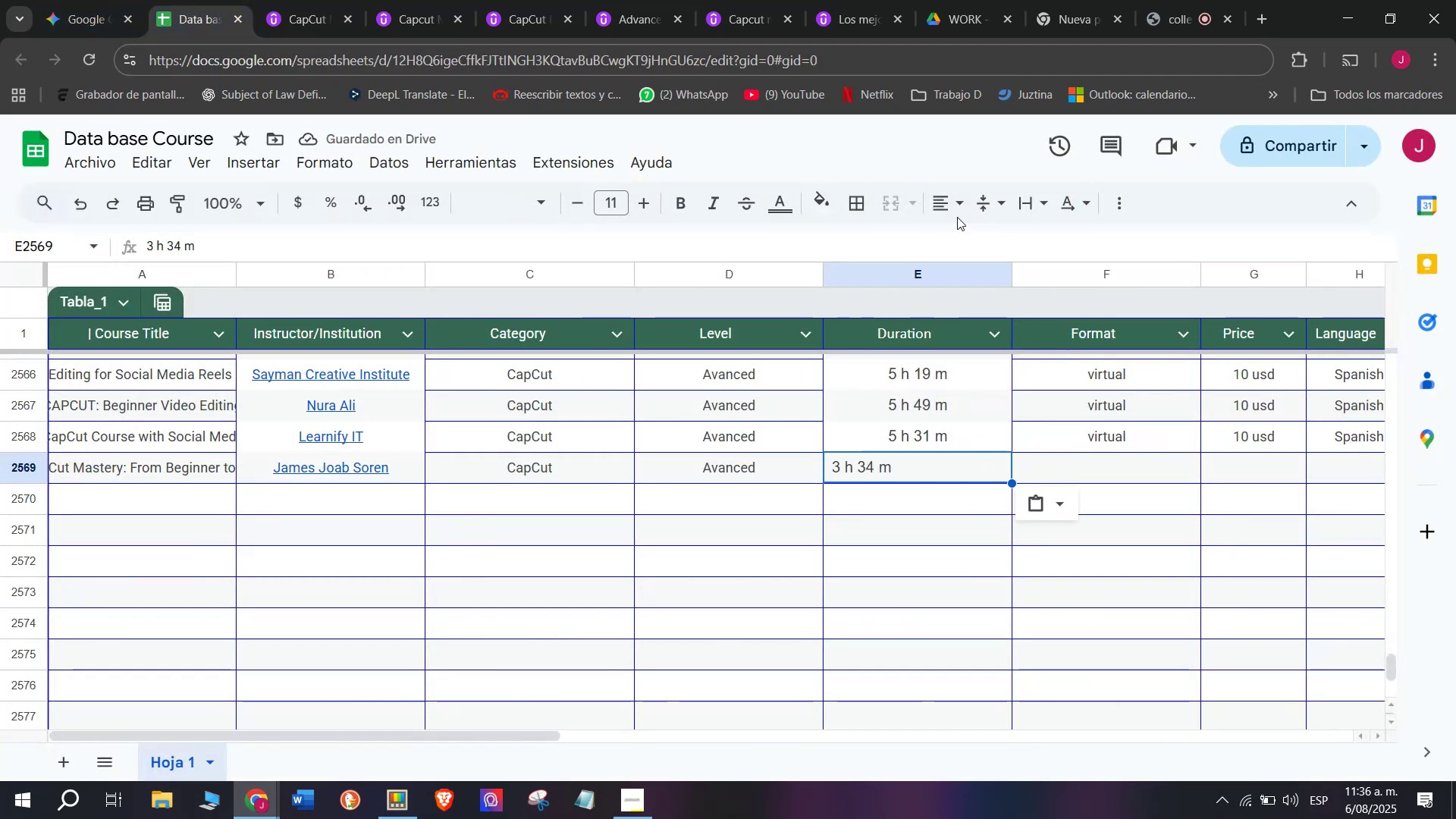 
left_click([988, 235])
 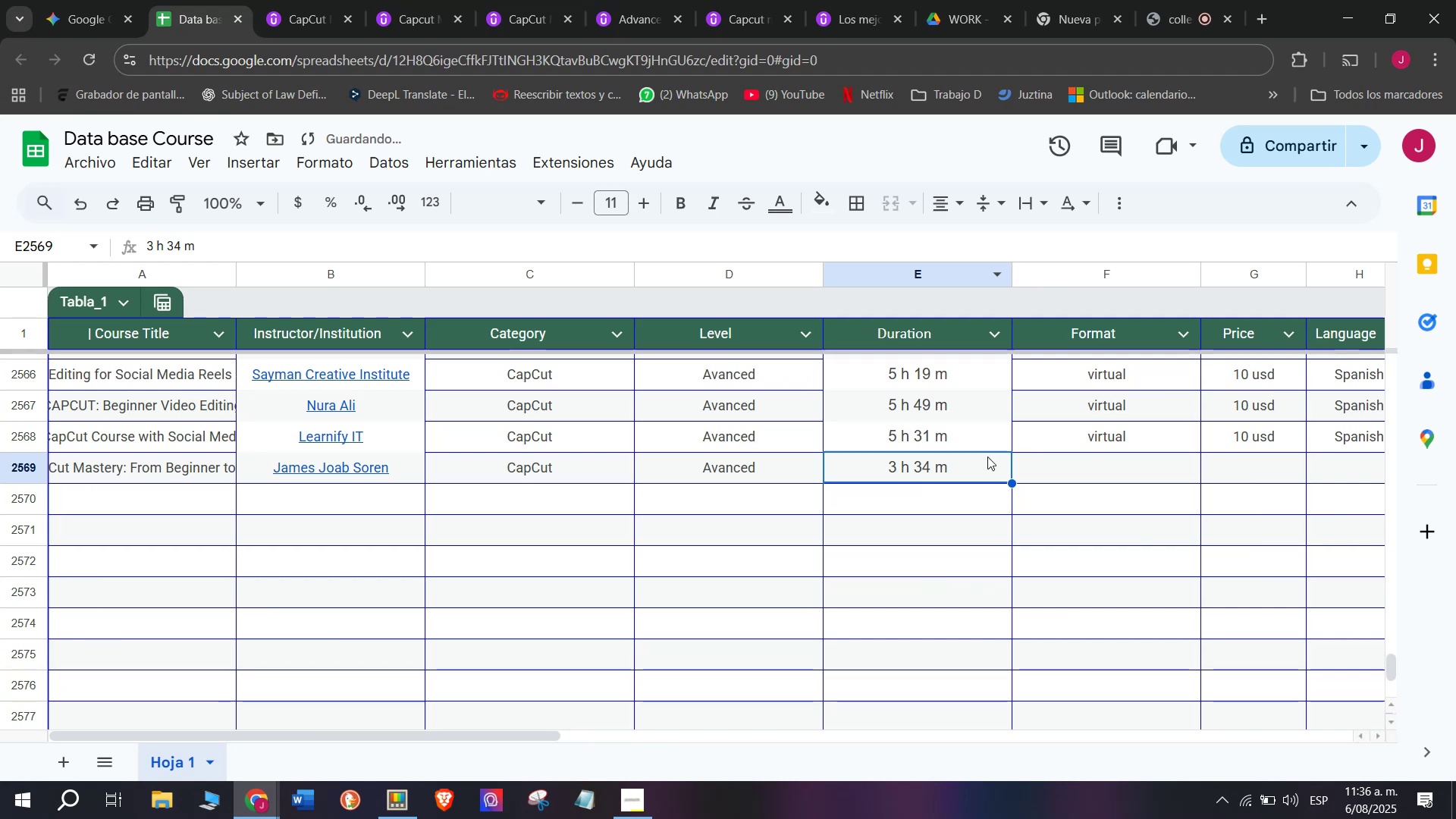 
left_click([1050, 452])
 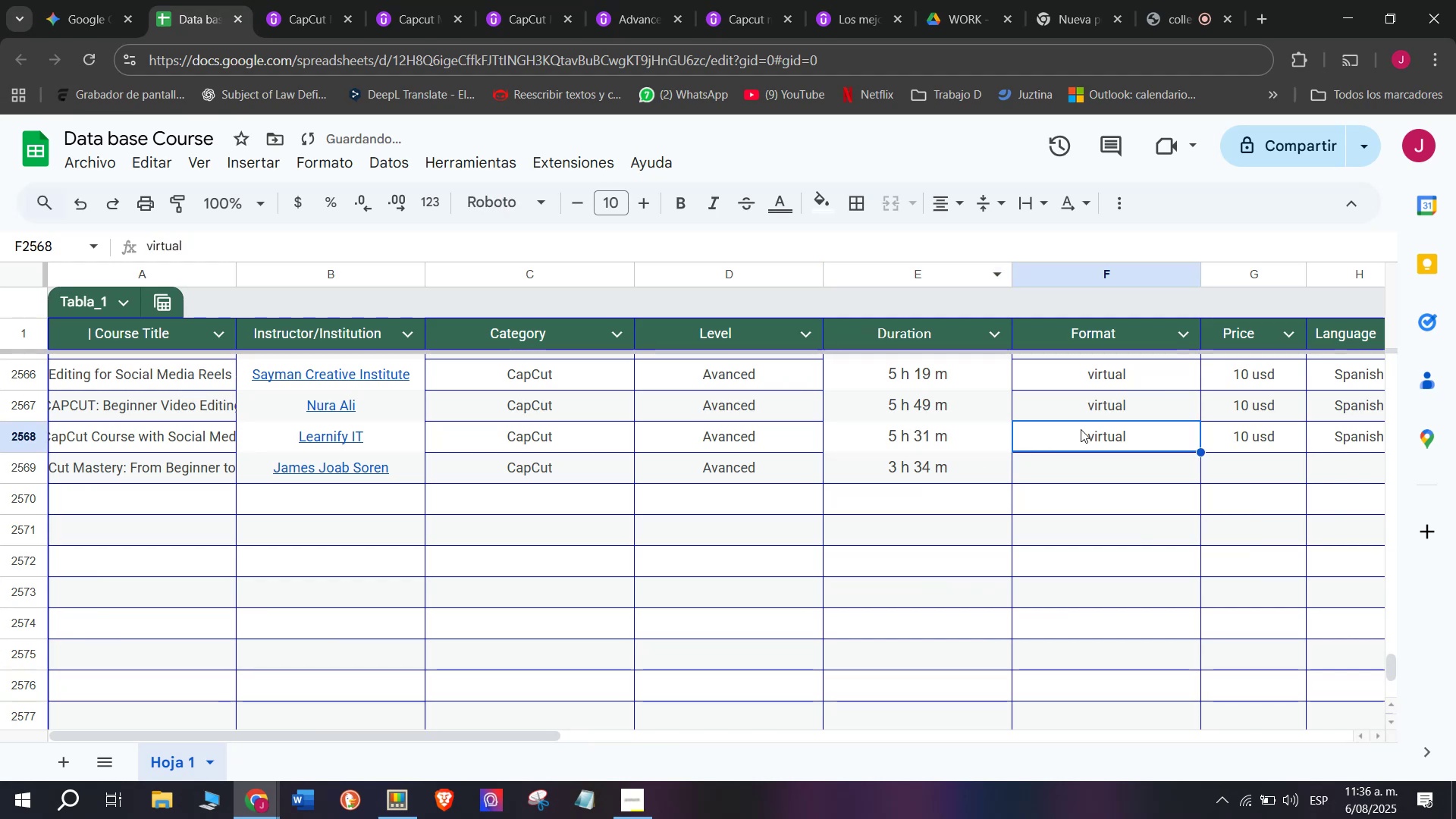 
key(Control+ControlLeft)
 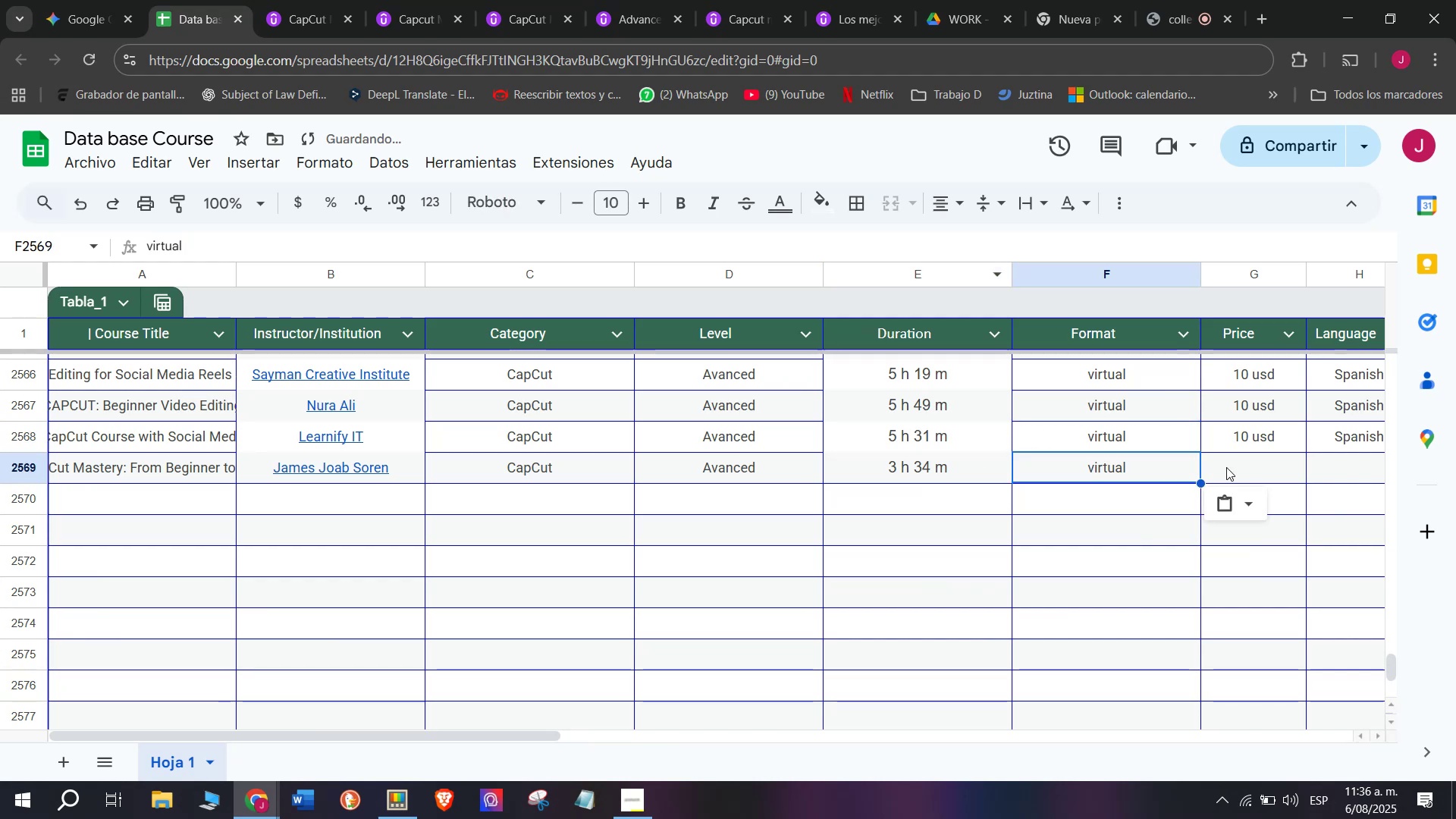 
key(Break)
 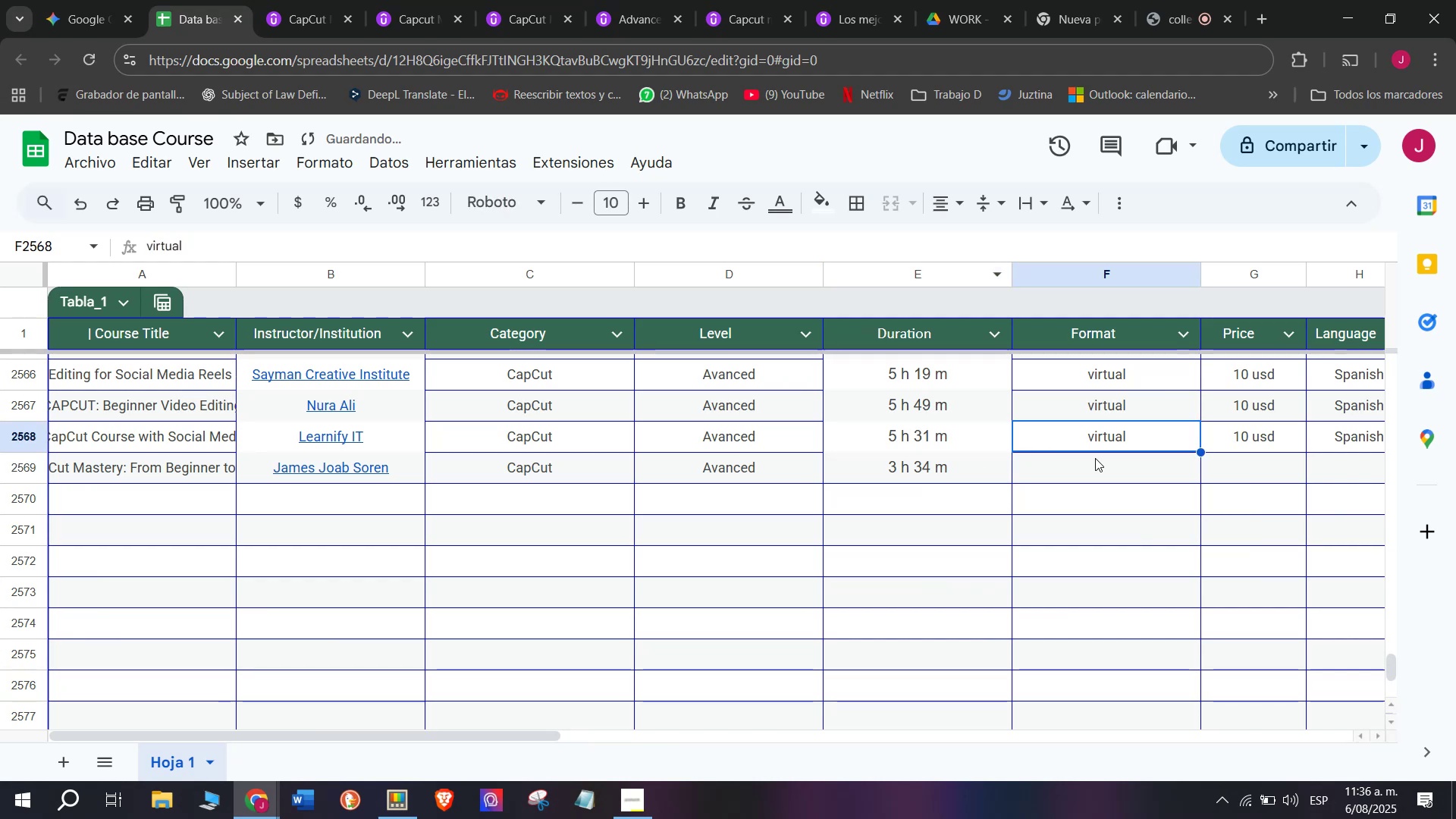 
key(Control+C)
 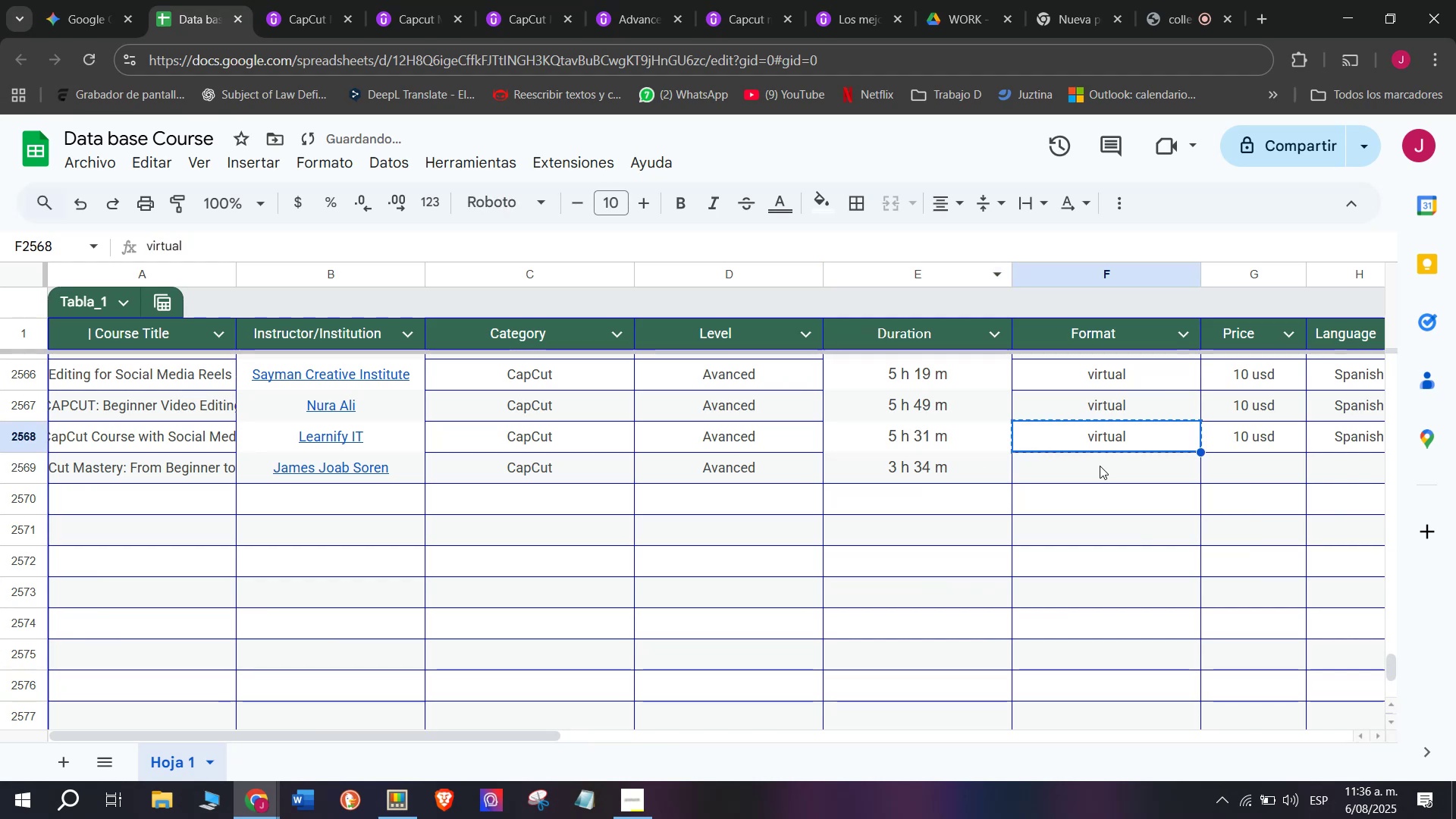 
left_click([1100, 466])
 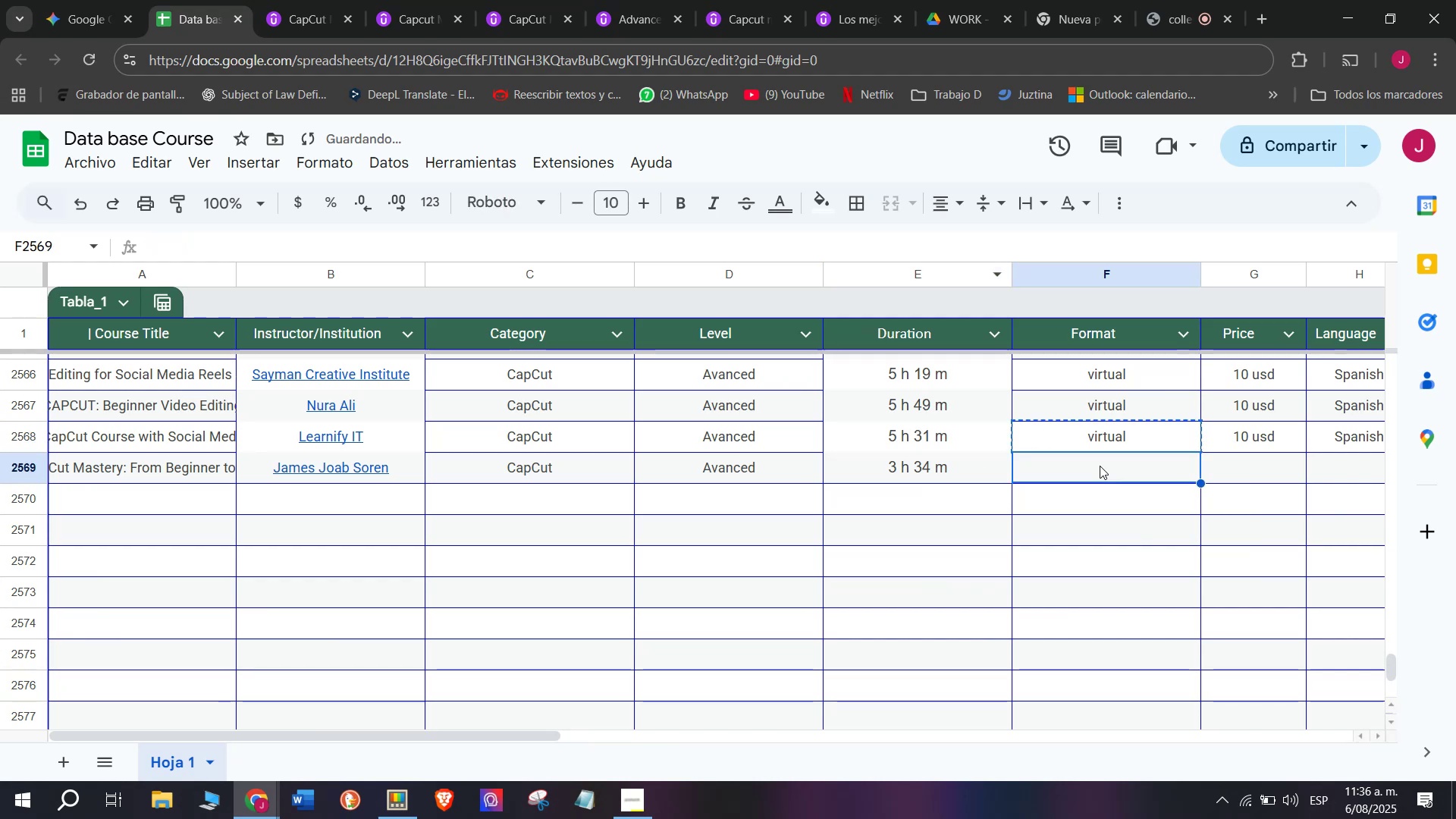 
key(Control+ControlLeft)
 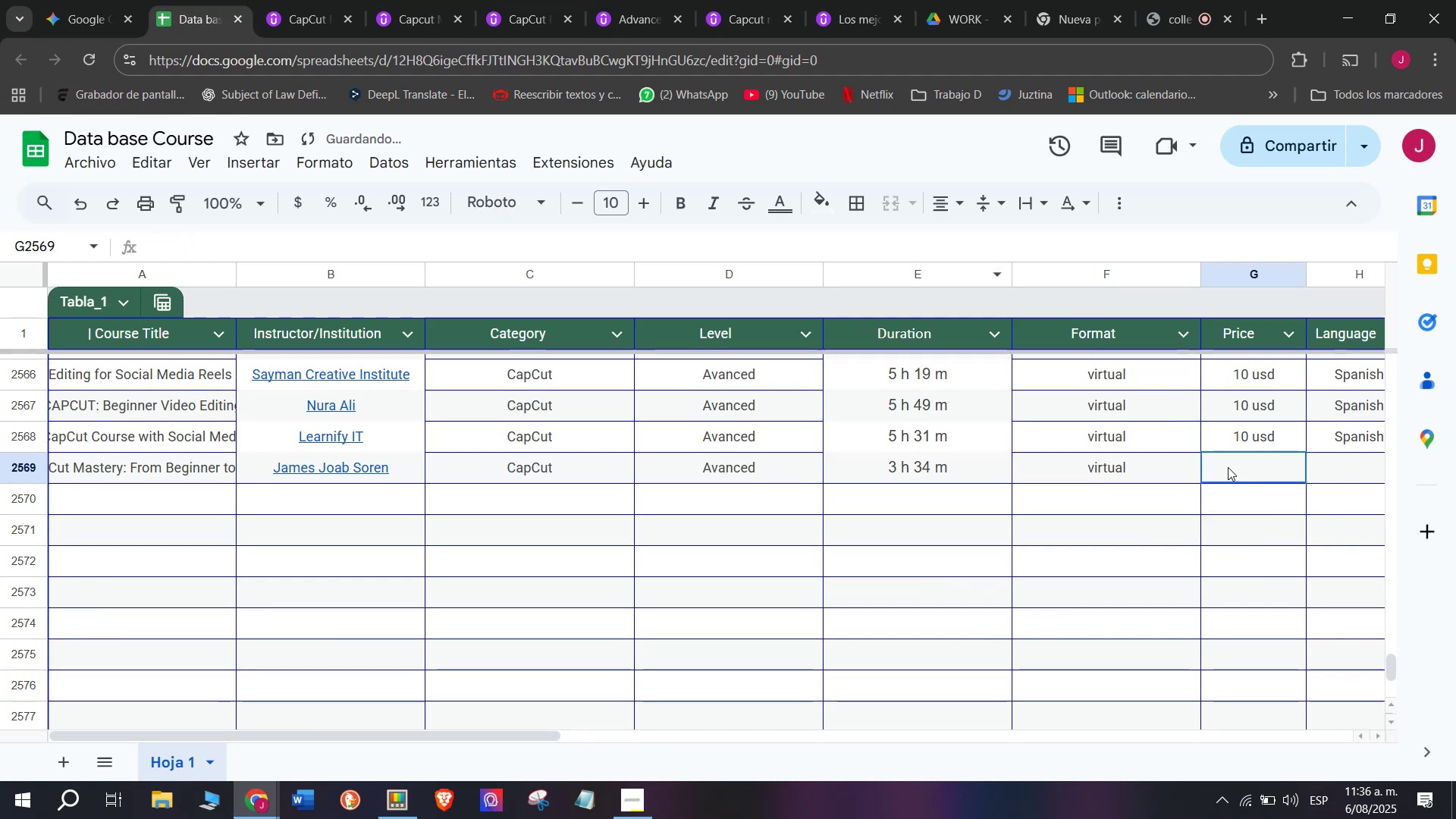 
key(Z)
 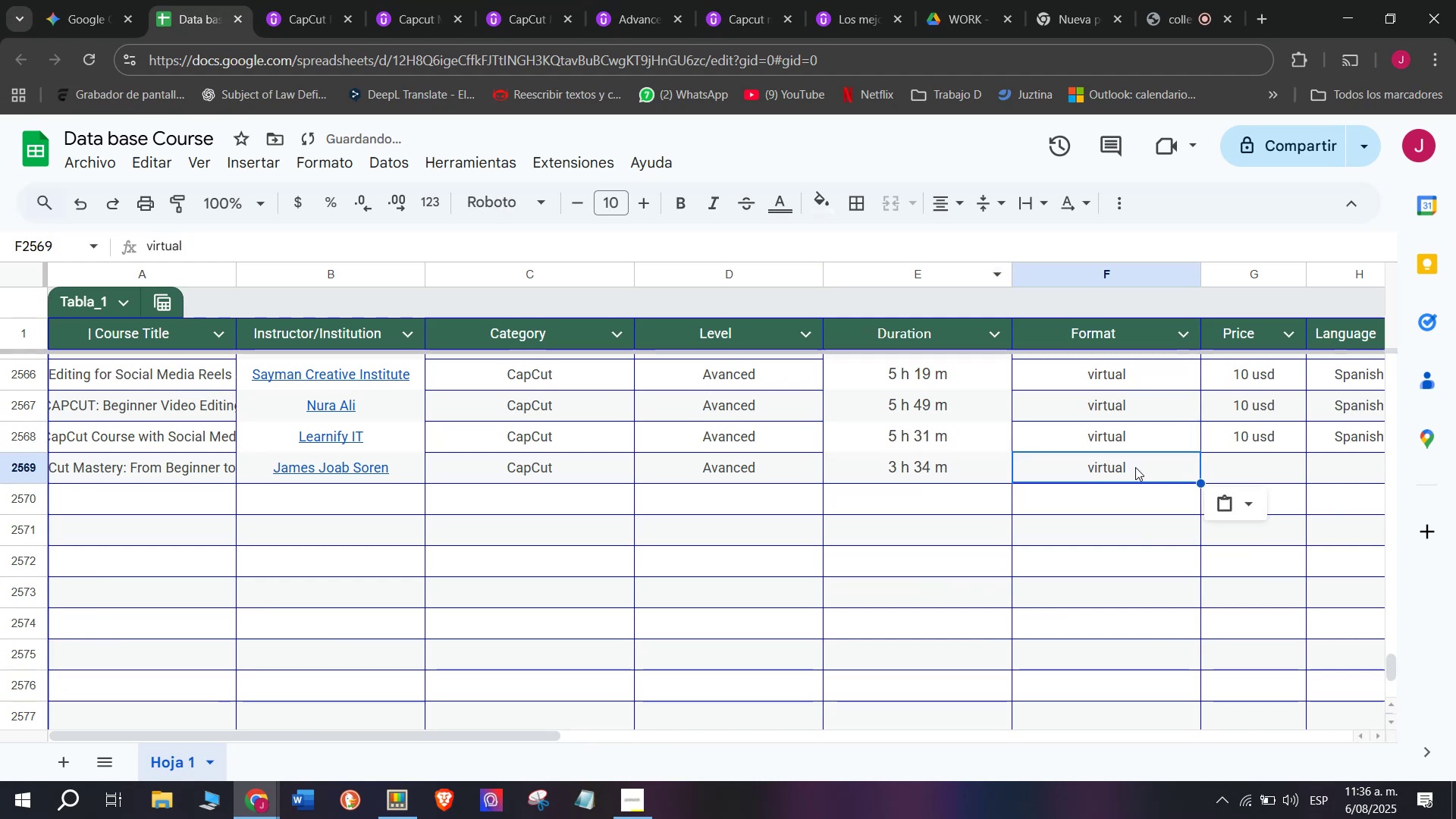 
key(Control+V)
 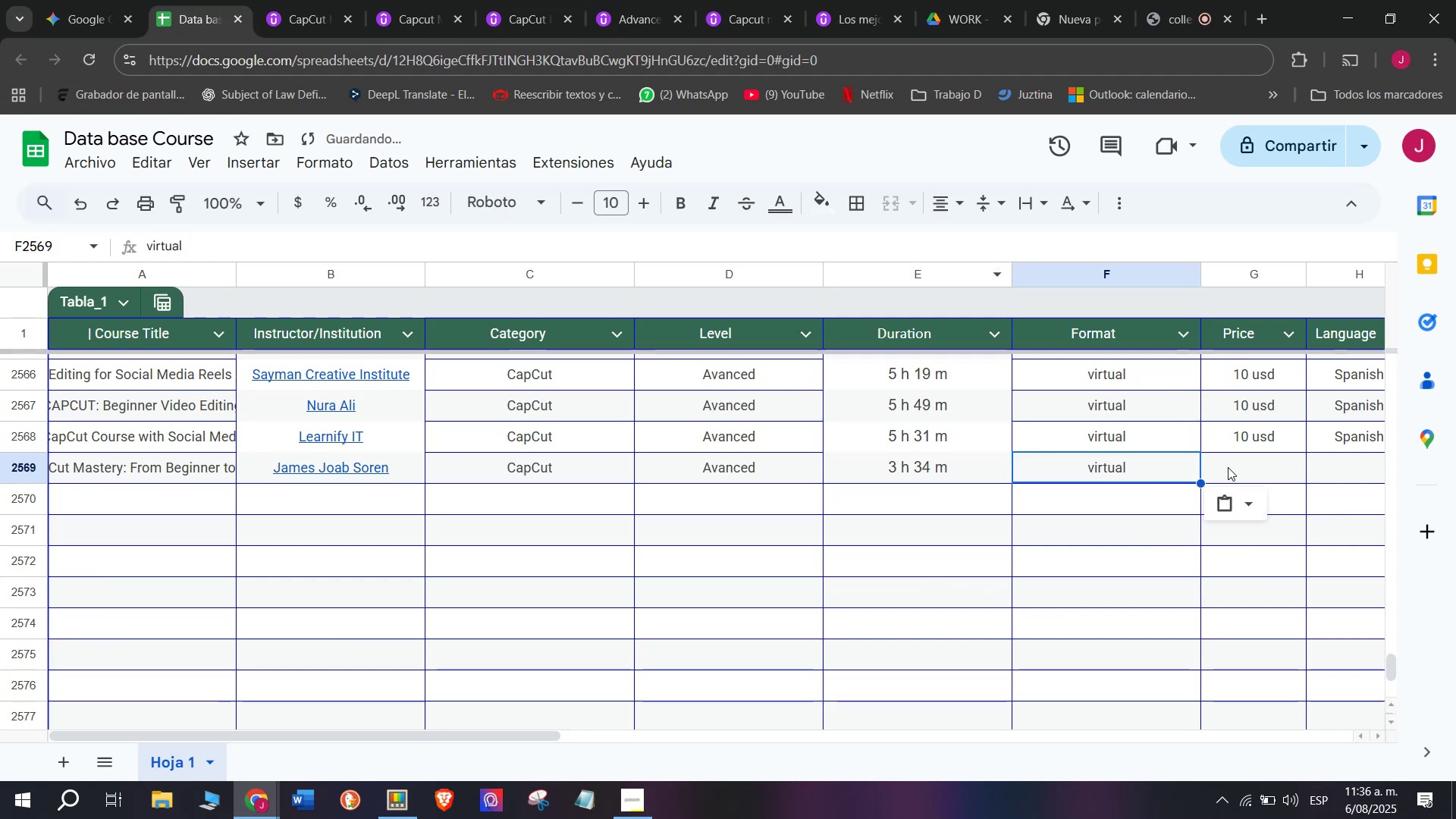 
left_click([1228, 467])
 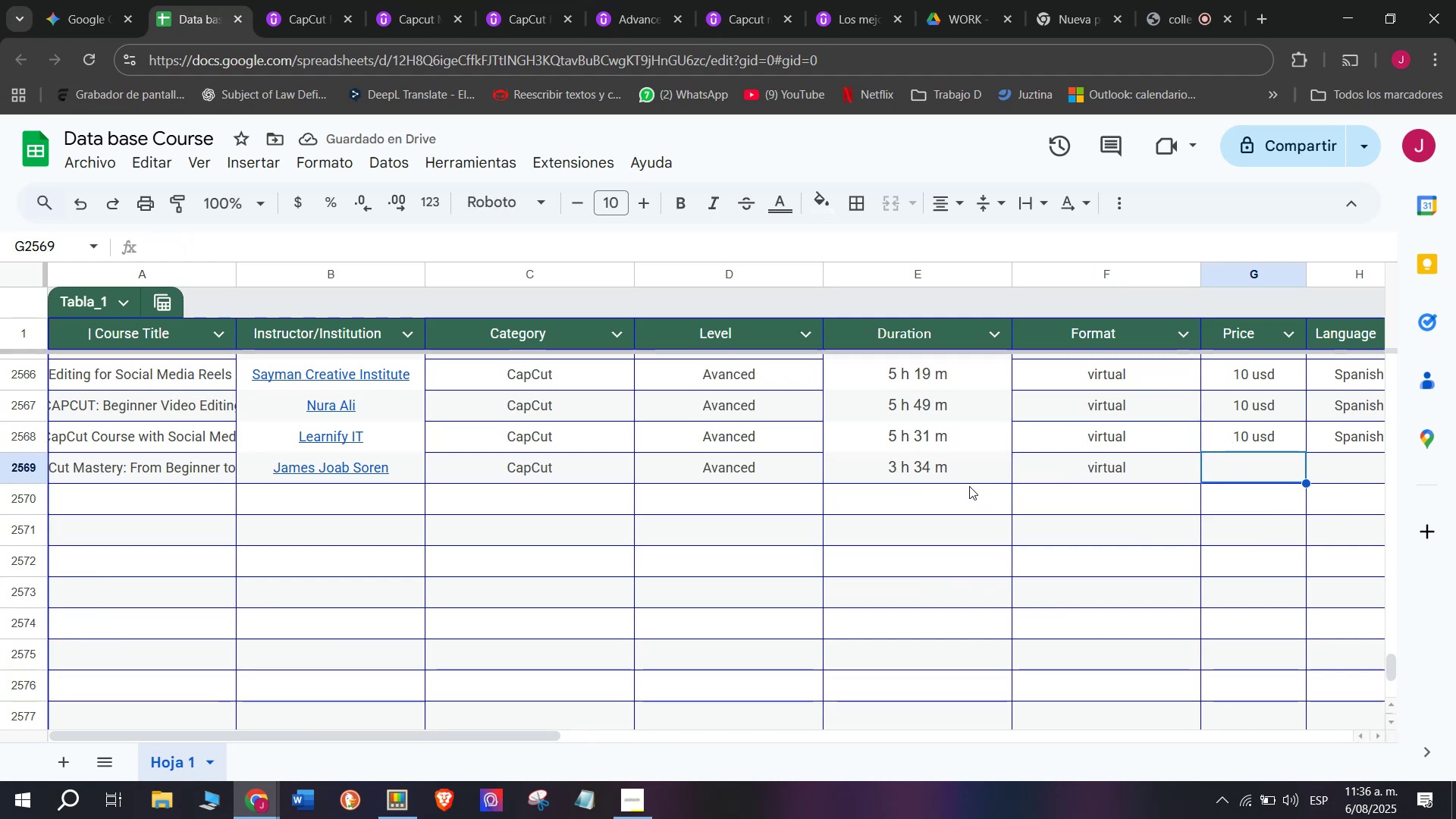 
wait(8.81)
 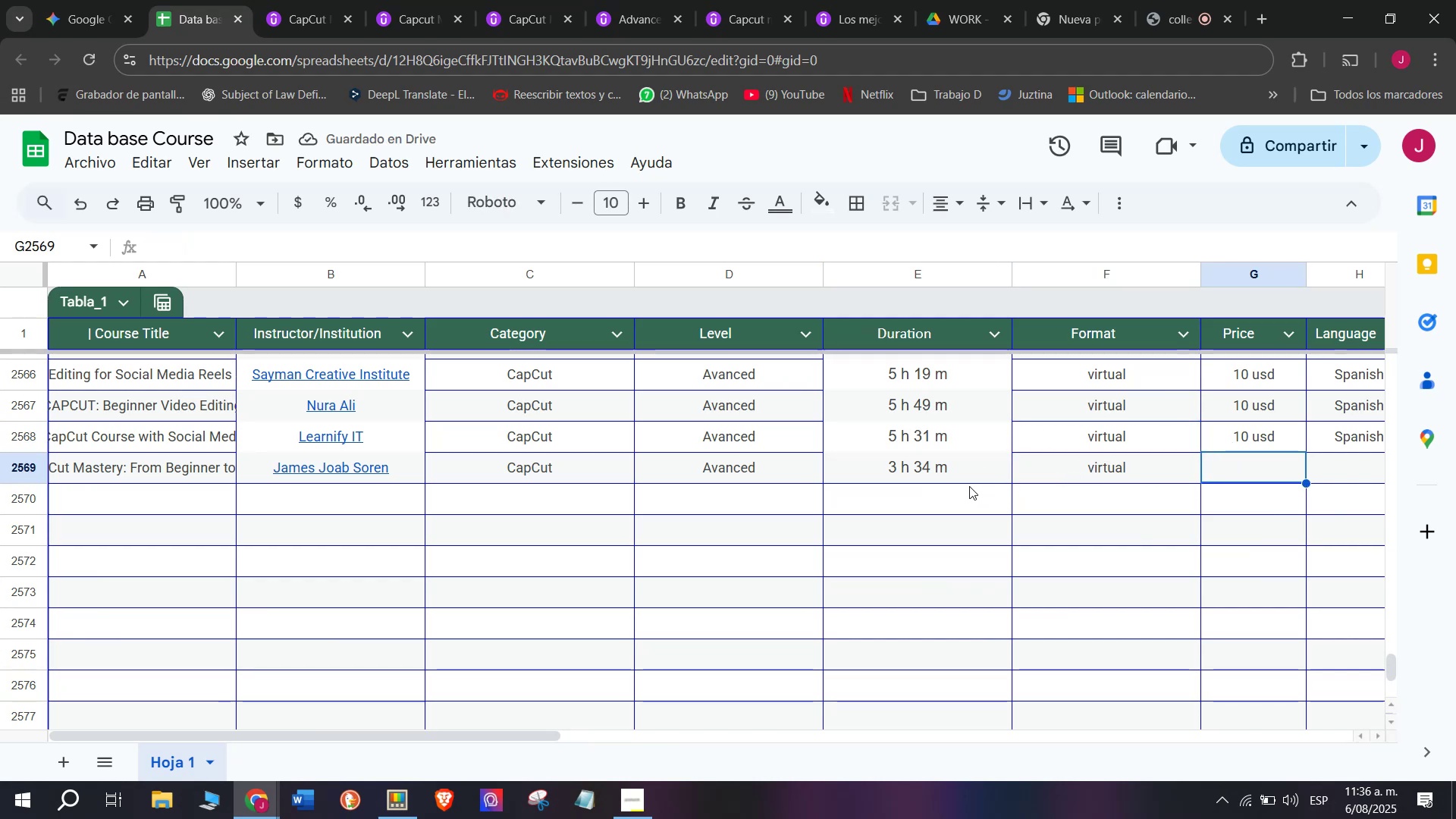 
left_click([283, 0])
 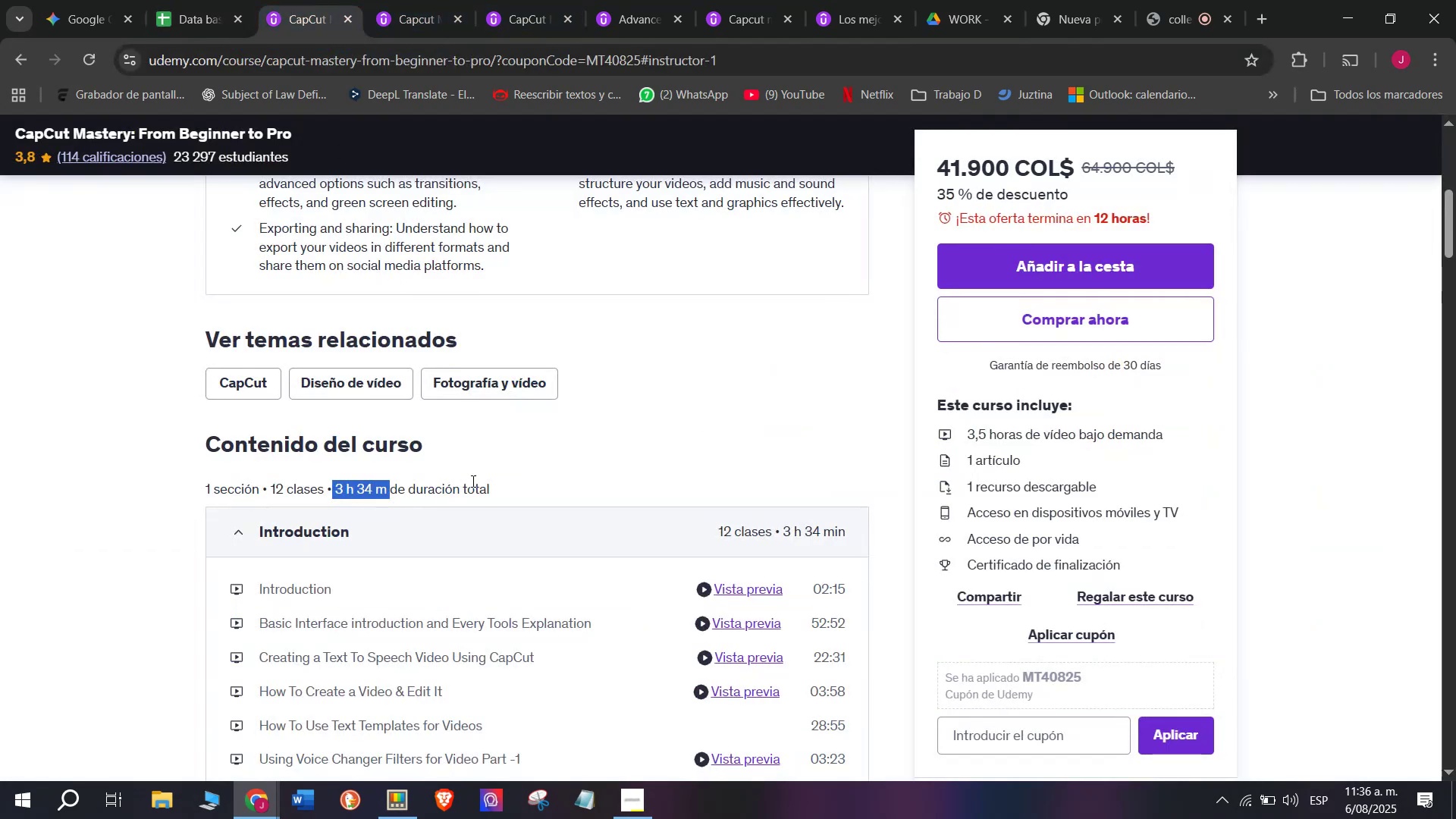 
scroll: coordinate [350, 506], scroll_direction: up, amount: 4.0
 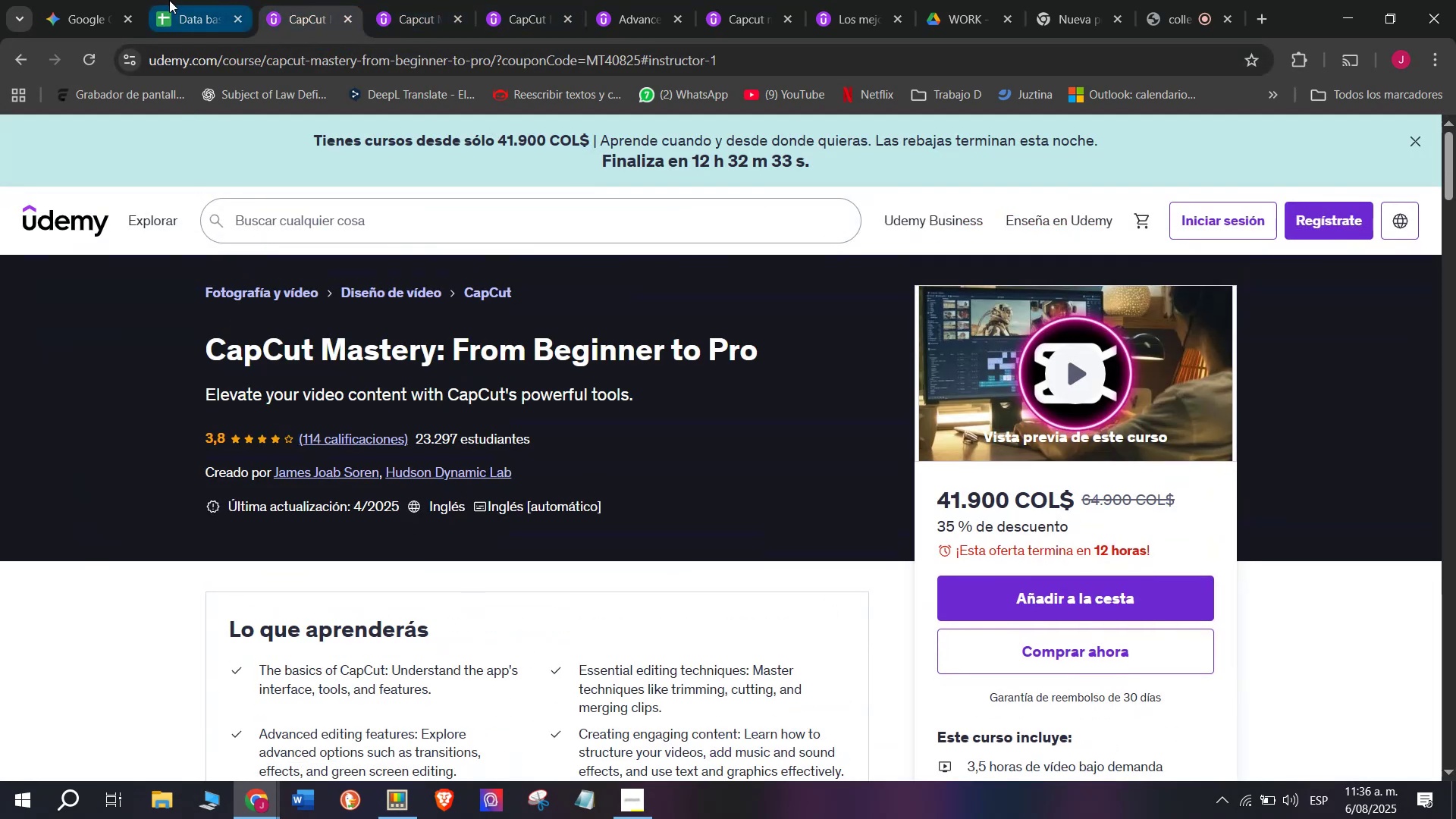 
left_click([169, 0])
 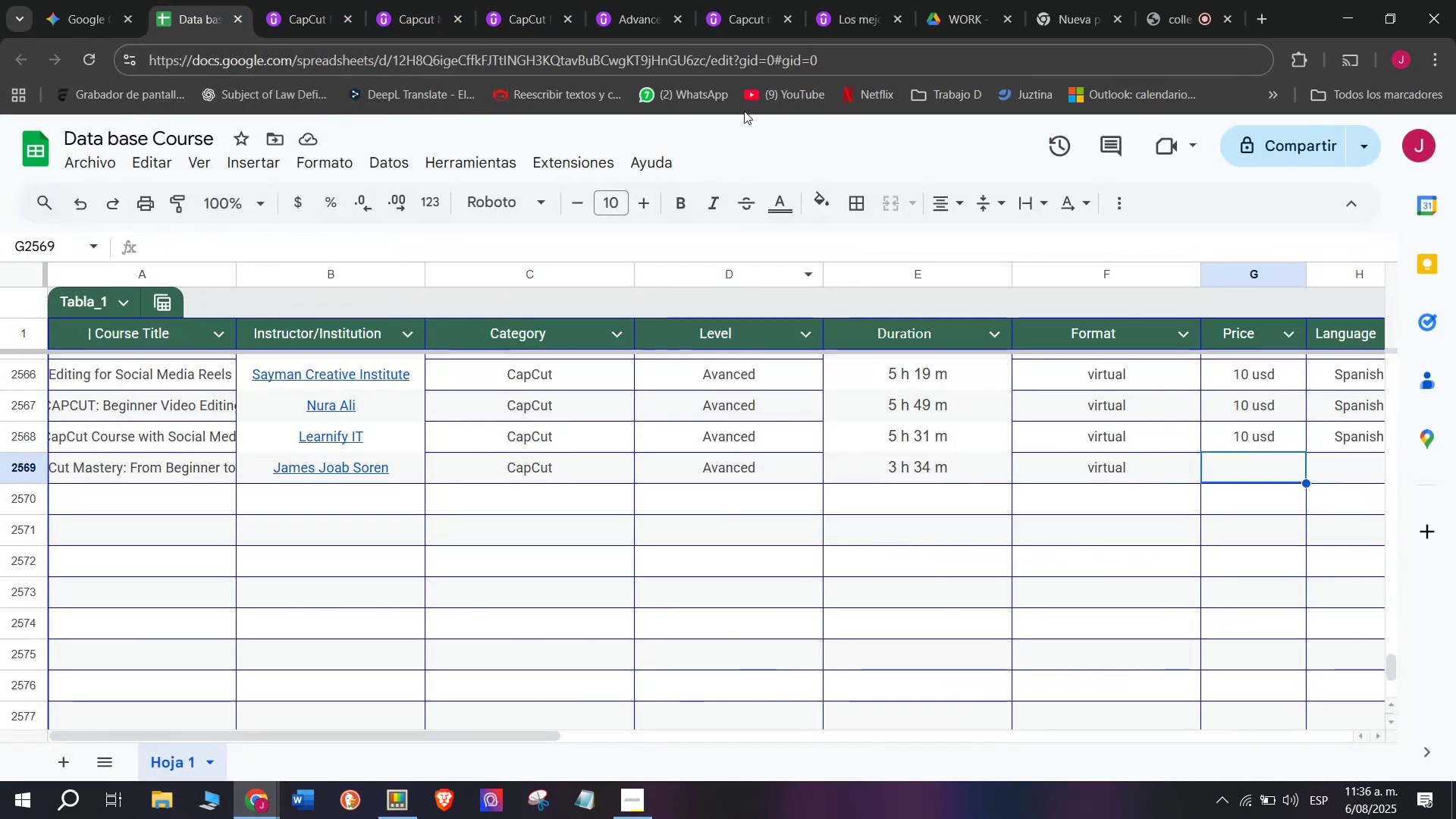 
left_click([306, 0])
 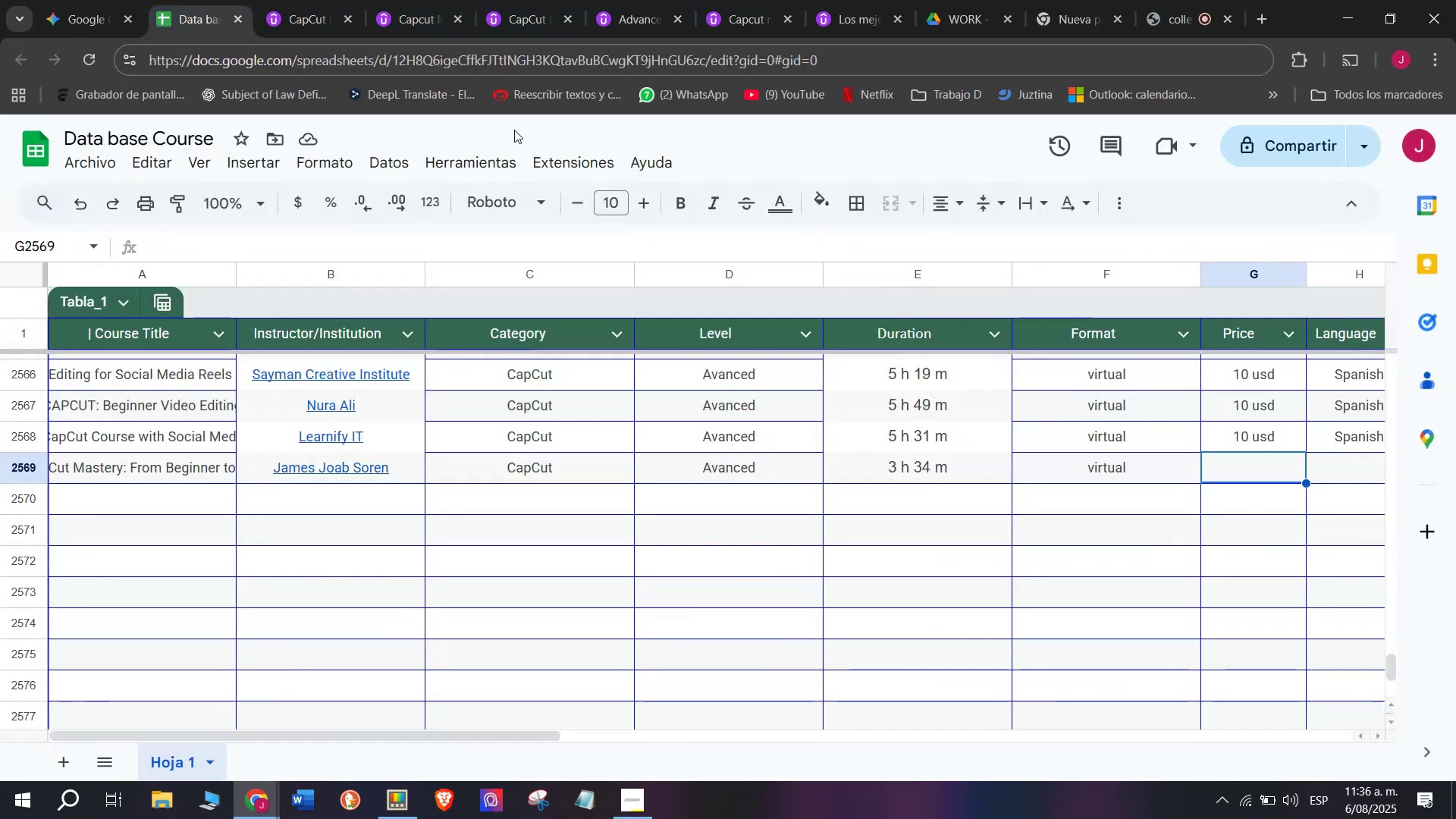 
left_click([1219, 438])
 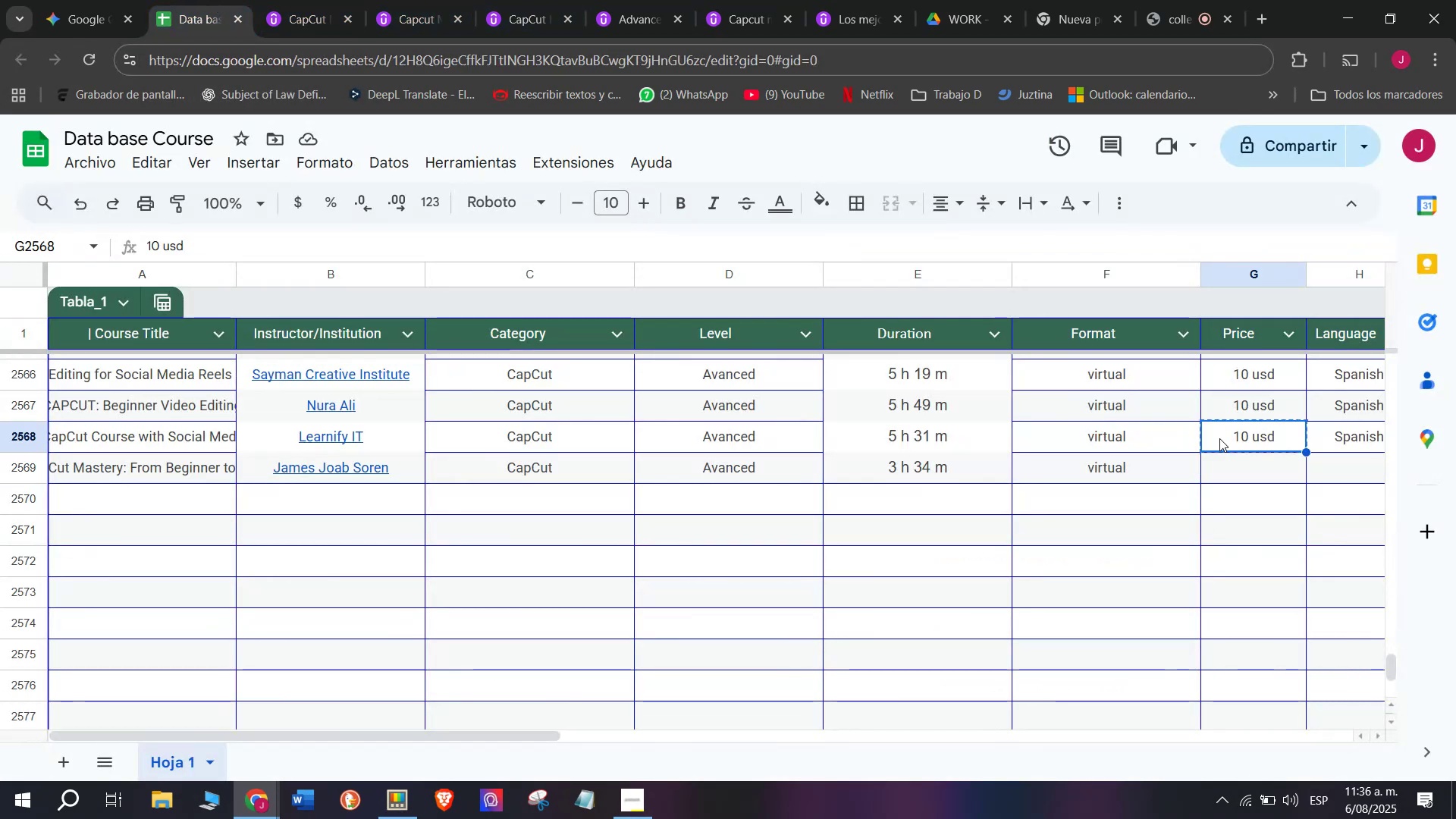 
key(Control+ControlLeft)
 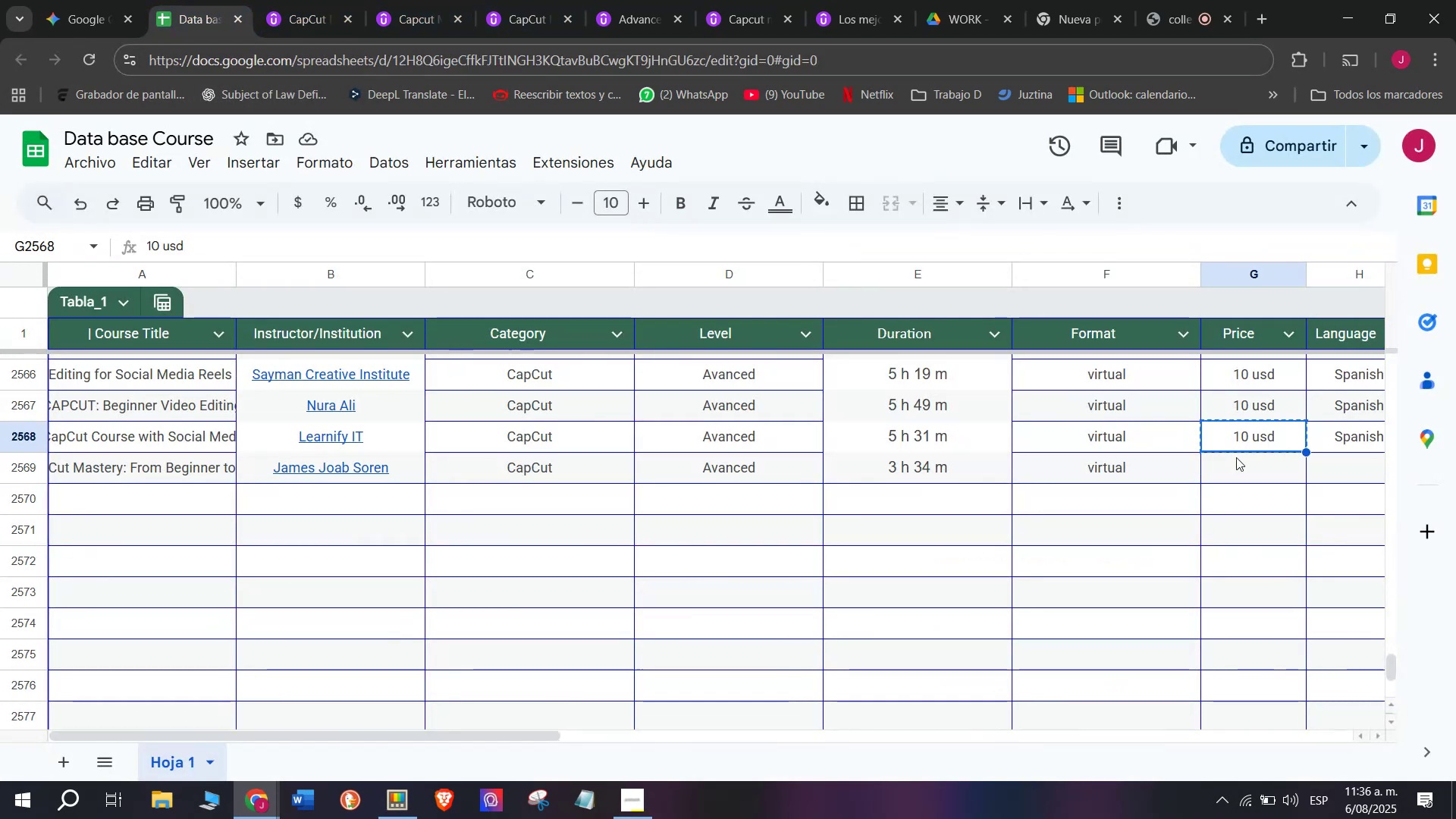 
key(Break)
 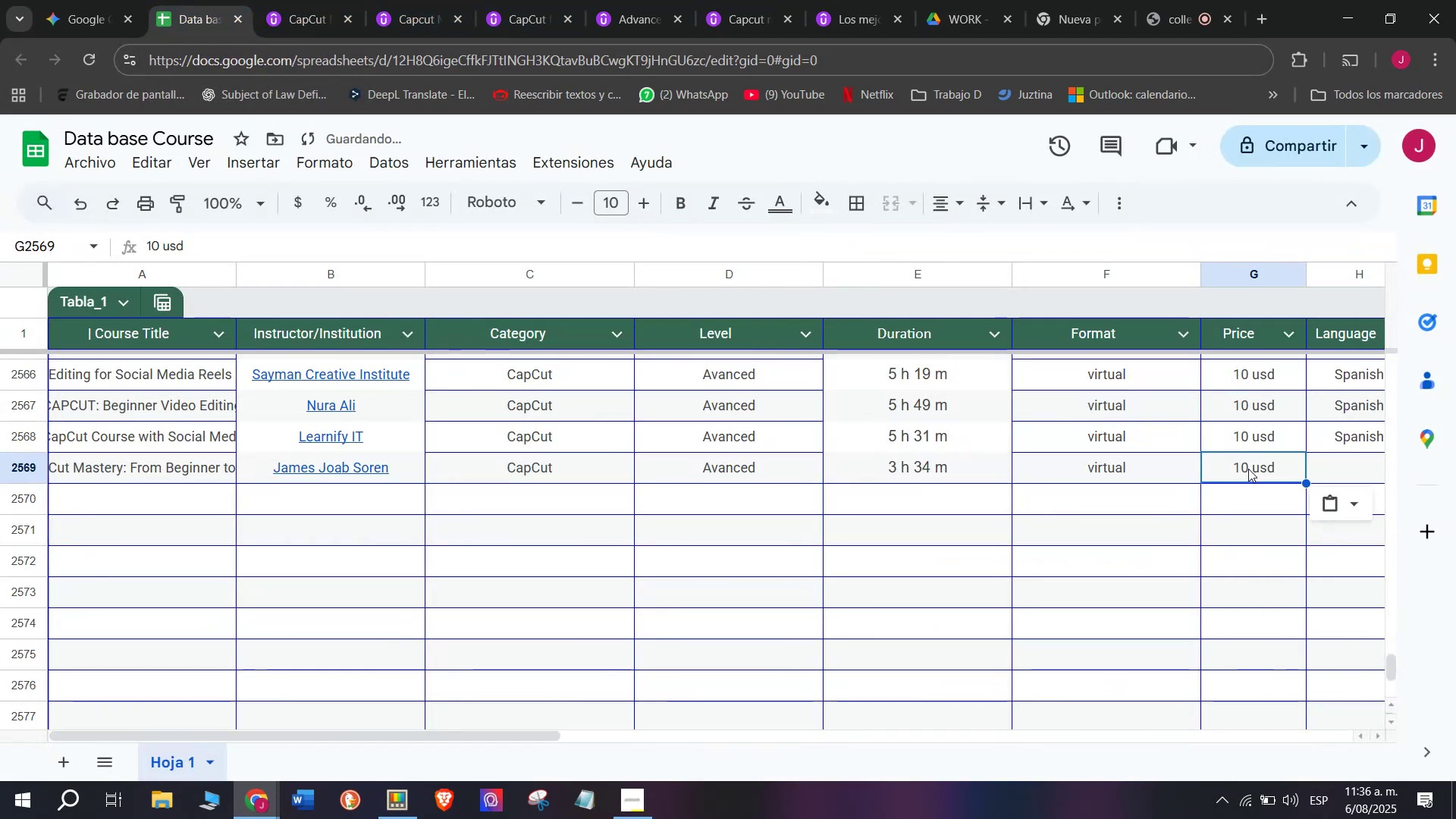 
key(Control+C)
 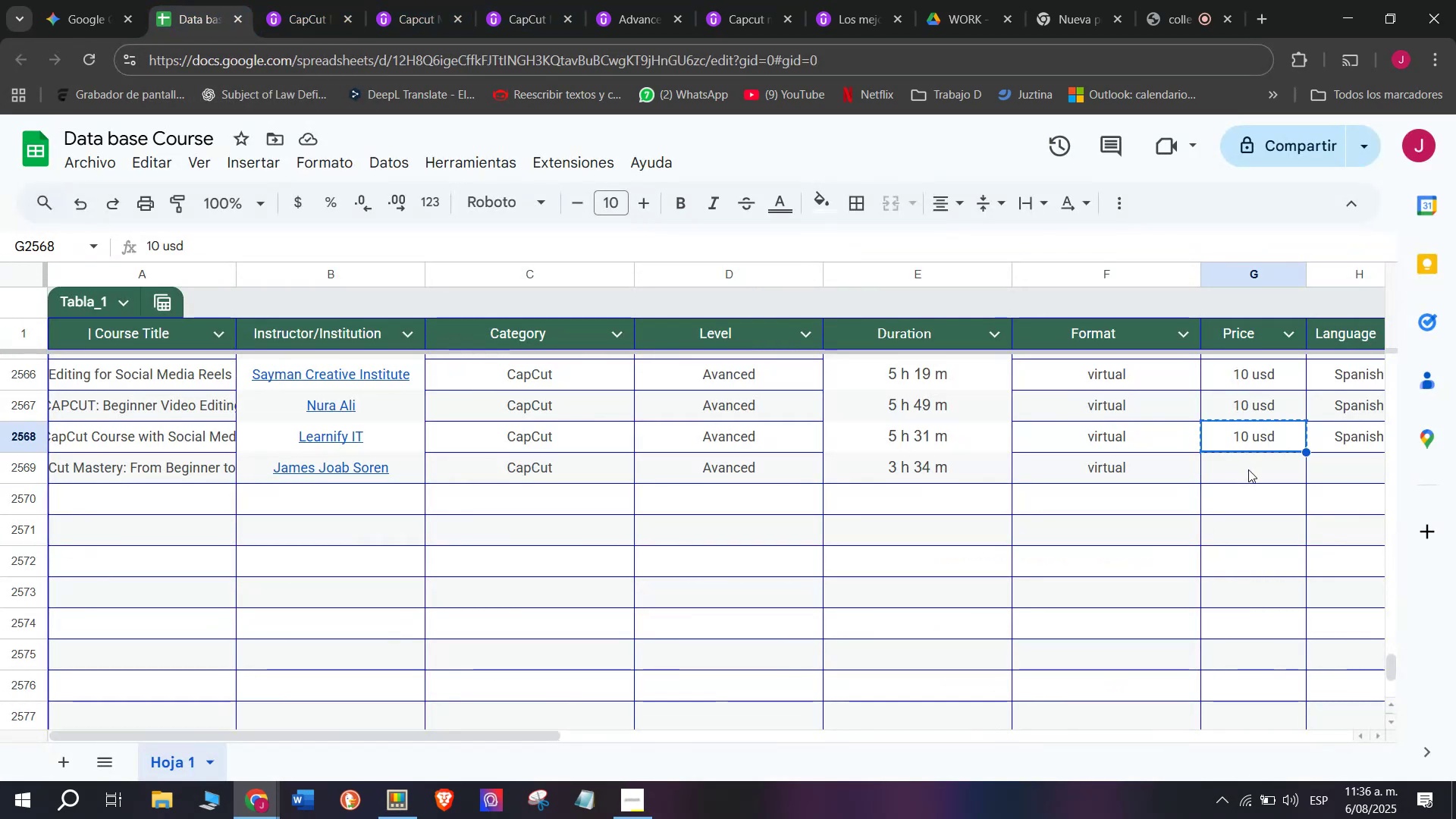 
key(Z)
 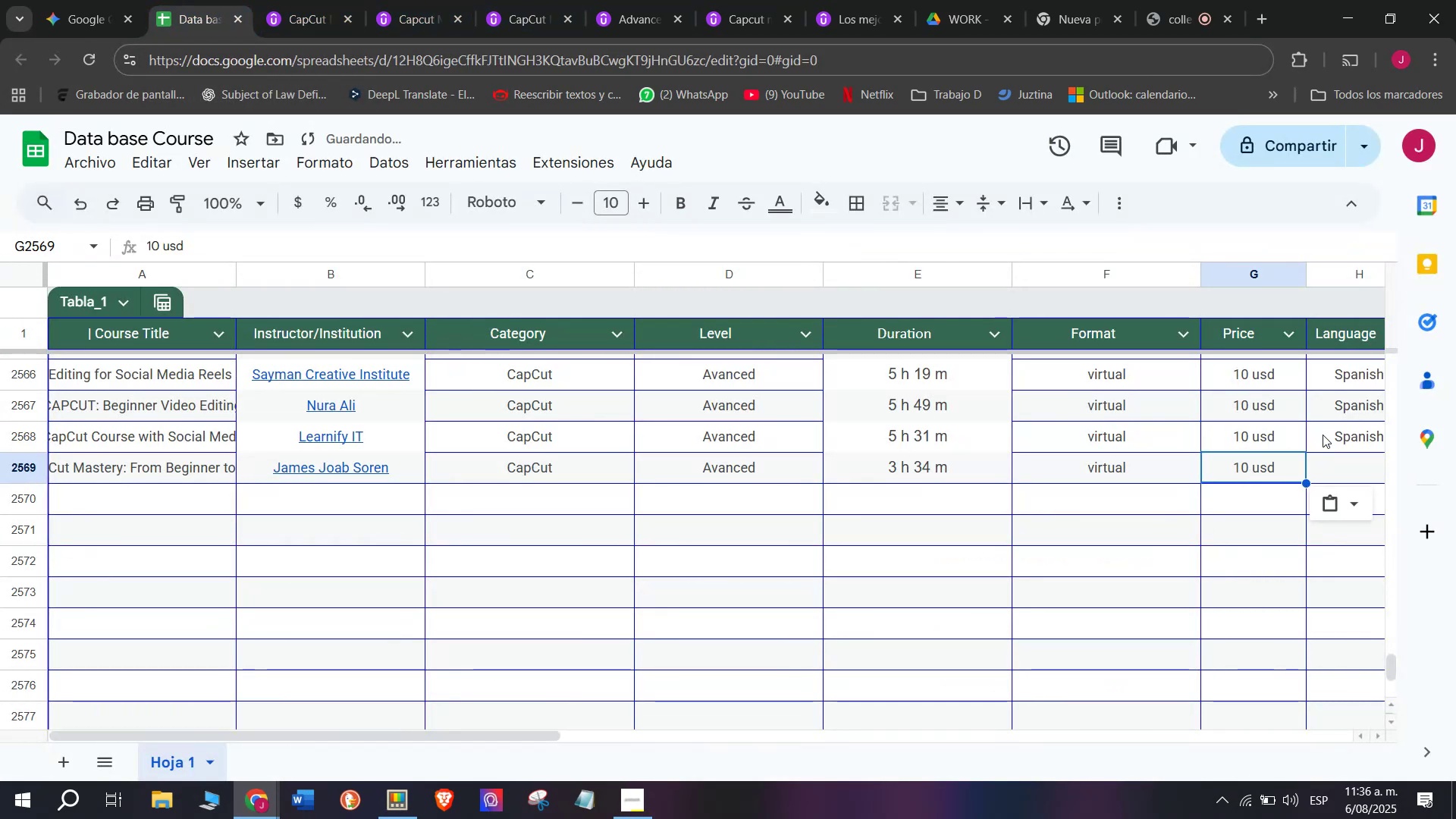 
key(Control+ControlLeft)
 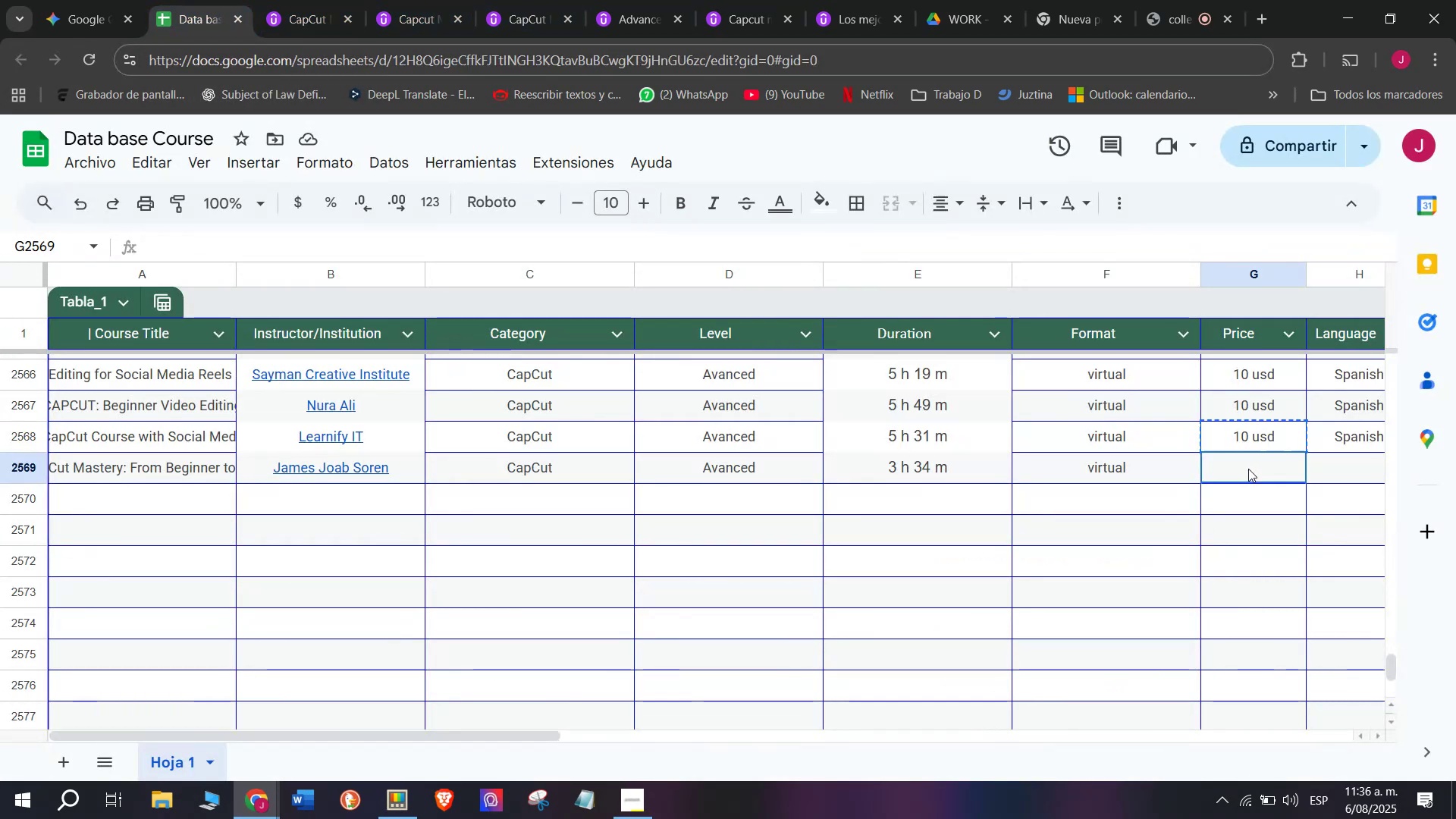 
key(Control+V)
 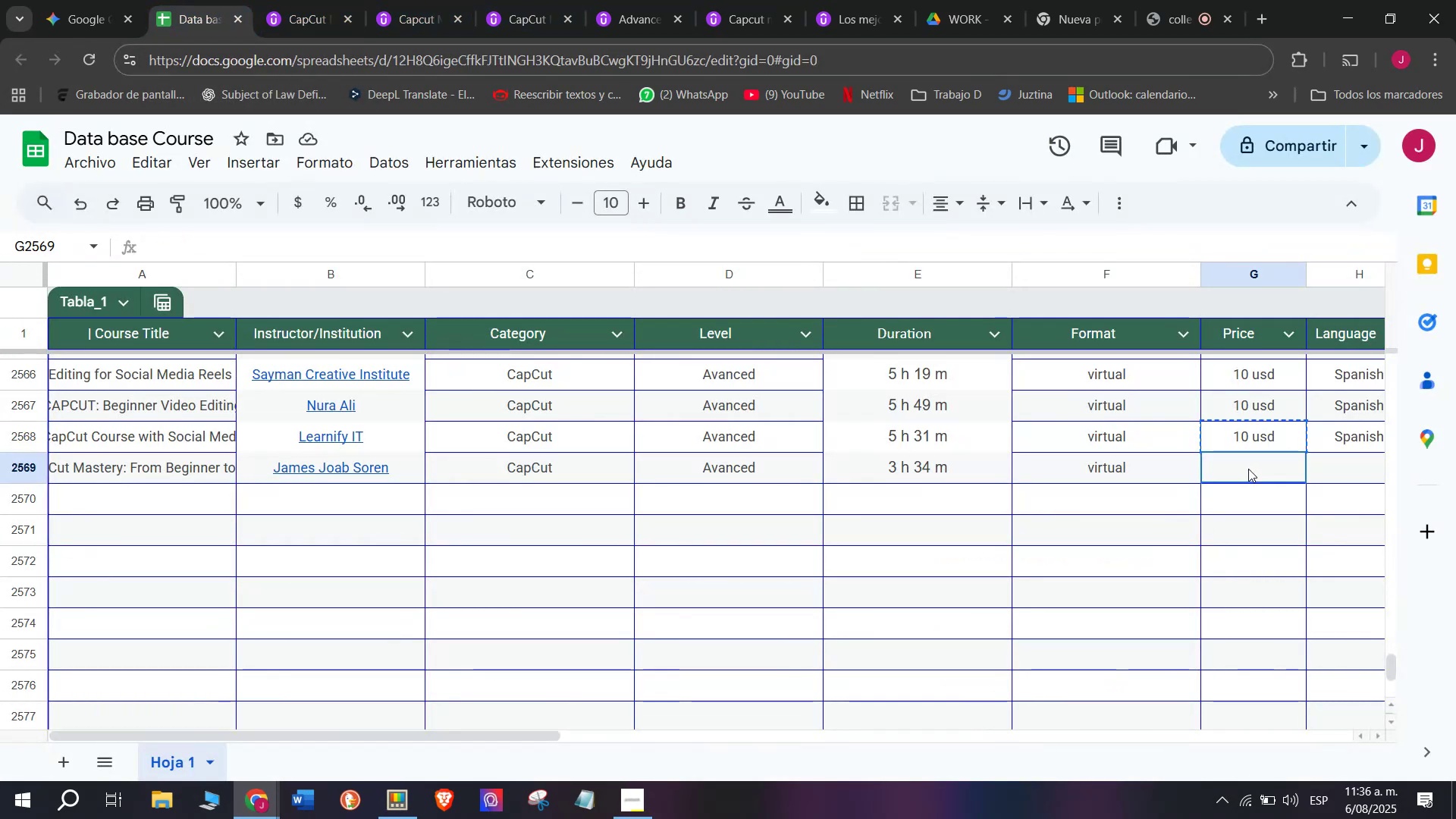 
double_click([1248, 469])
 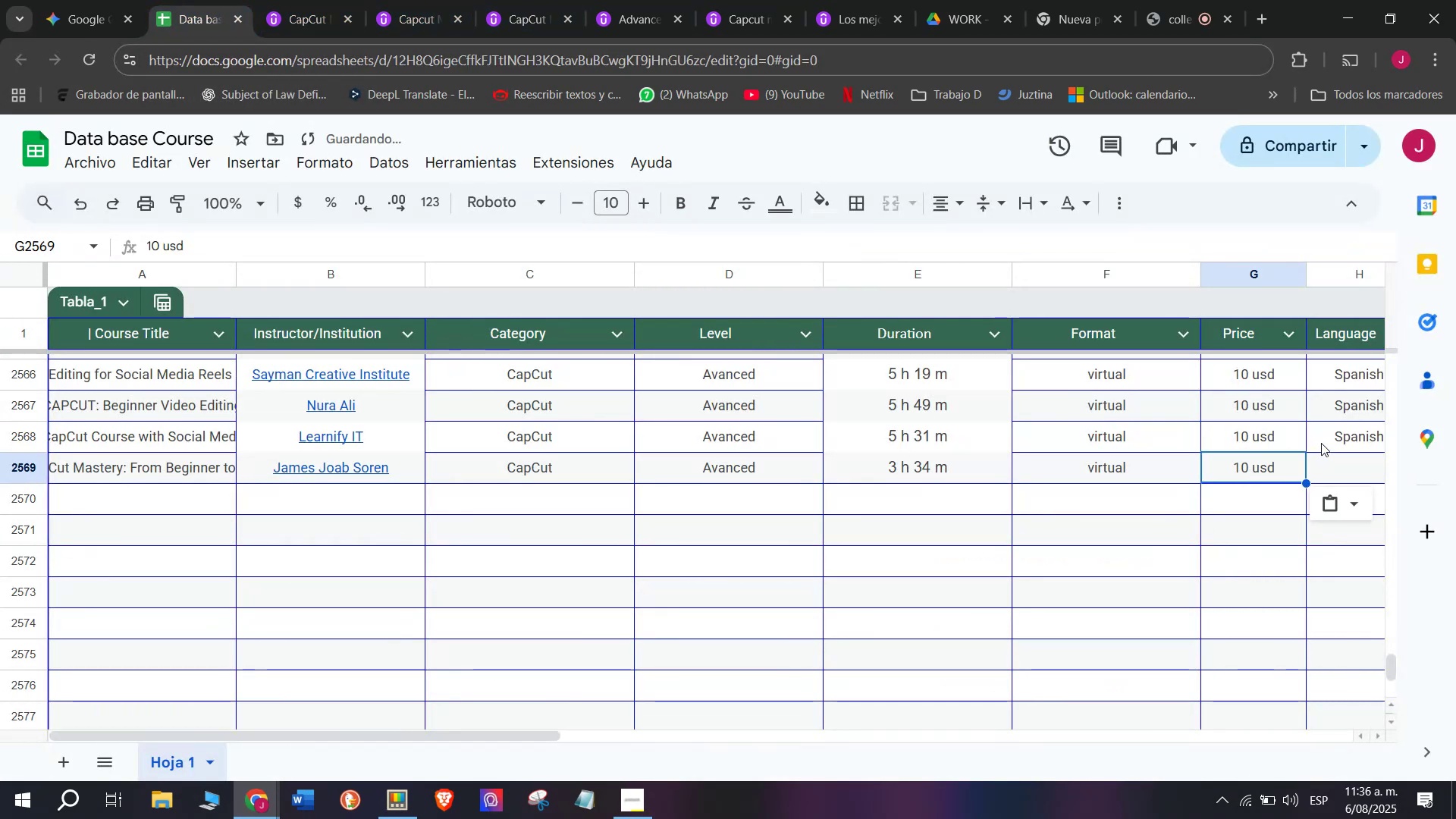 
left_click([1323, 435])
 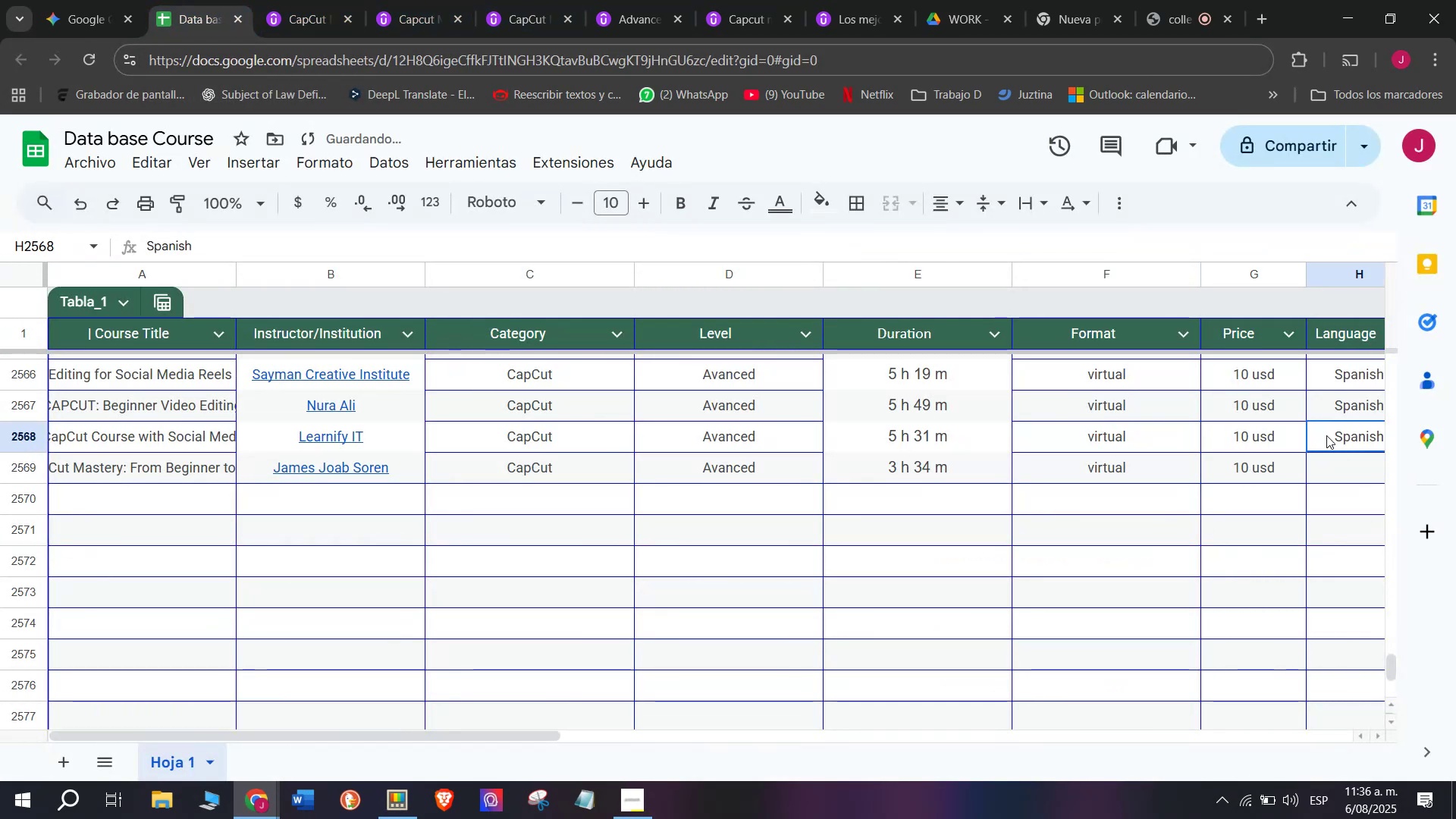 
key(Break)
 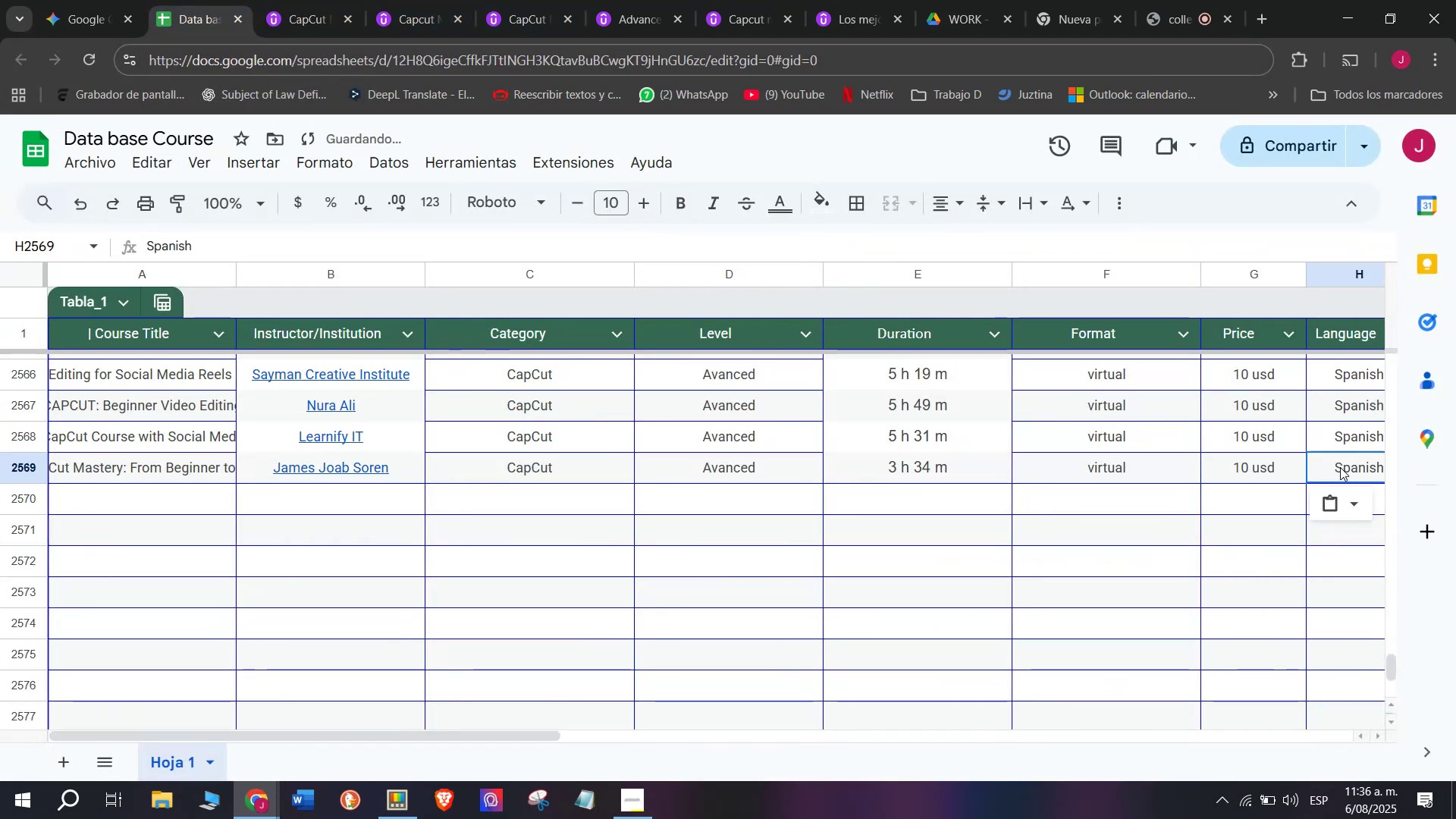 
key(Control+ControlLeft)
 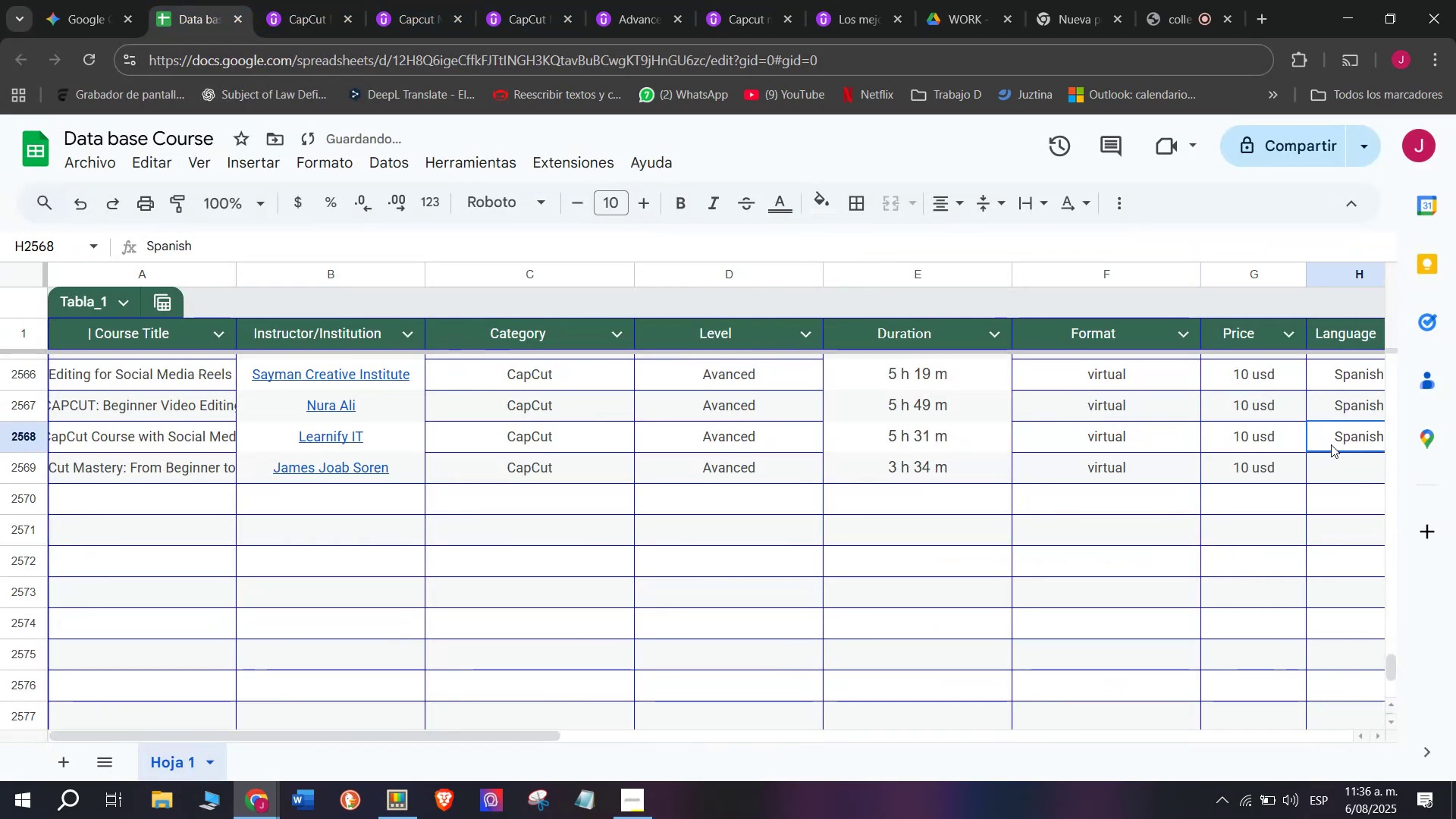 
key(Control+C)
 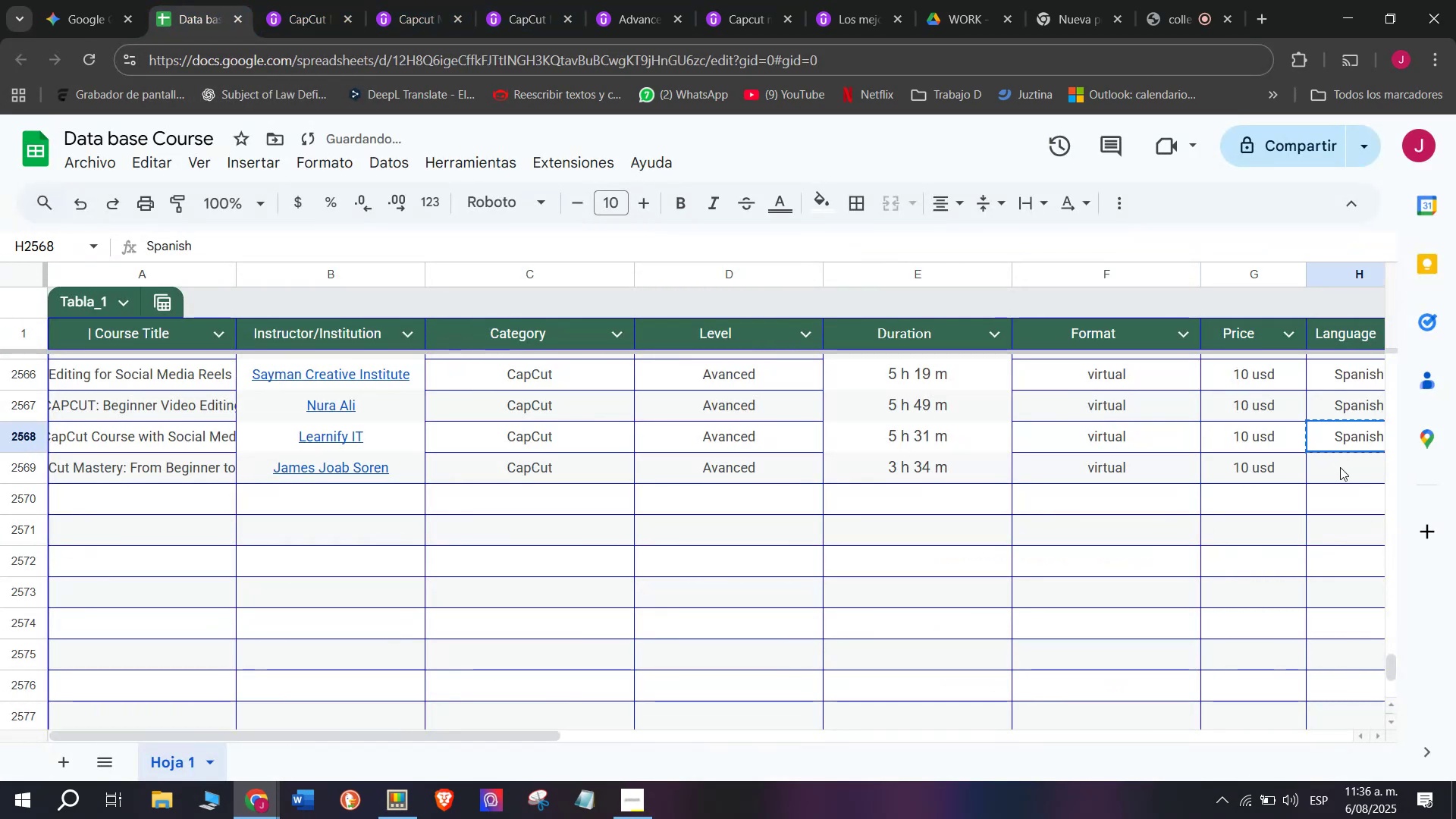 
key(Z)
 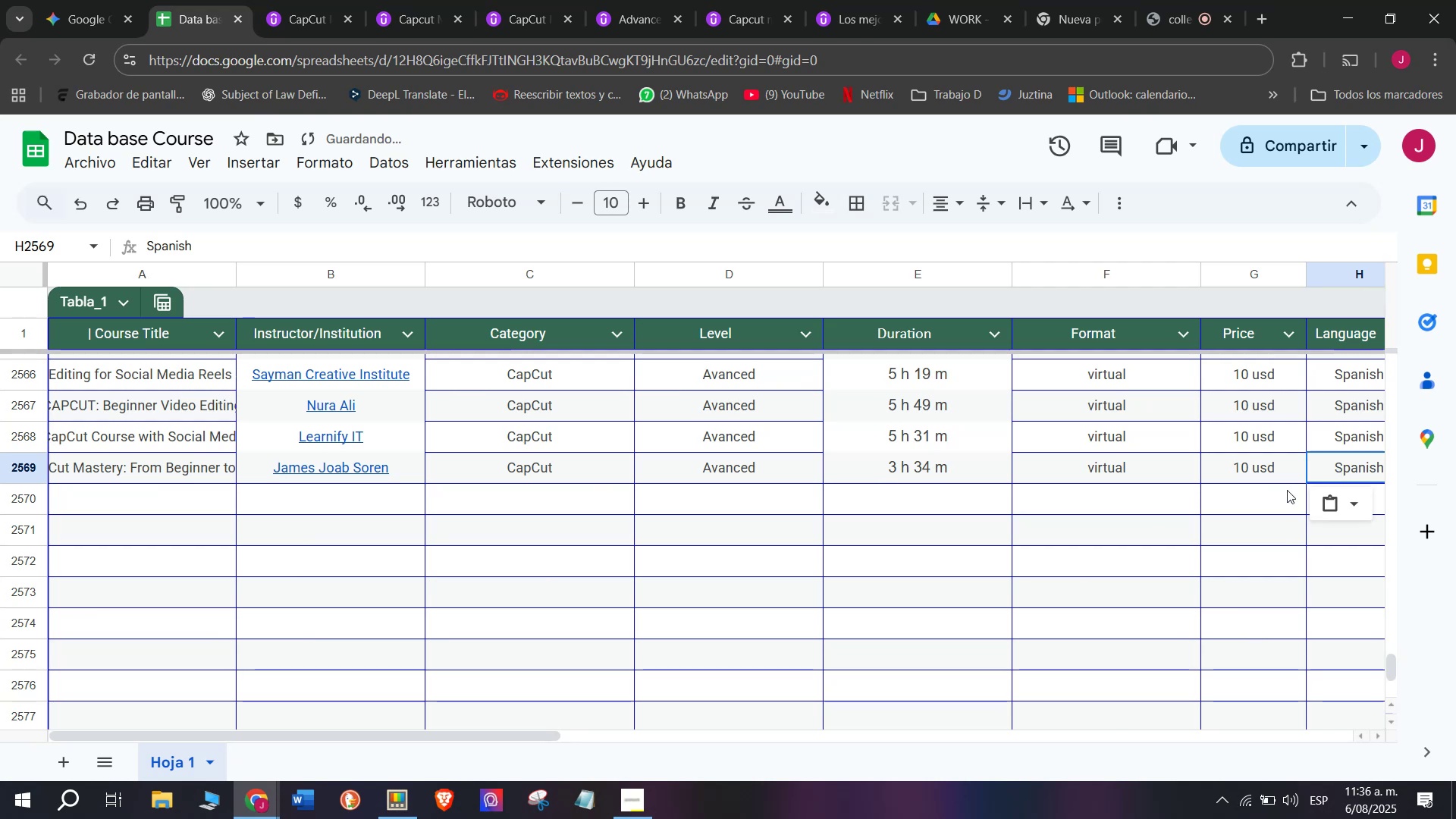 
key(Control+ControlLeft)
 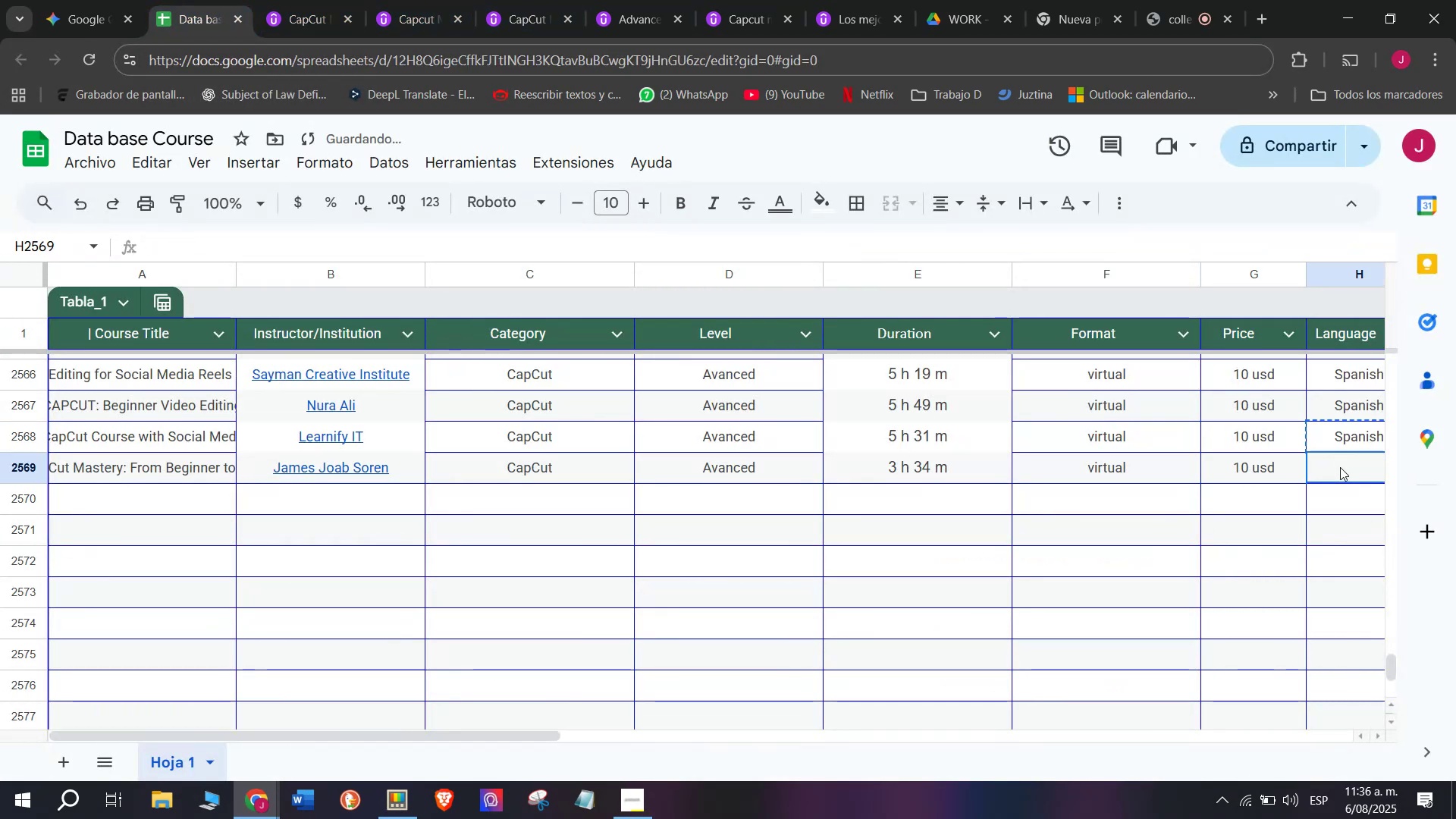 
key(Control+V)
 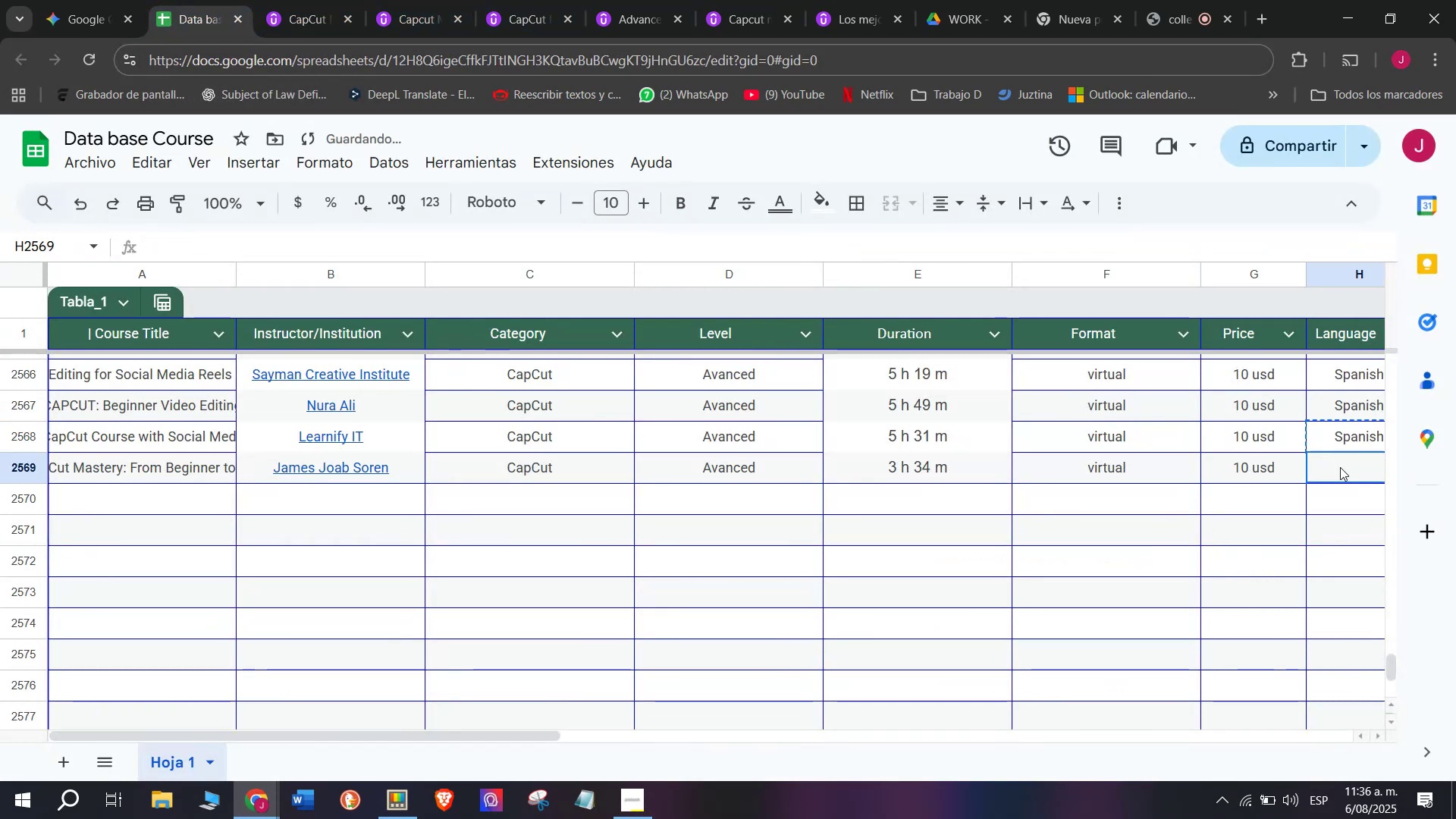 
double_click([1340, 467])
 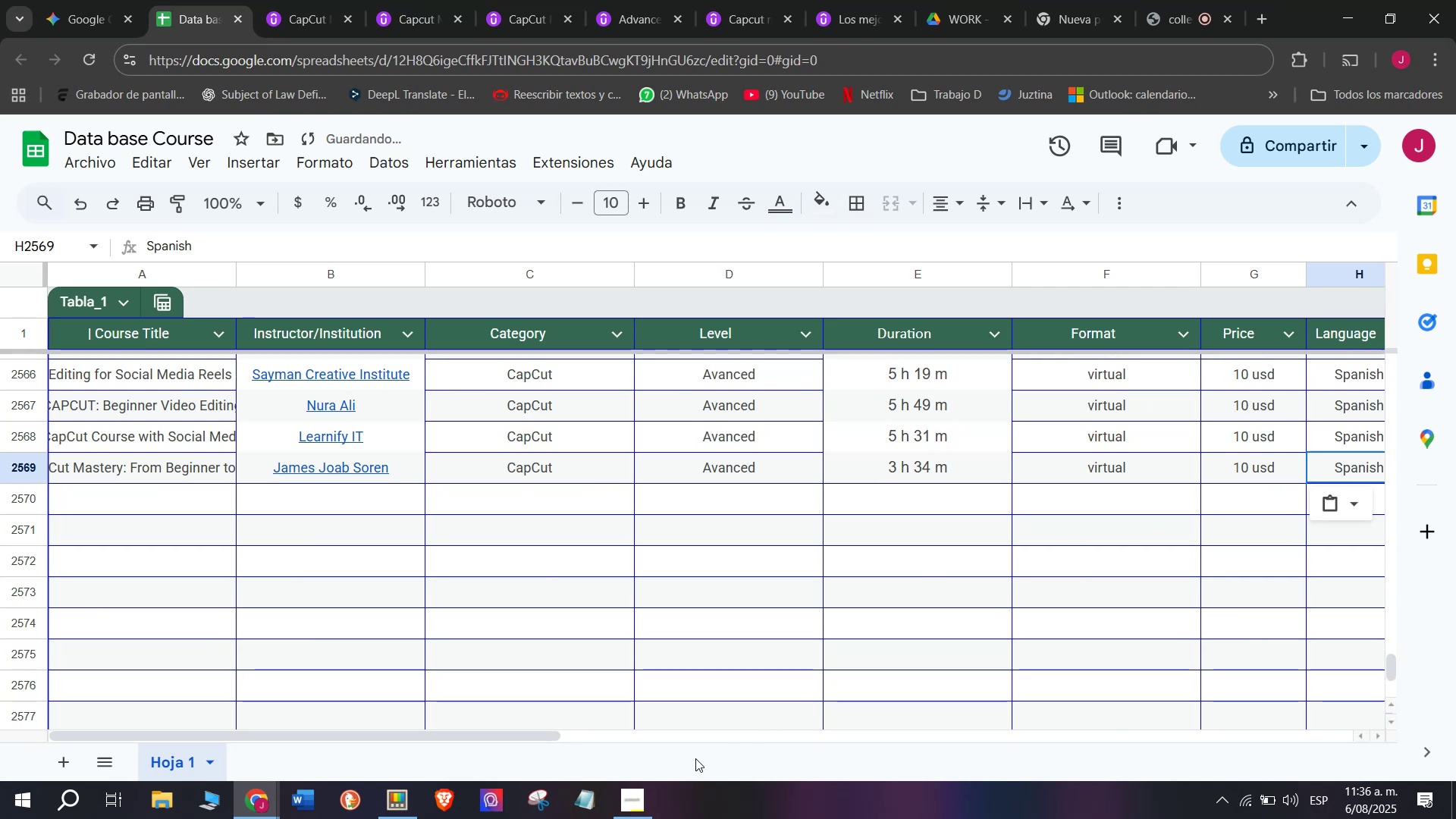 
left_click_drag(start_coordinate=[513, 738], to_coordinate=[747, 756])
 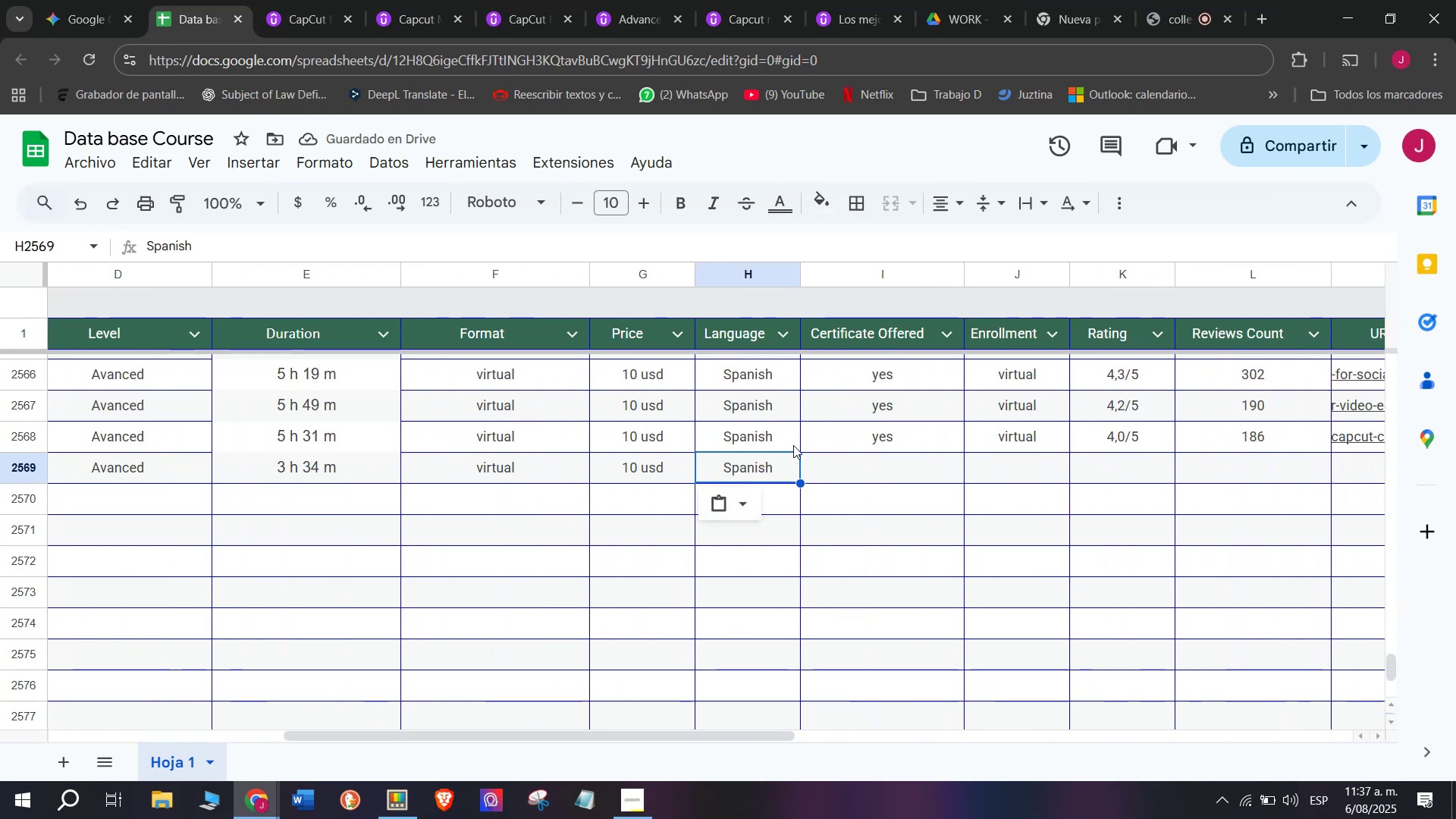 
left_click([869, 445])
 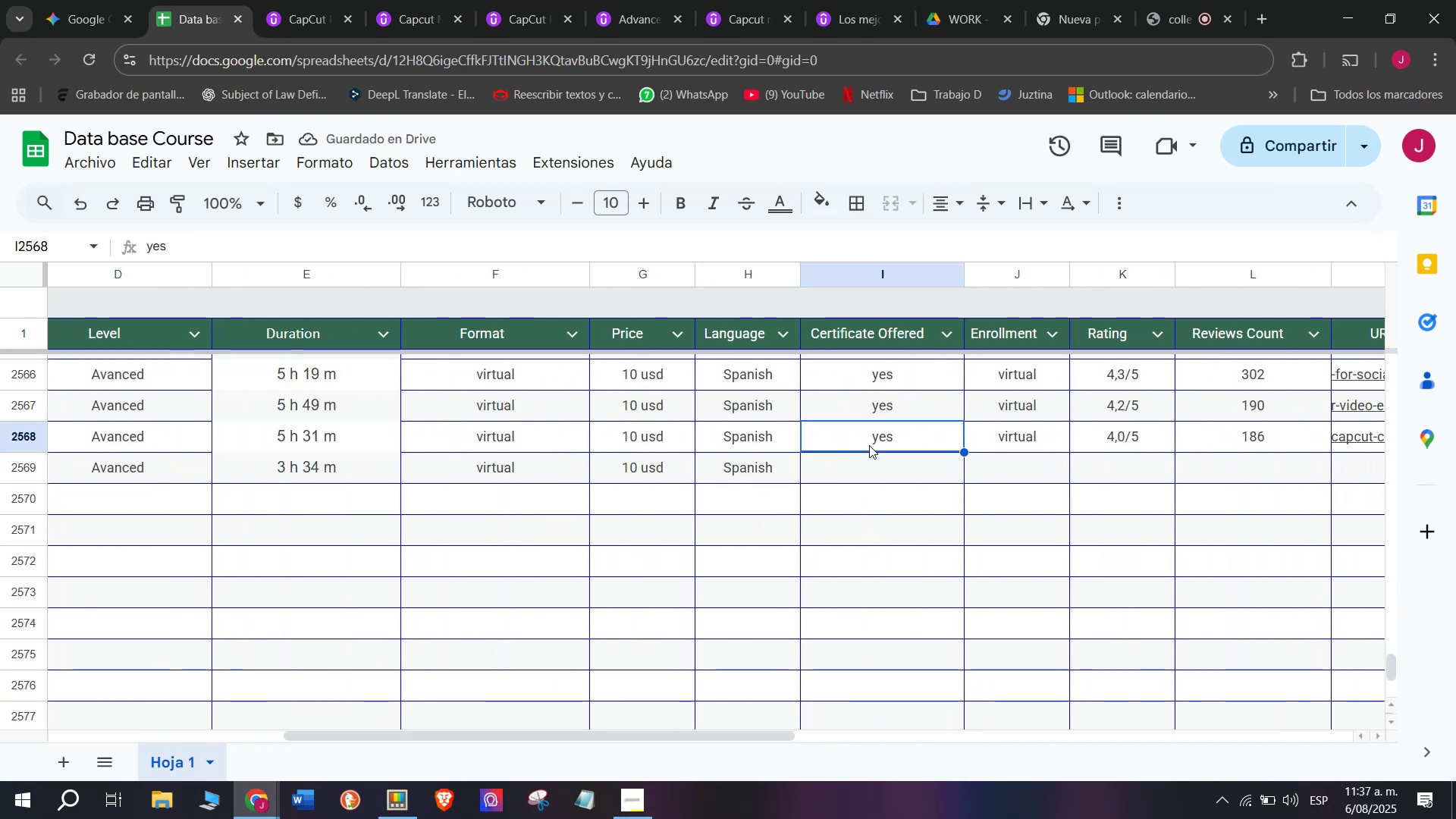 
key(Control+ControlLeft)
 